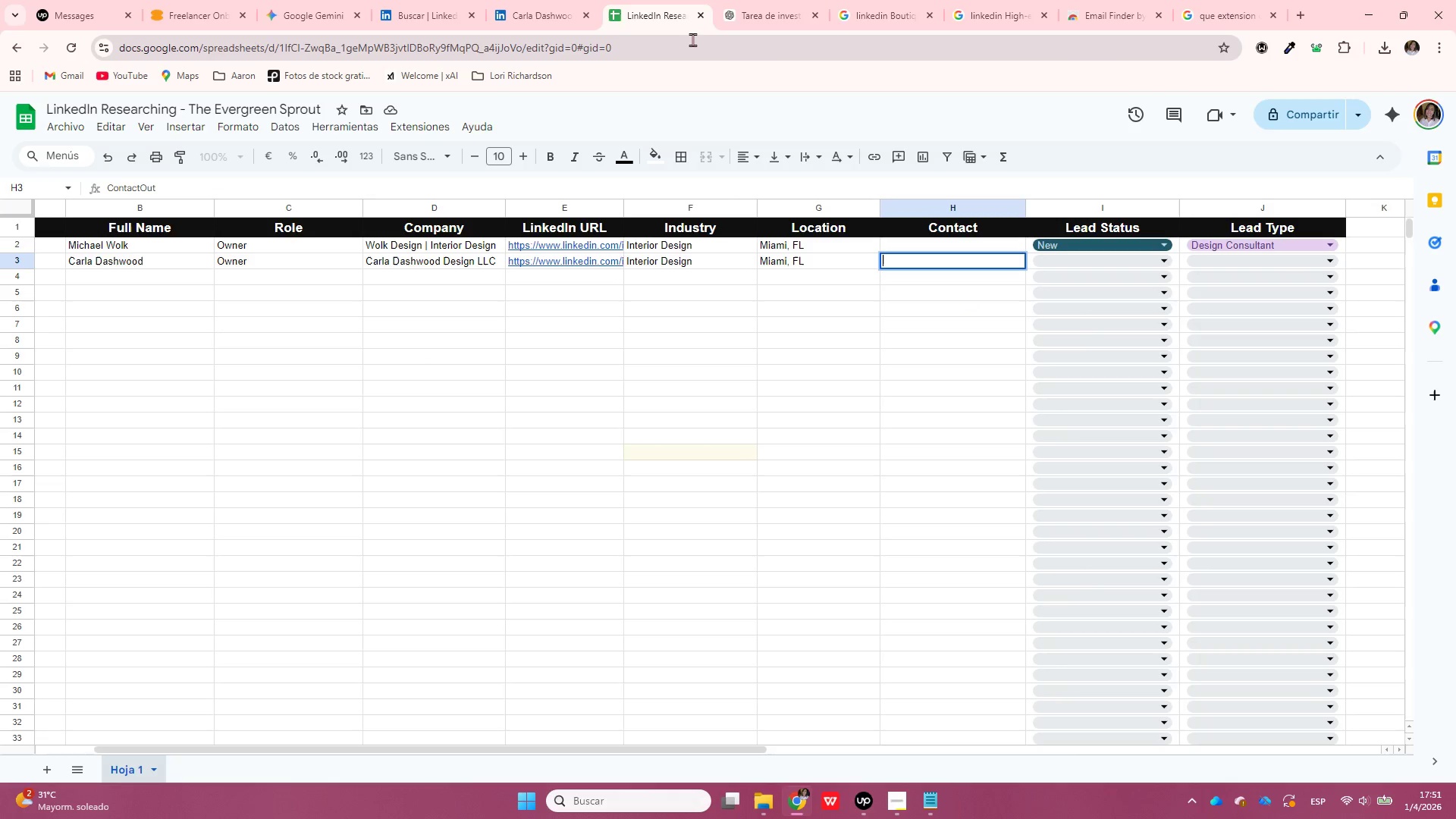 
key(Backspace)
 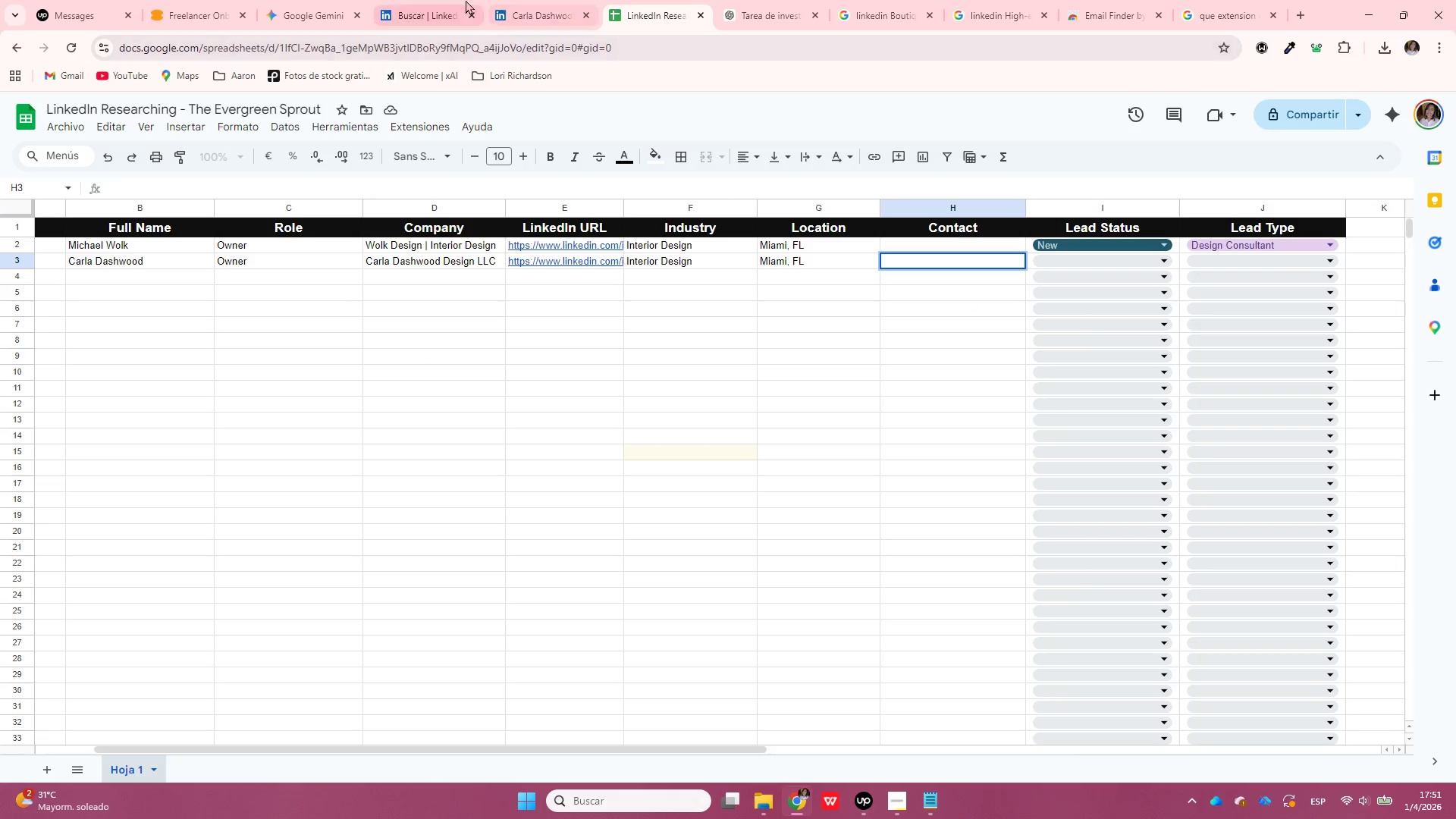 
left_click([541, 0])
 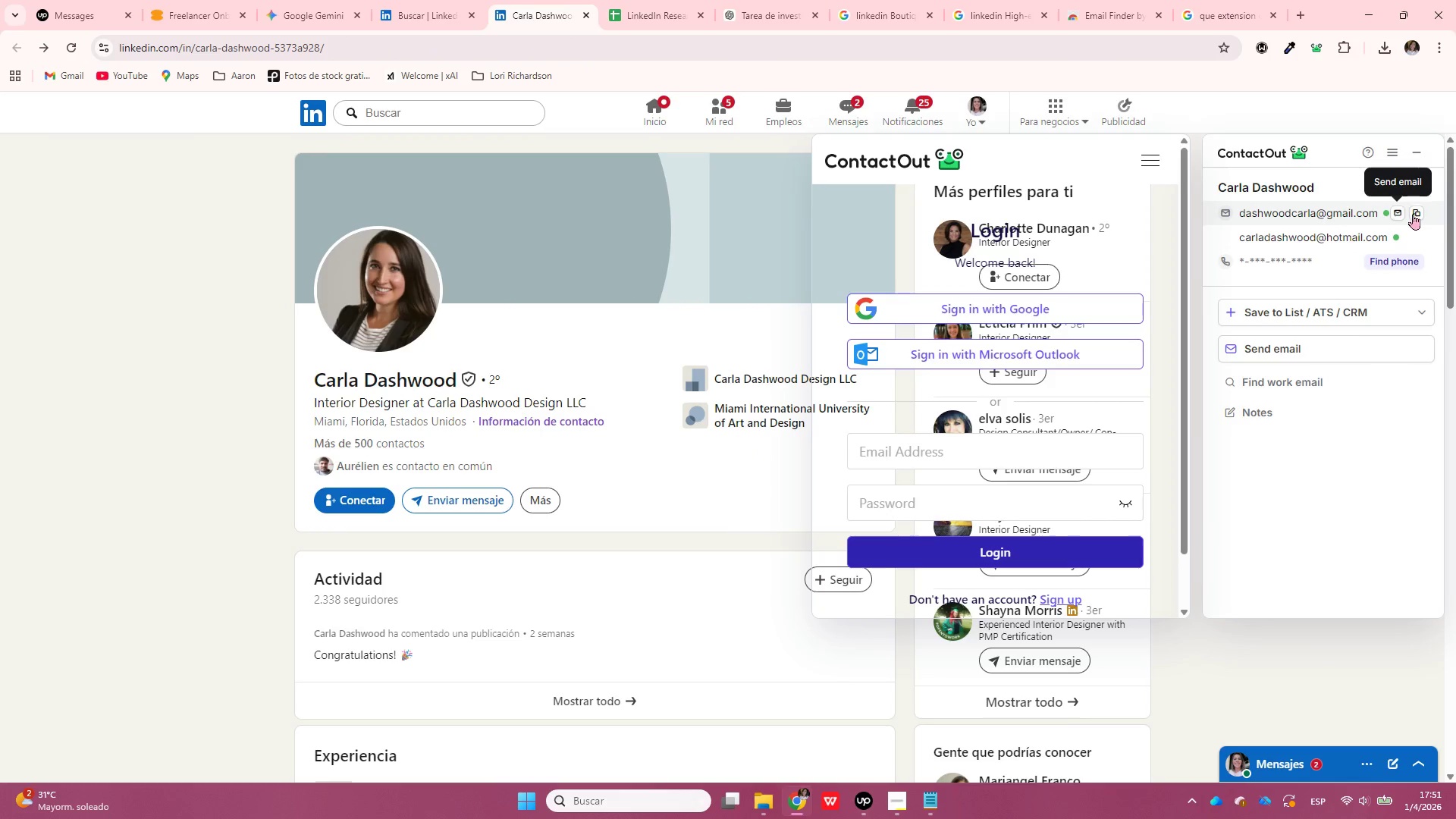 
left_click([1417, 214])
 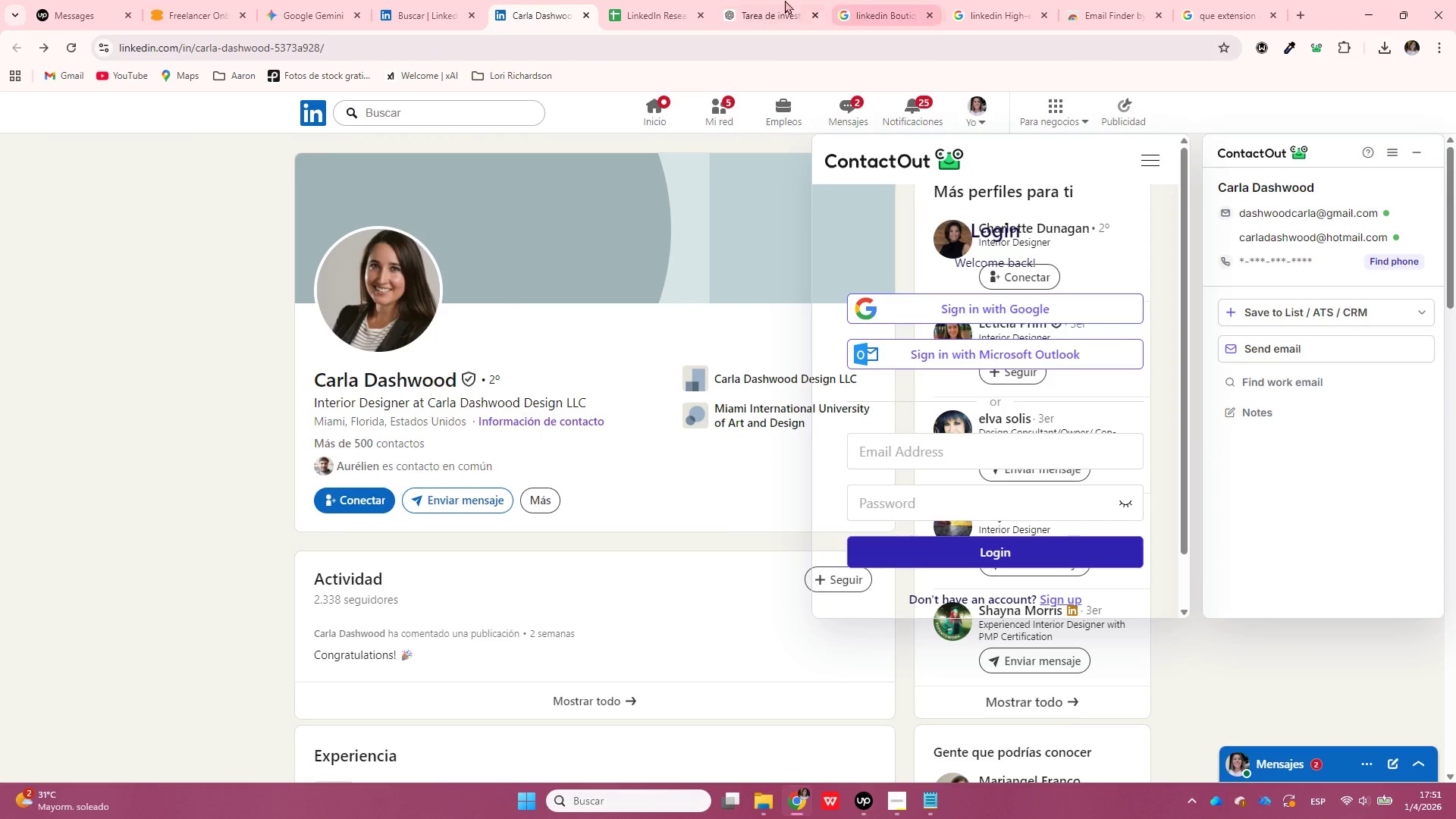 
left_click([685, 0])
 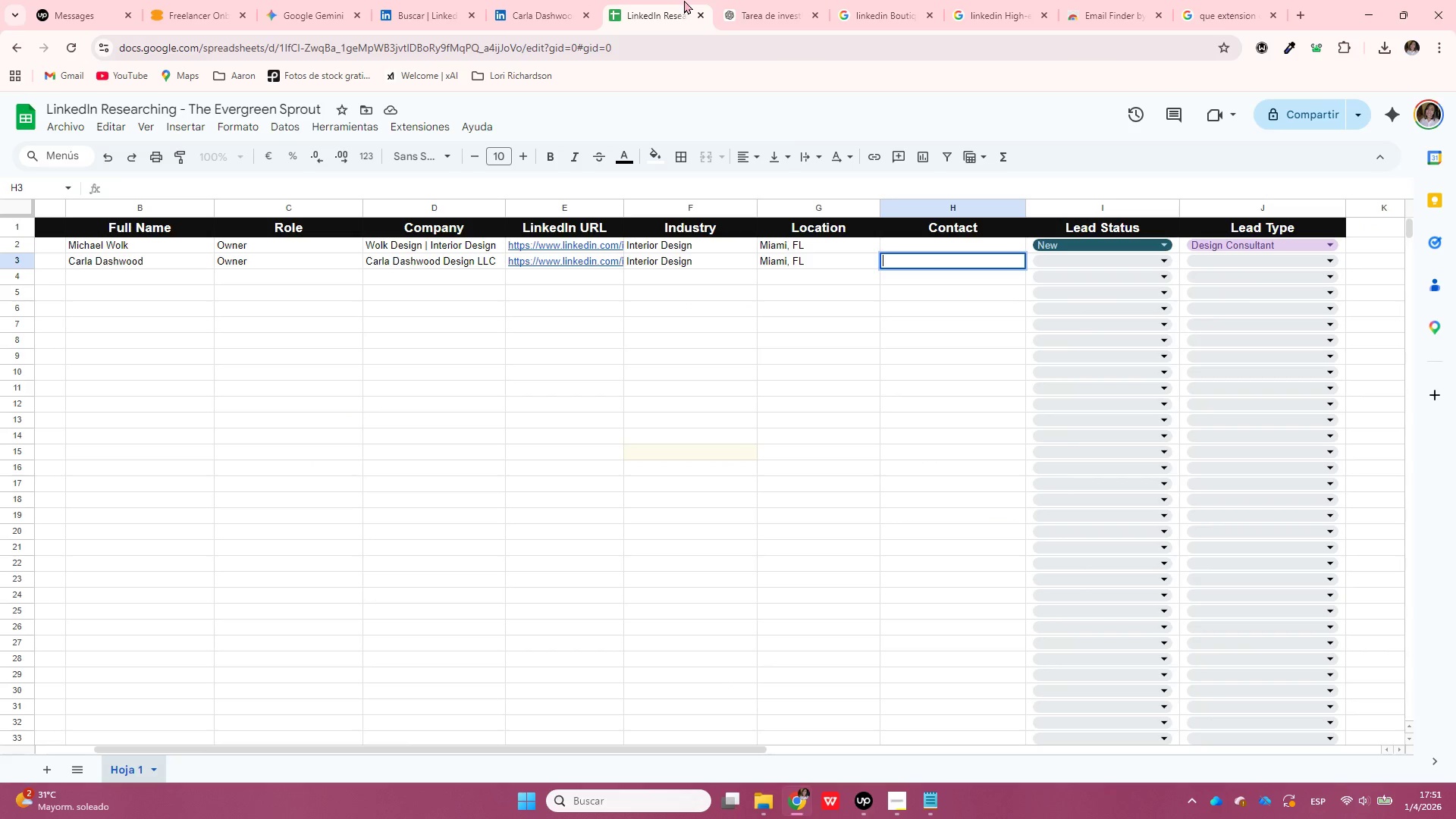 
key(Enter)
 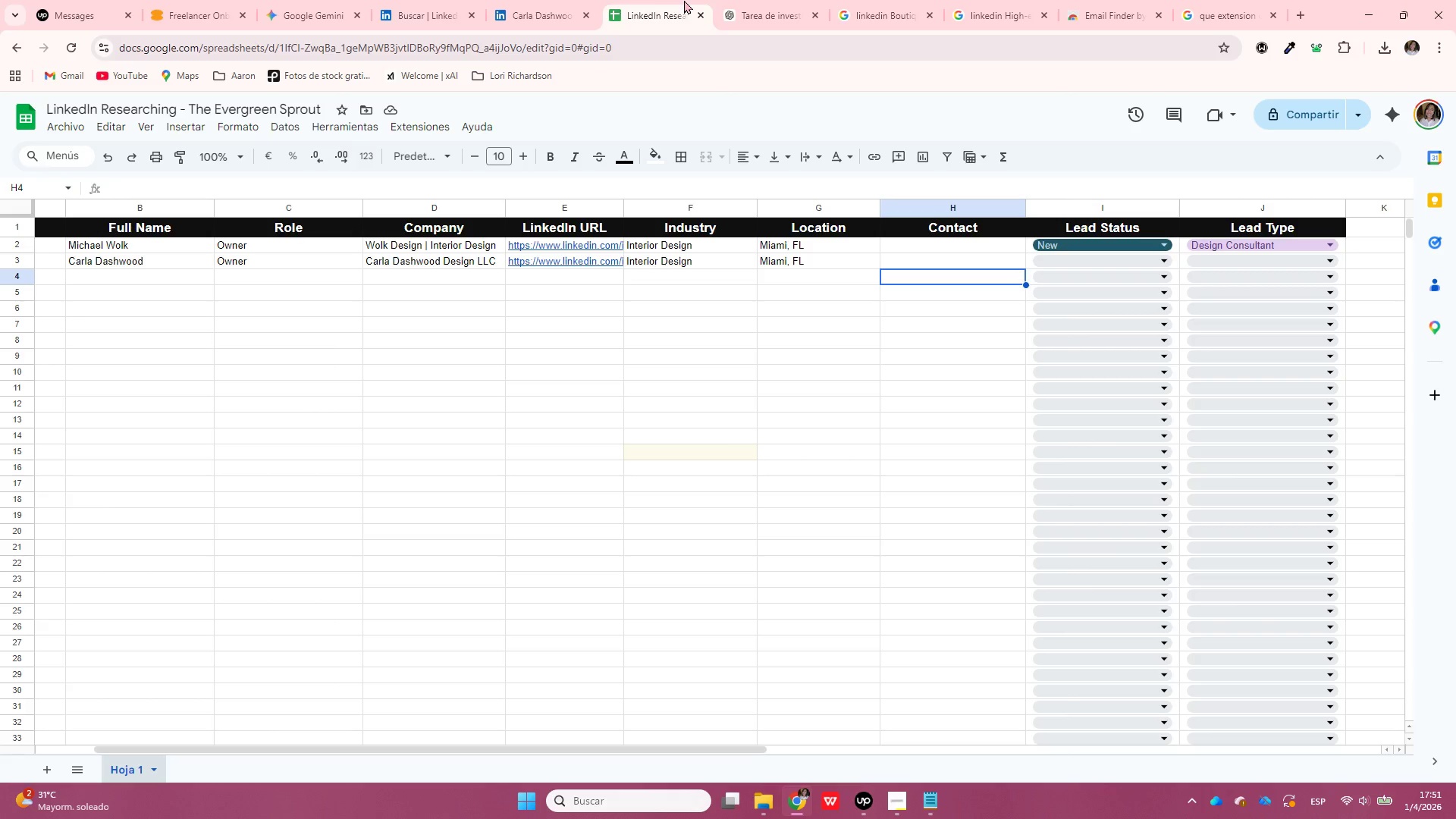 
key(ArrowUp)
 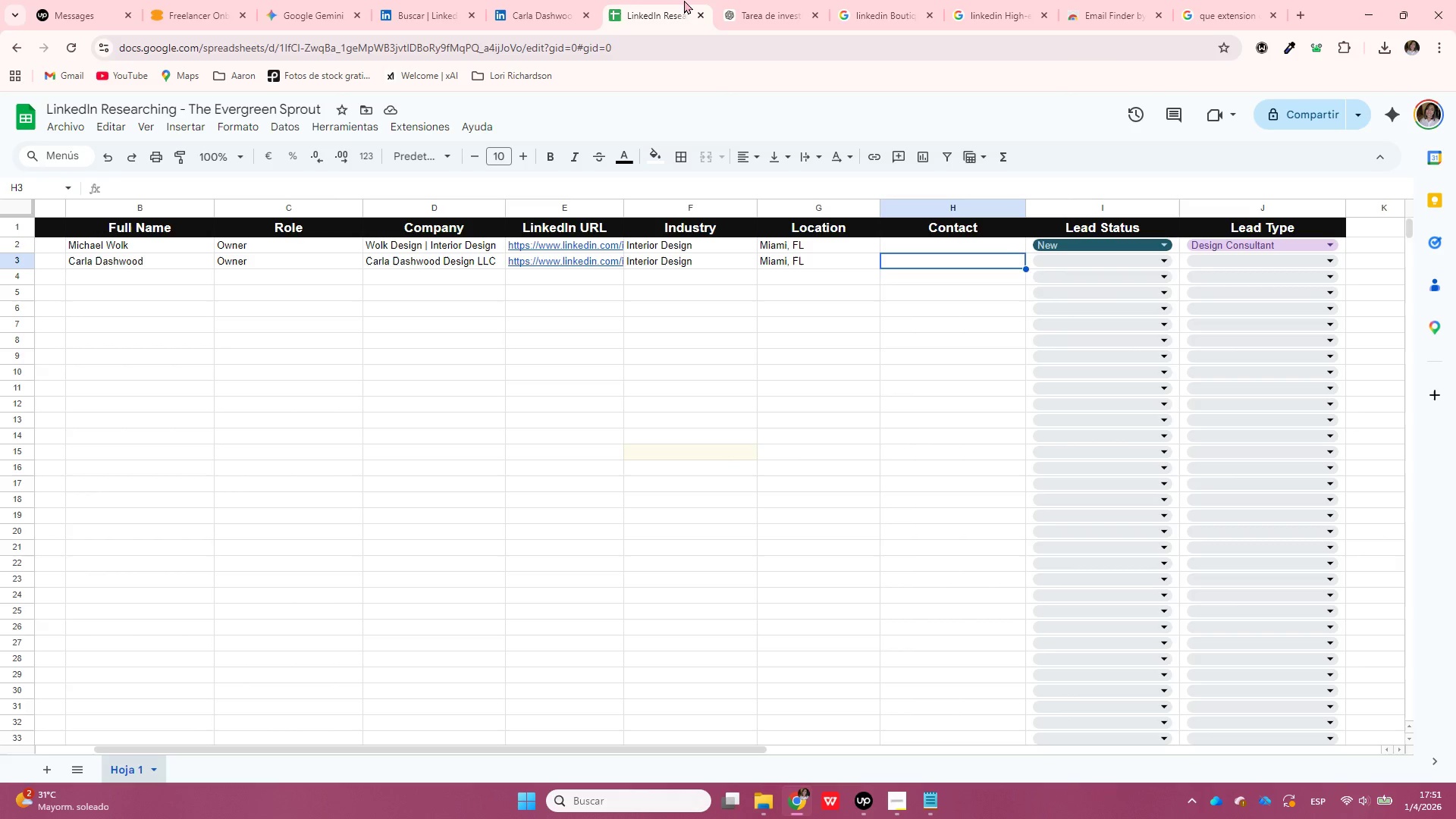 
key(Enter)
 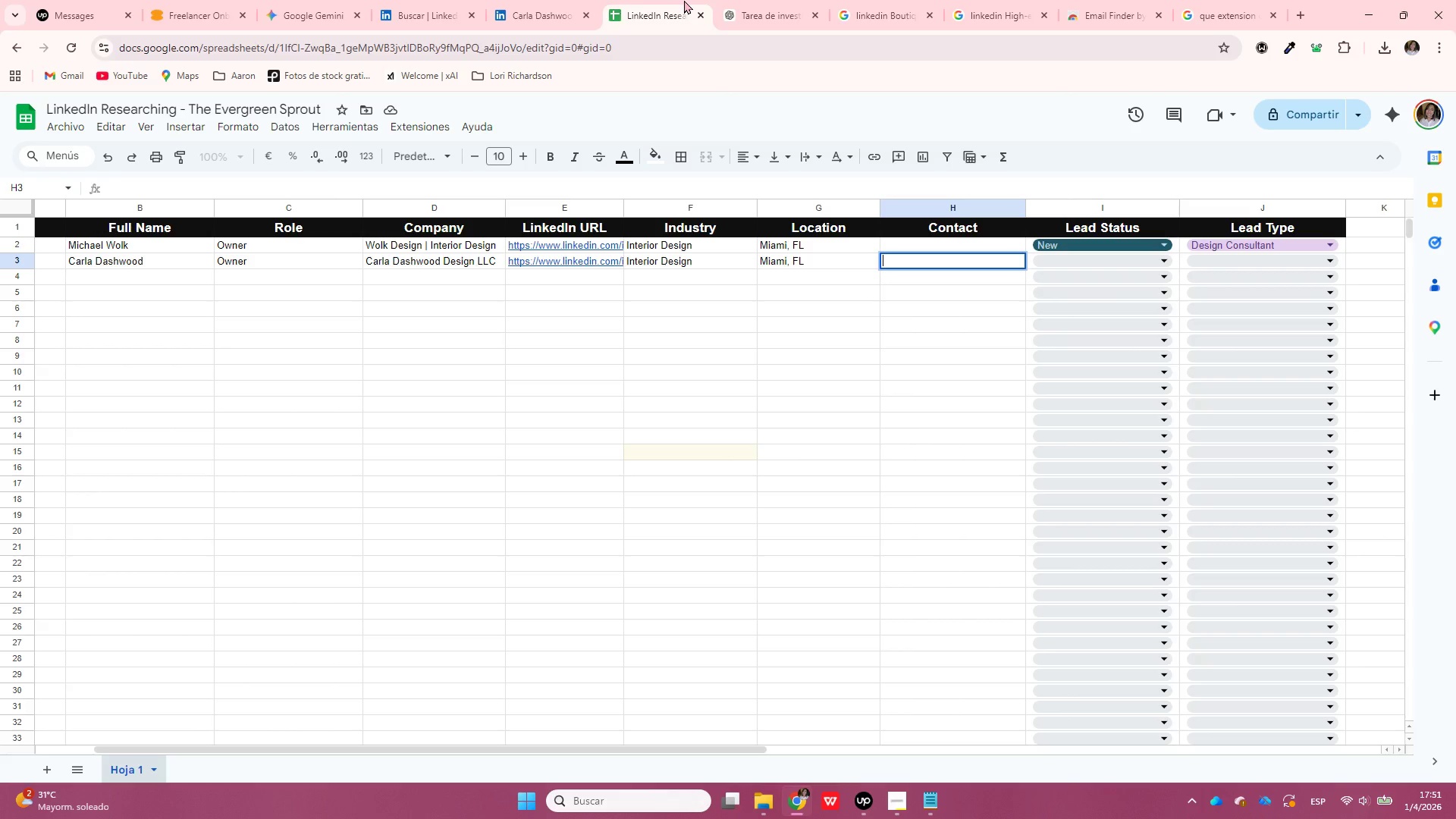 
key(Control+ControlLeft)
 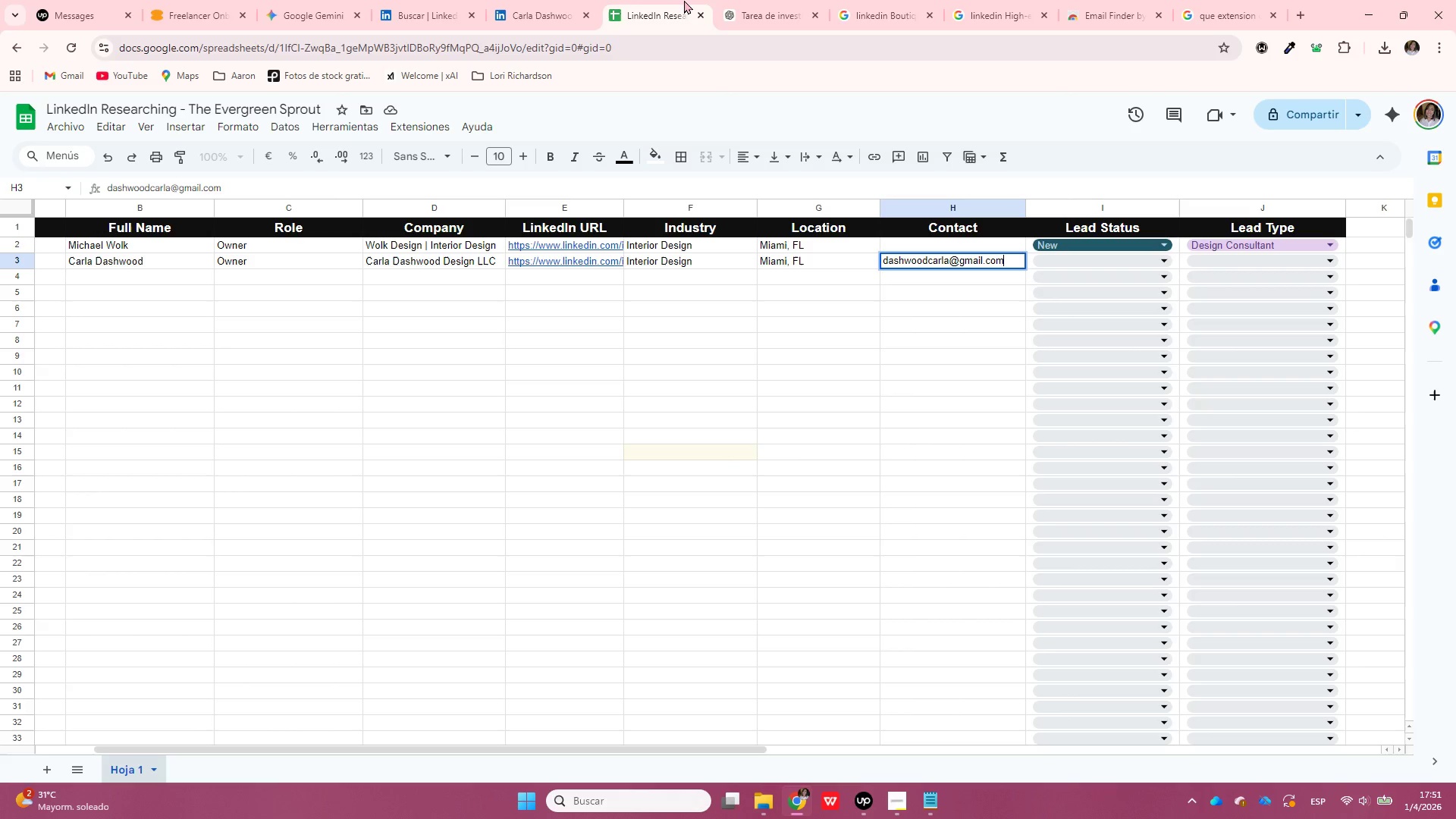 
key(Control+V)
 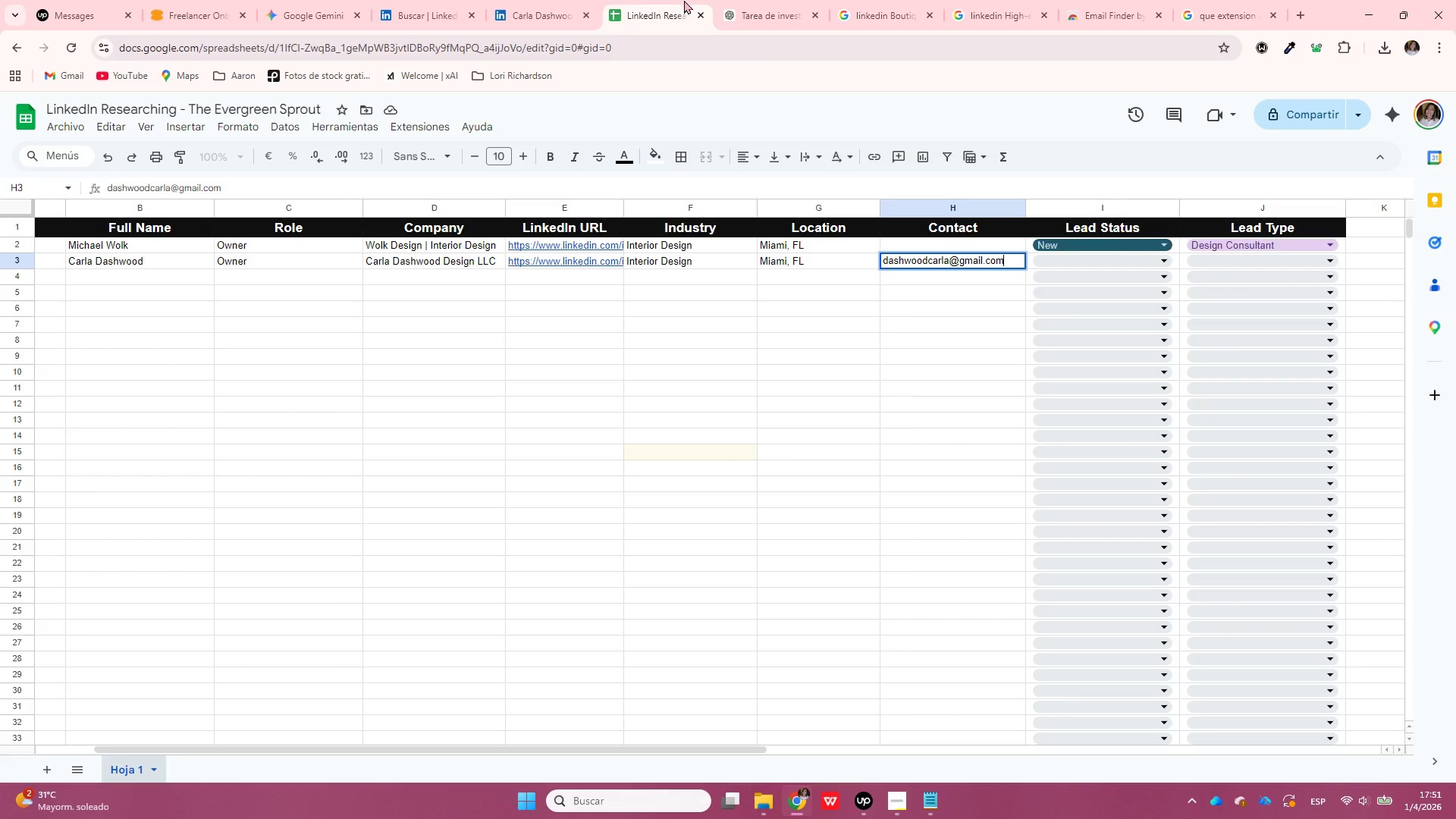 
key(Control+Enter)
 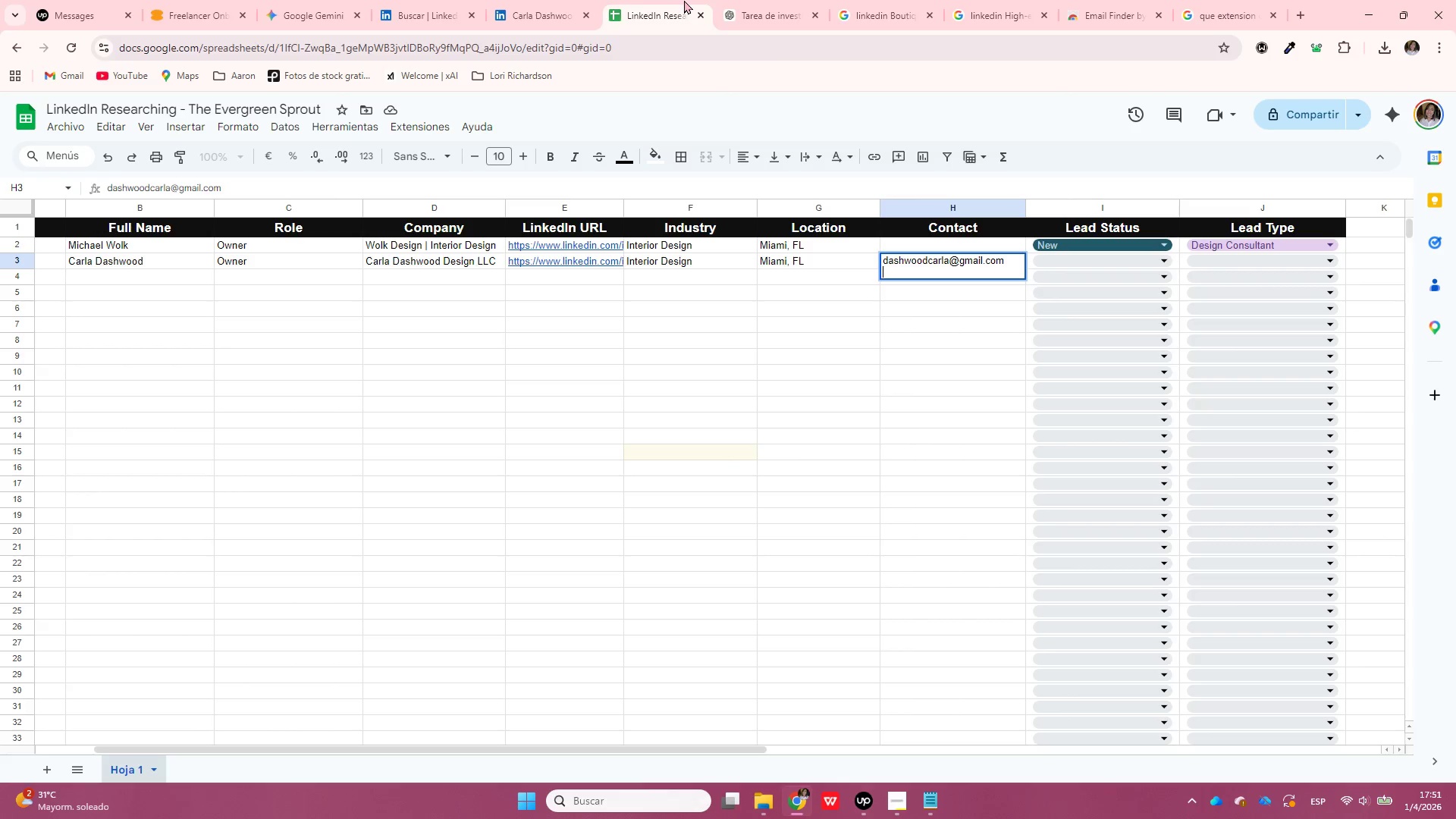 
key(Enter)
 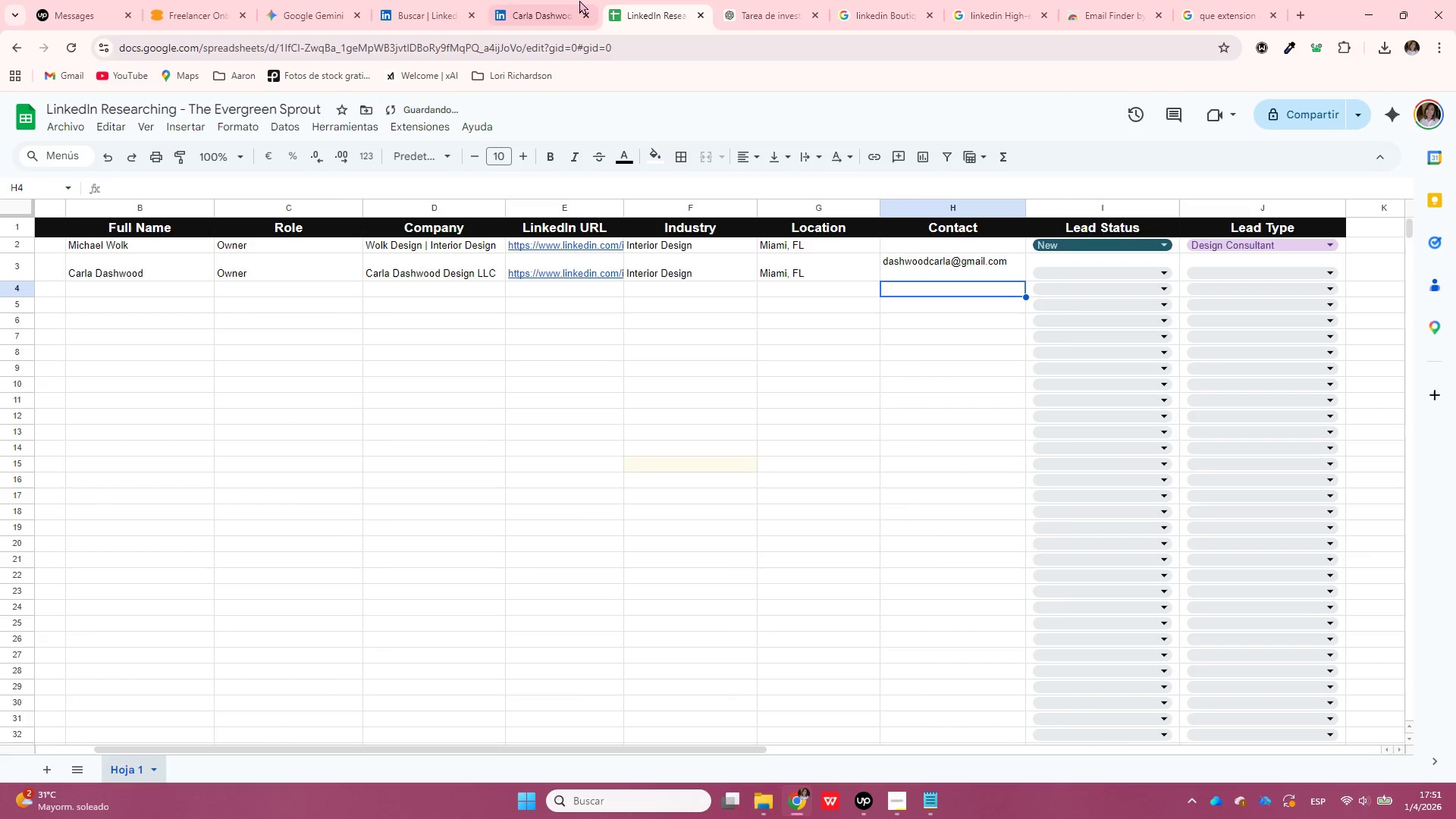 
left_click([578, 0])
 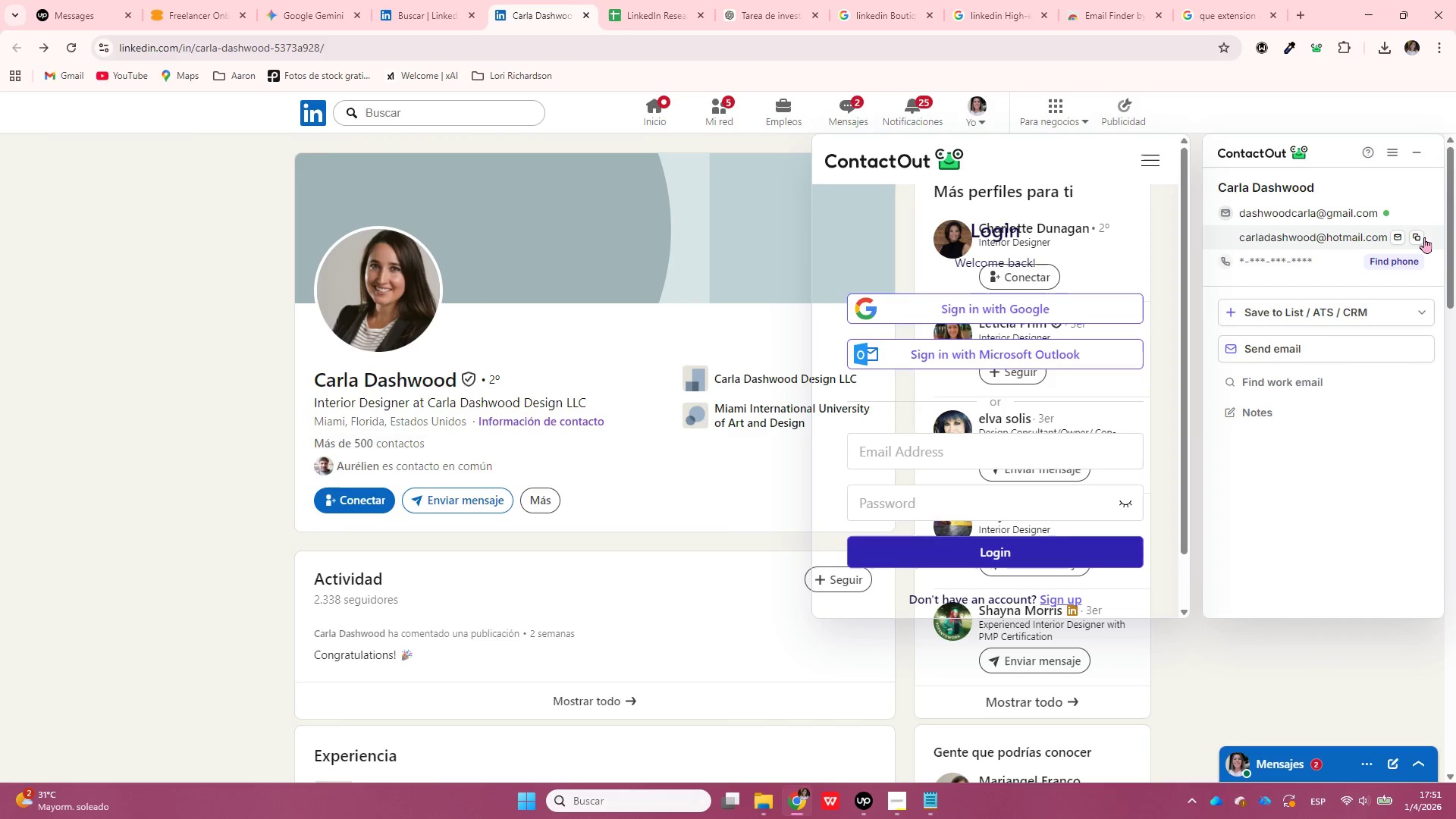 
left_click([1422, 237])
 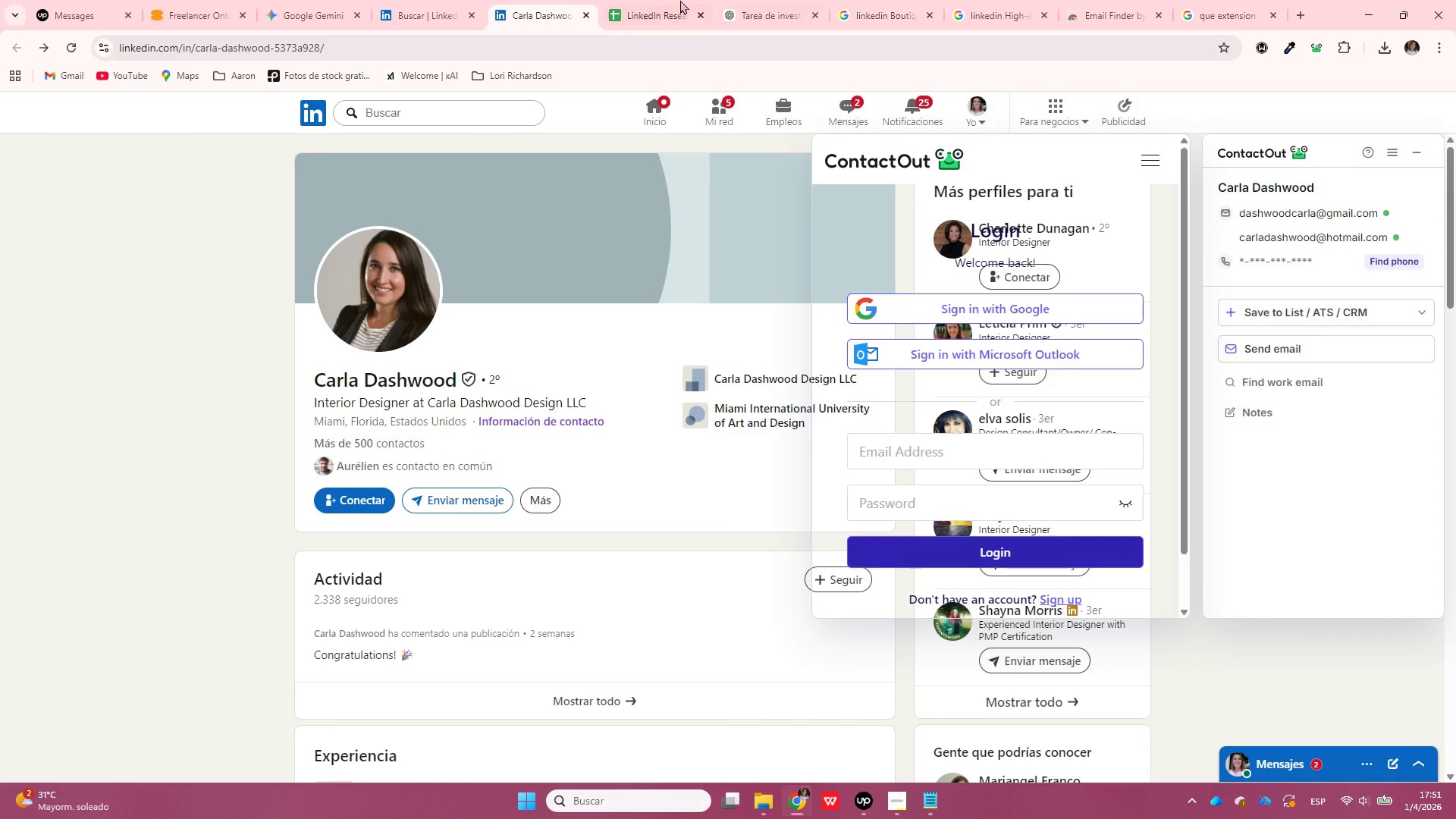 
left_click([666, 0])
 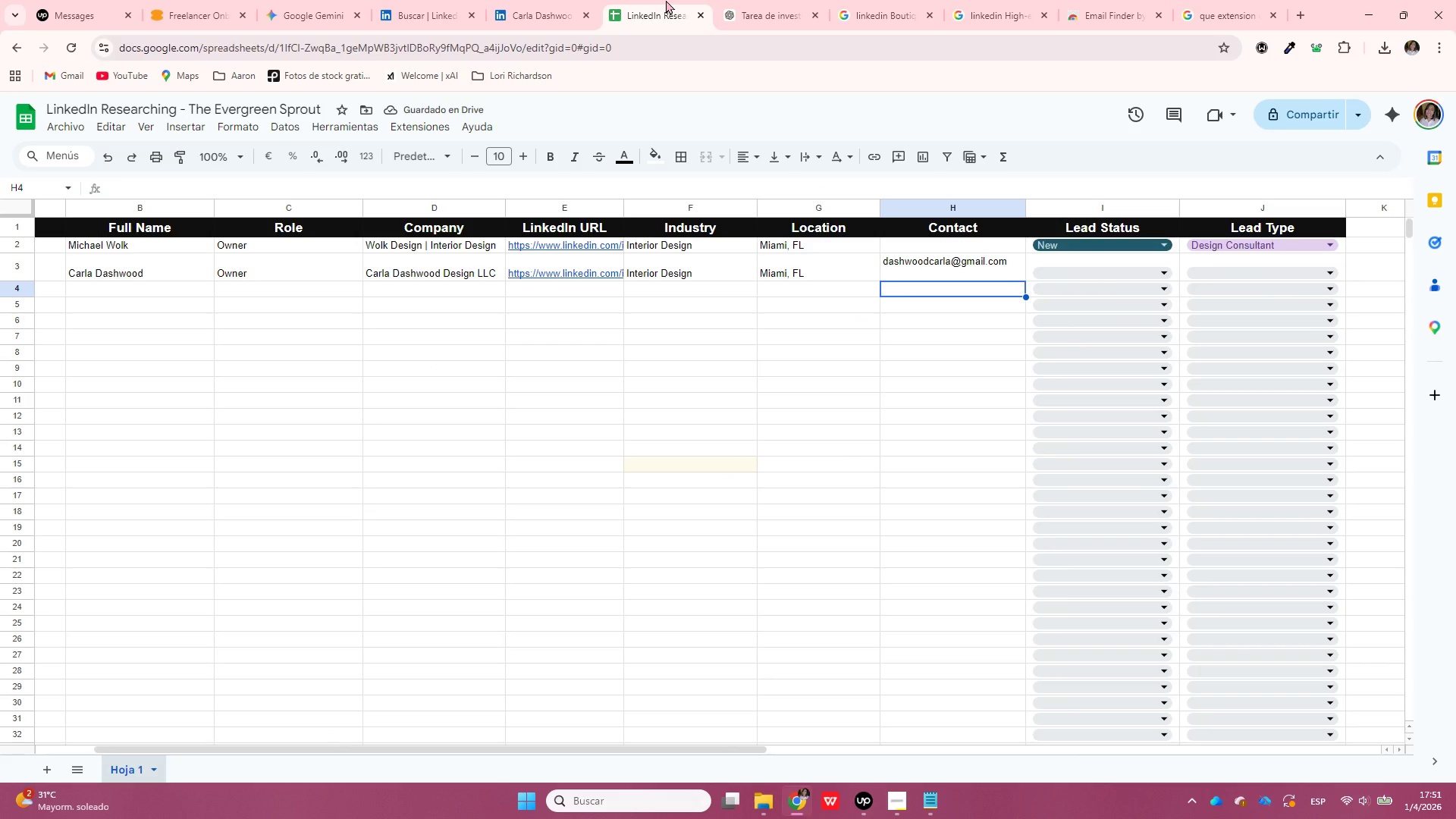 
key(ArrowUp)
 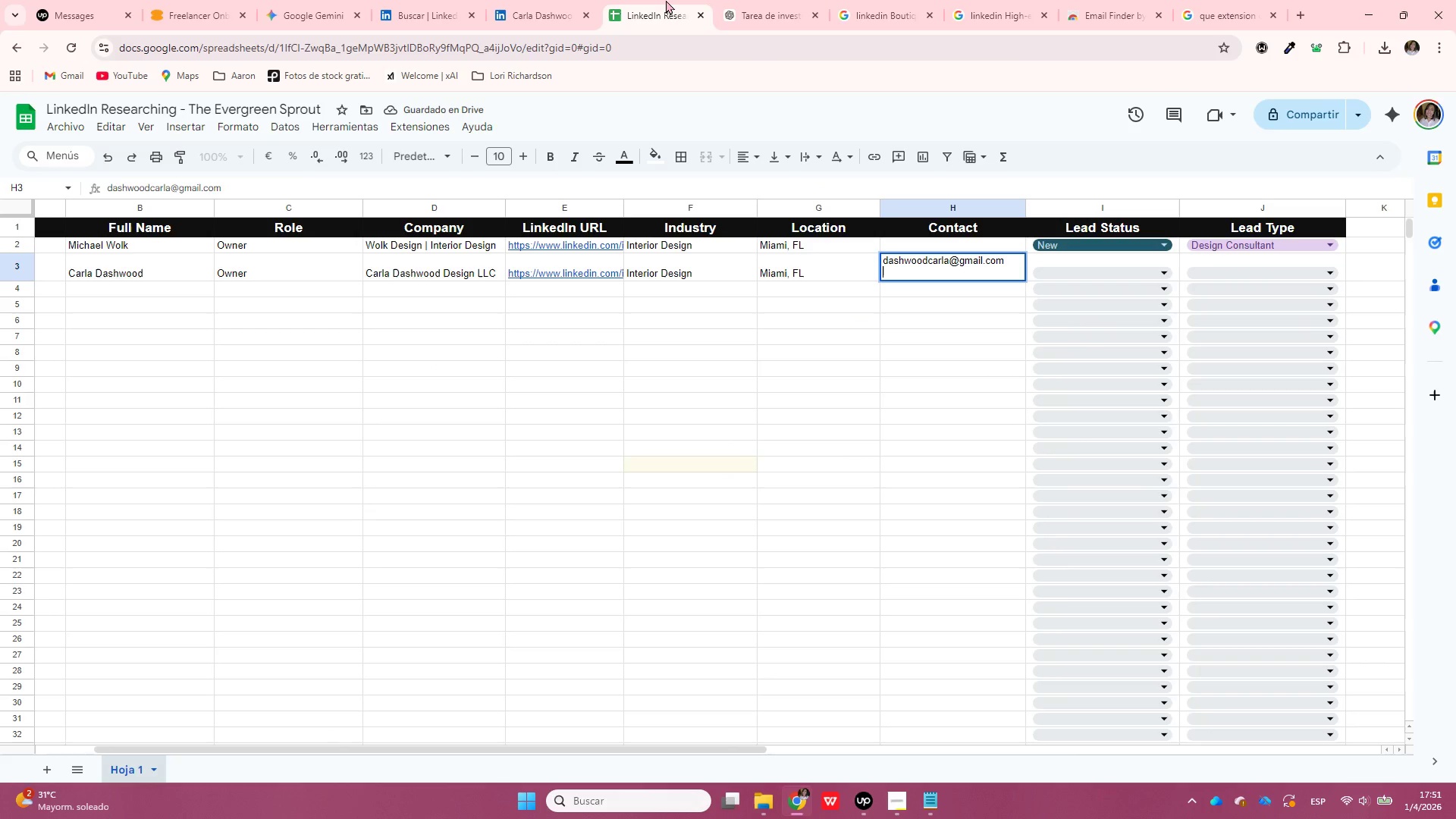 
key(Enter)
 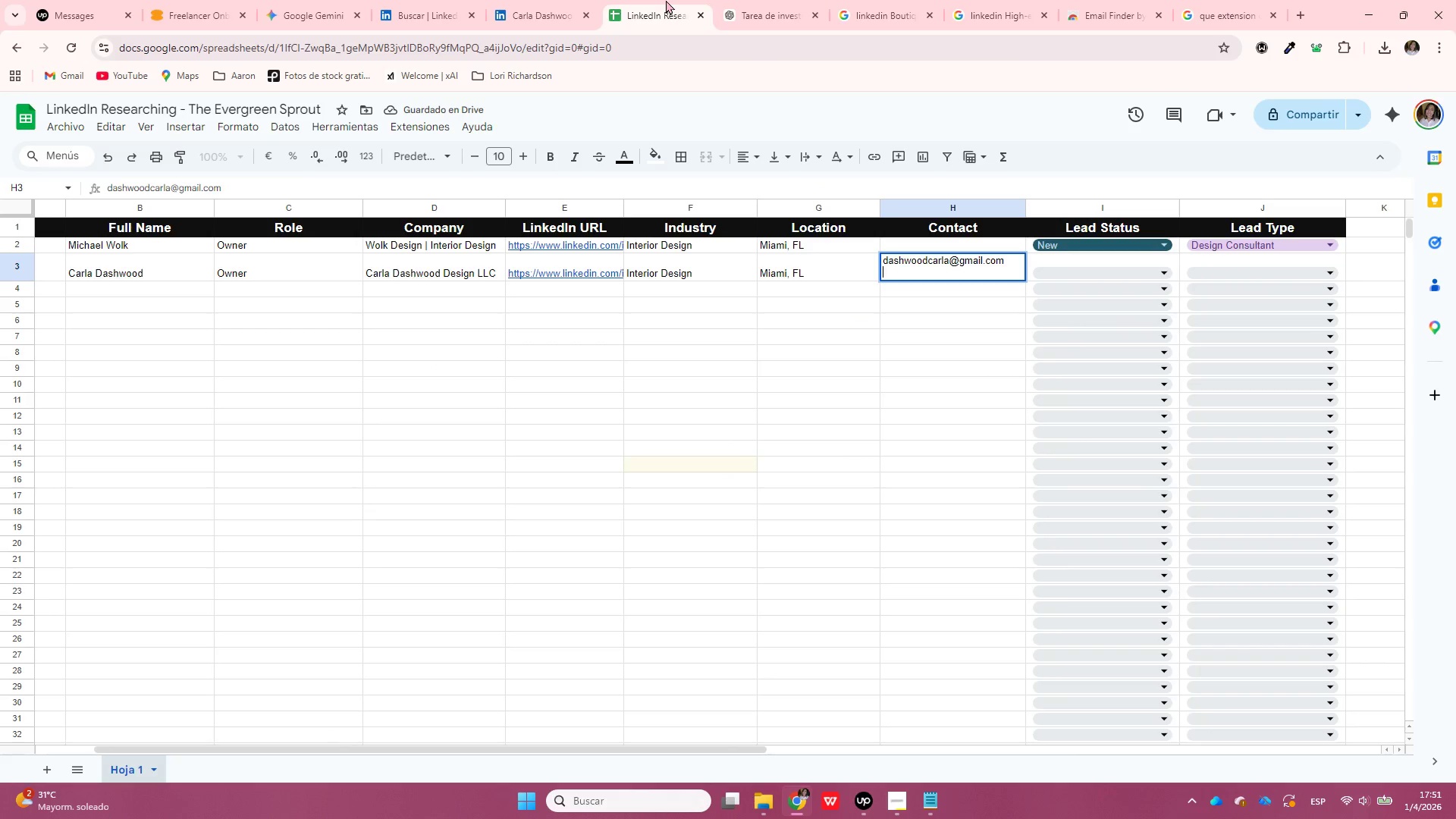 
key(Control+ControlLeft)
 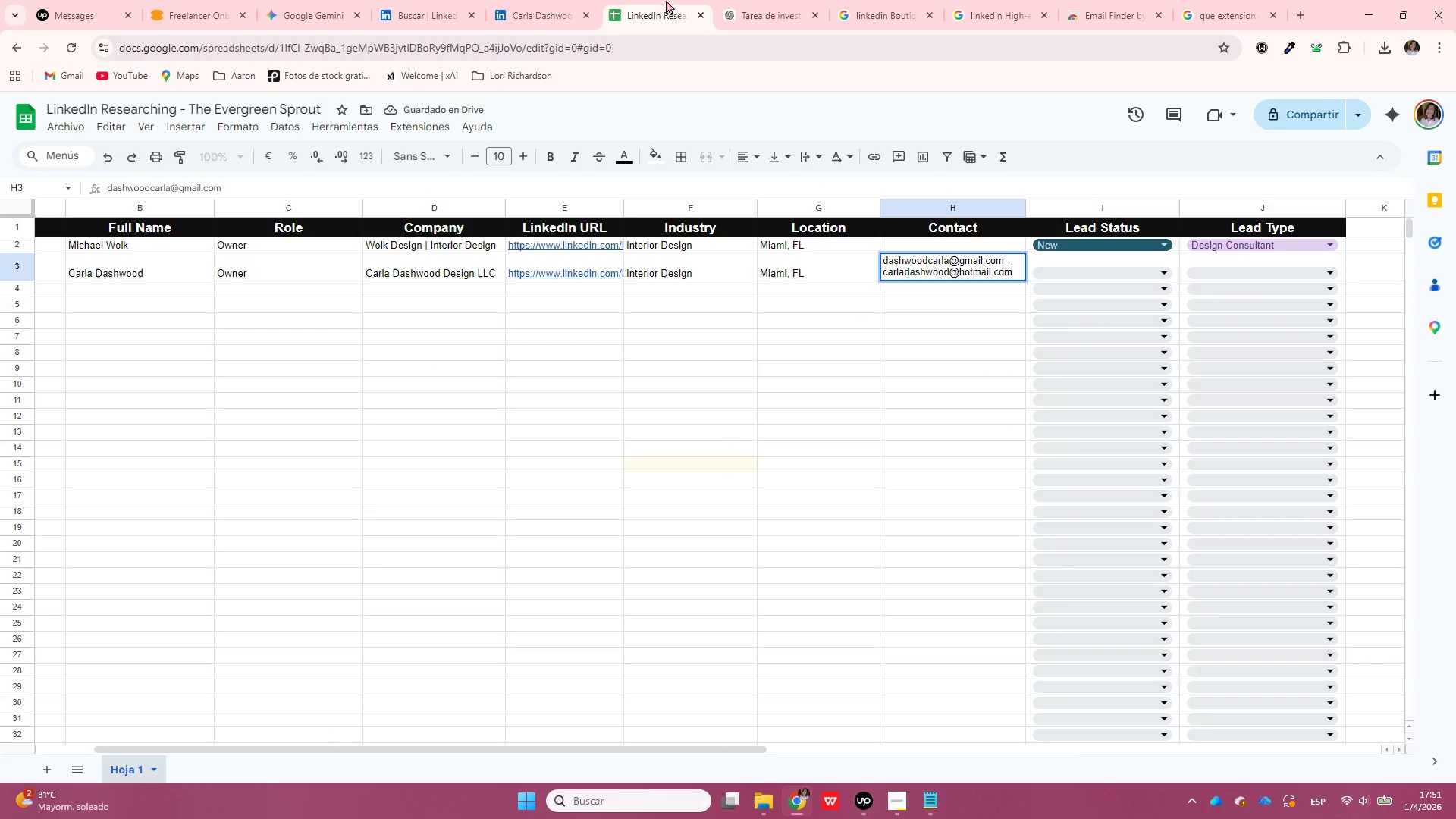 
key(Control+V)
 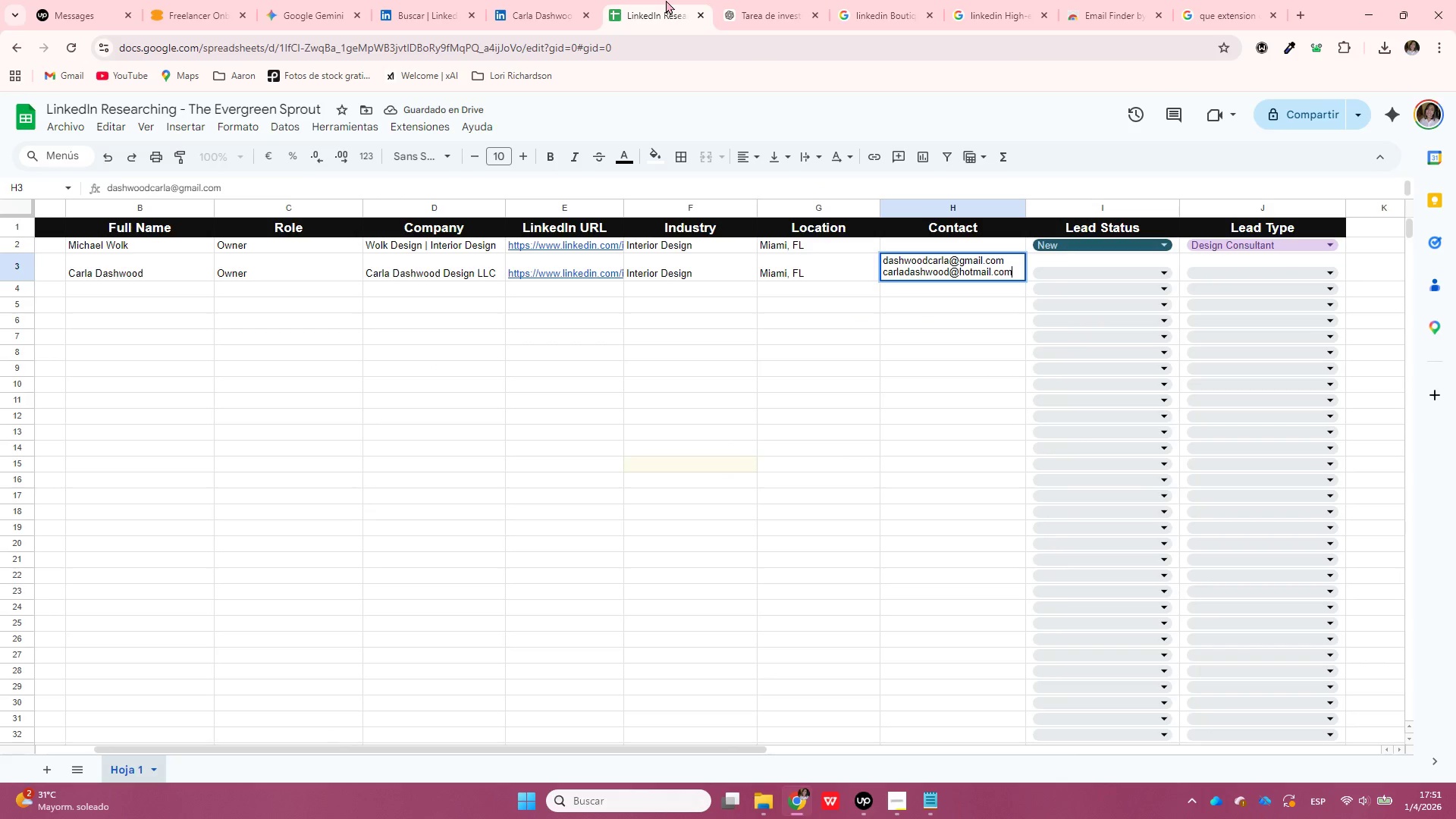 
key(Enter)
 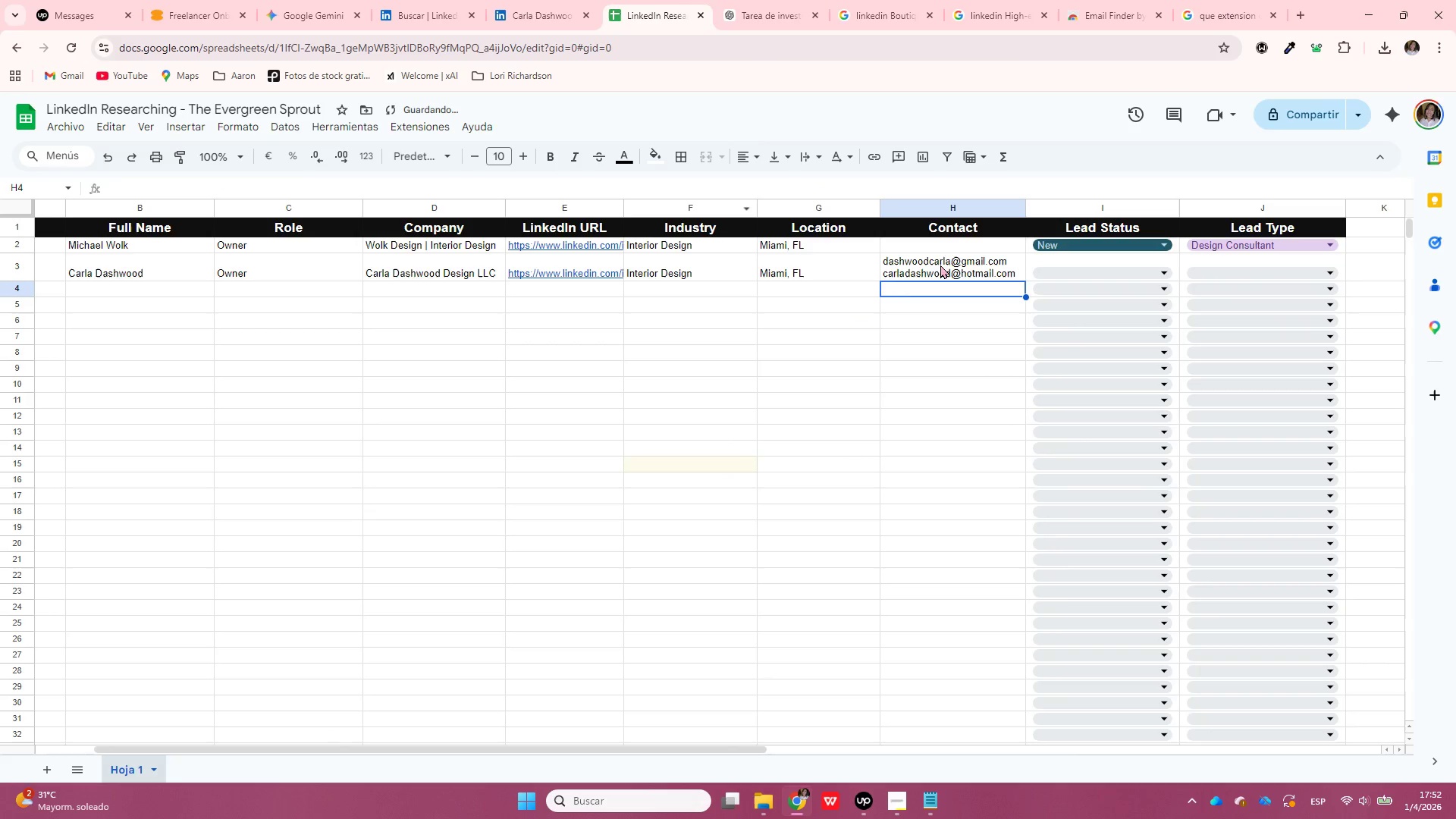 
left_click([939, 252])
 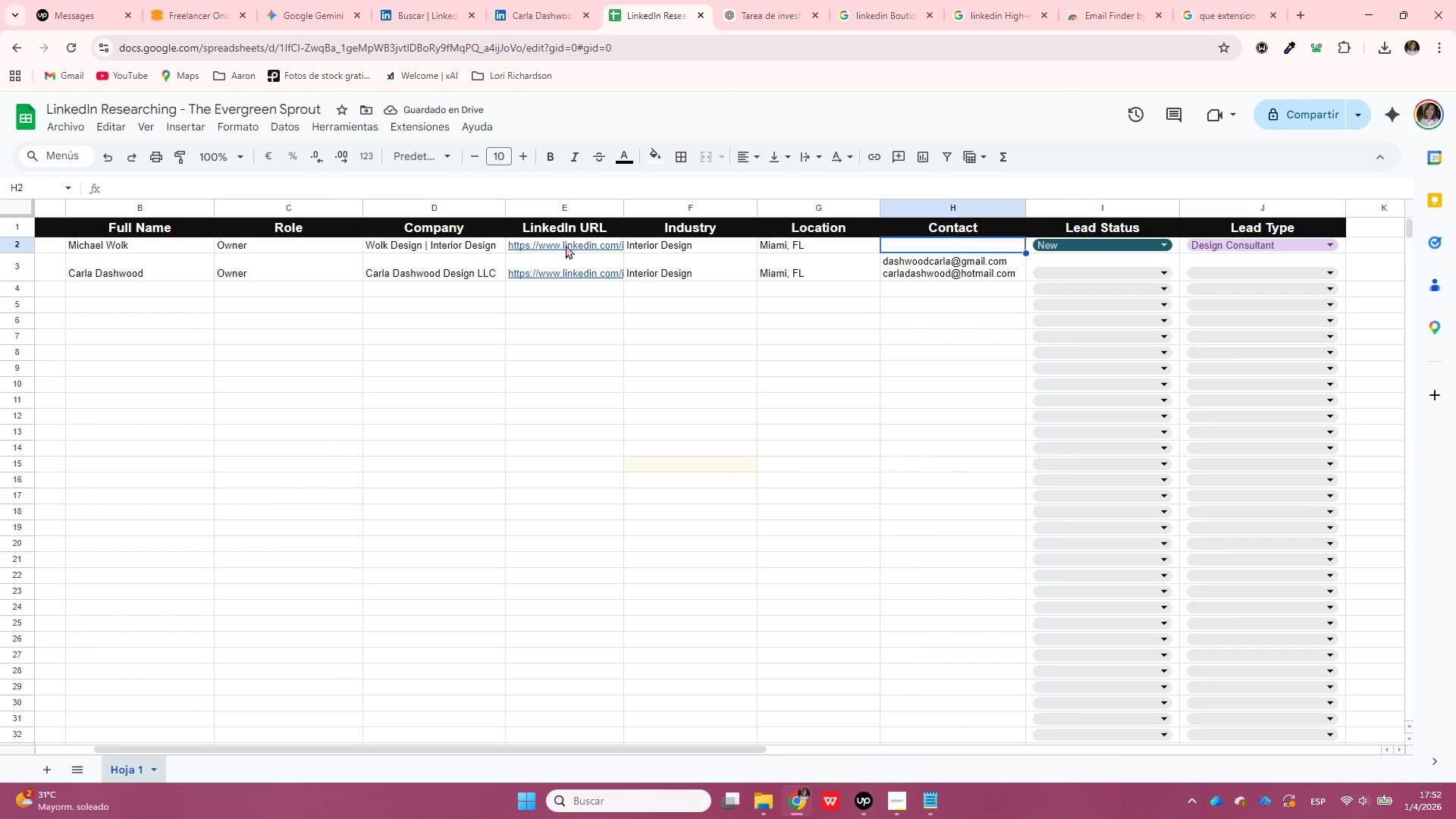 
left_click([566, 247])
 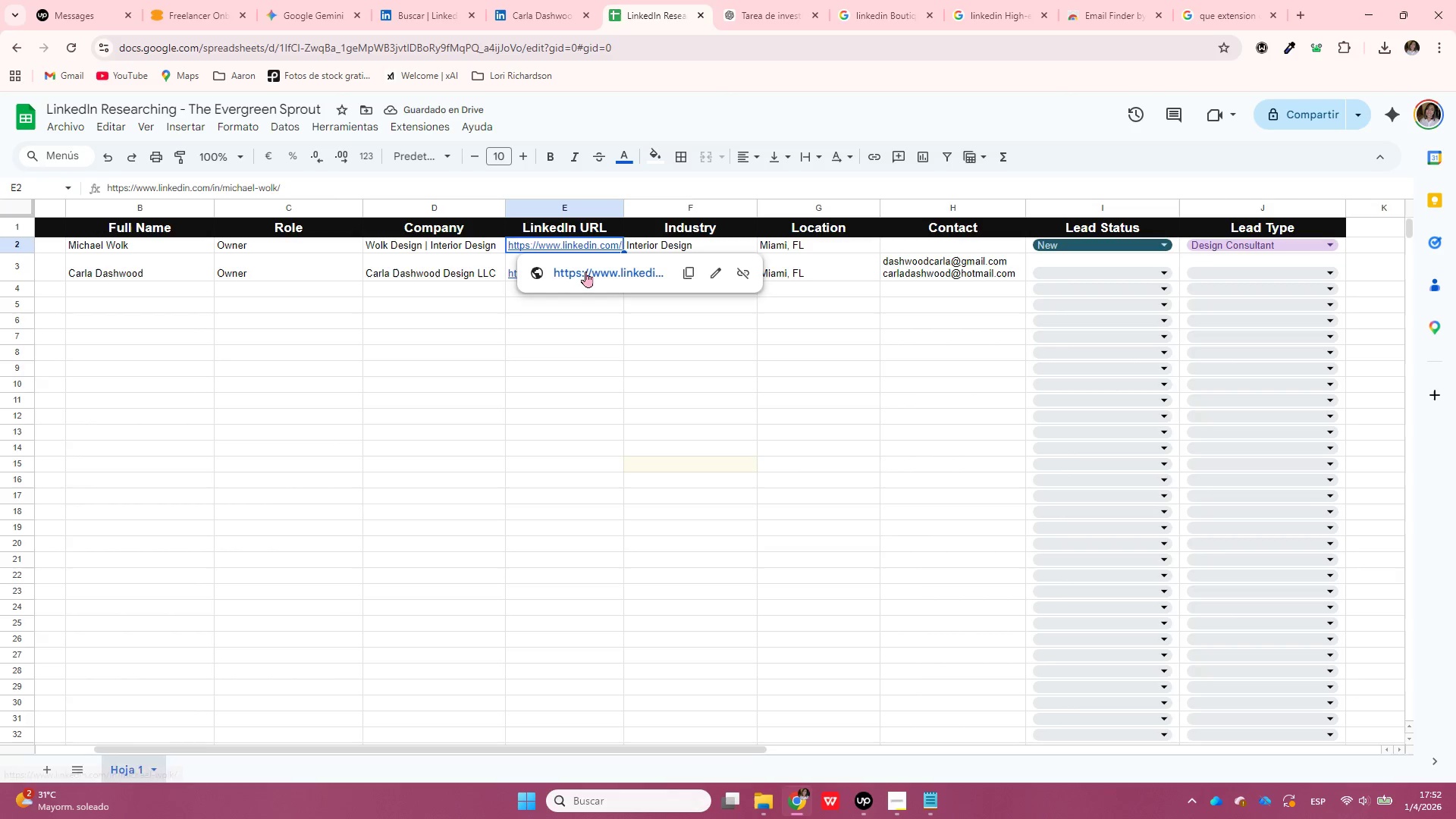 
left_click([585, 271])
 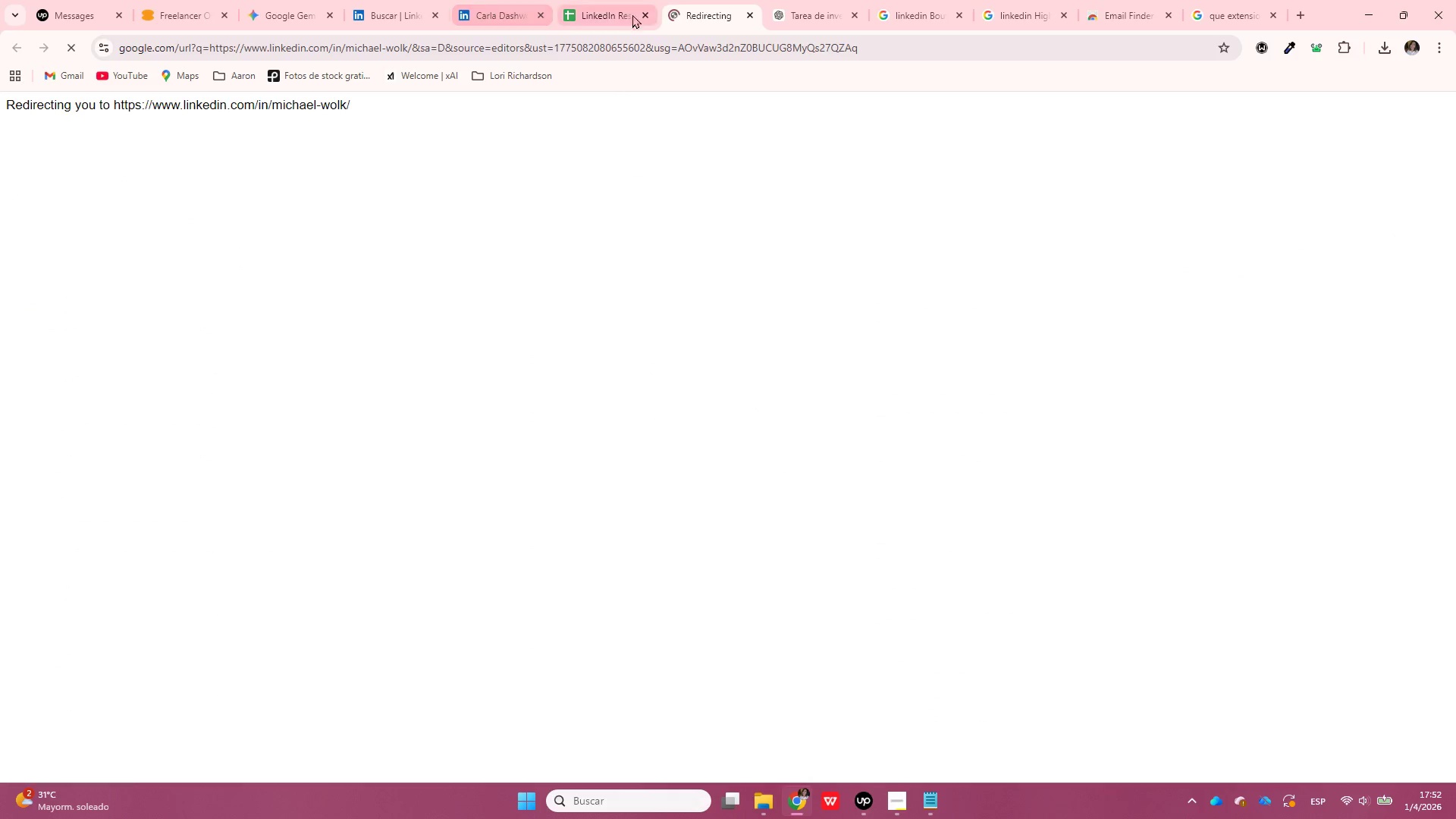 
left_click_drag(start_coordinate=[704, 15], to_coordinate=[526, 1])
 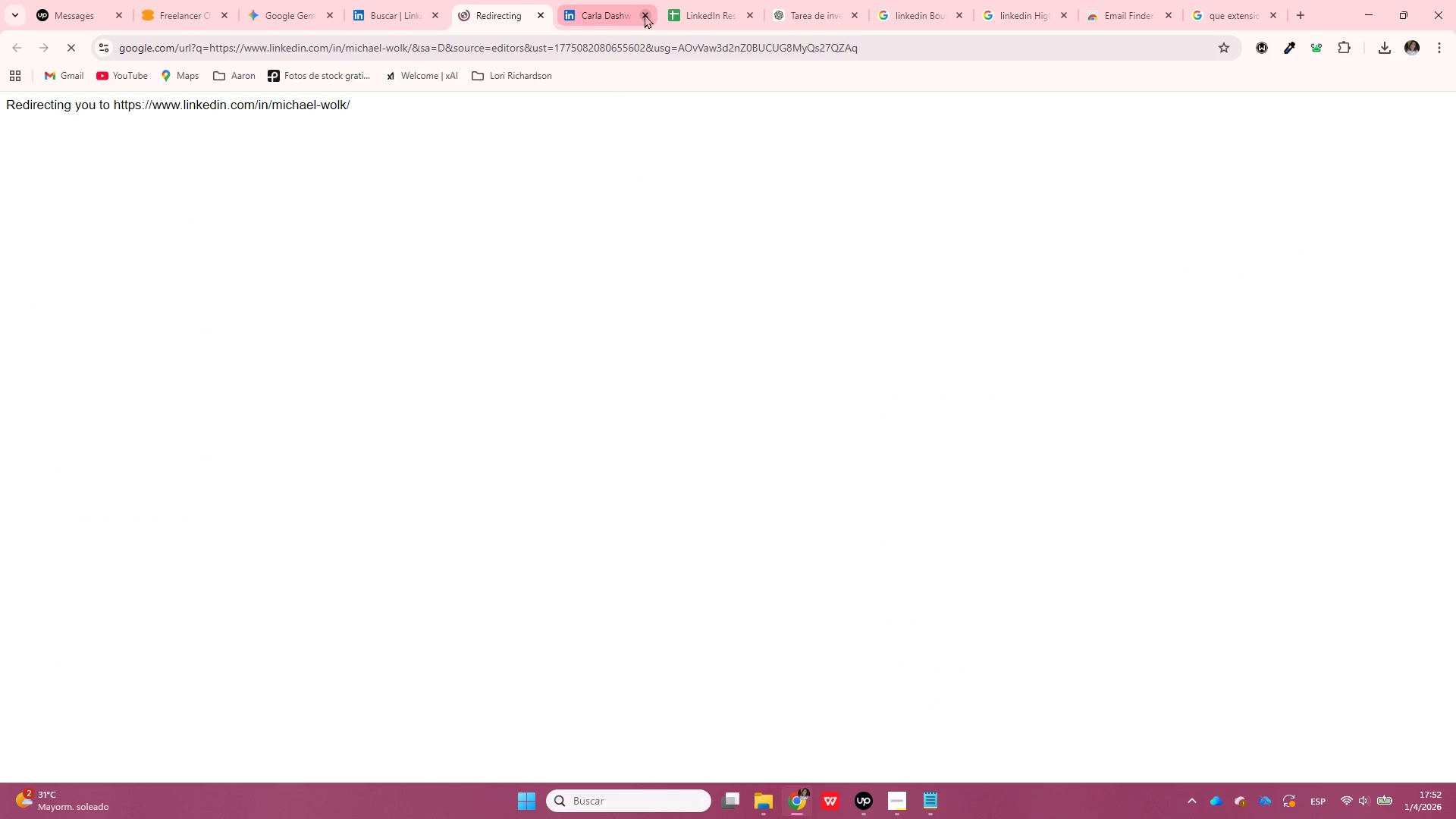 
left_click([642, 13])
 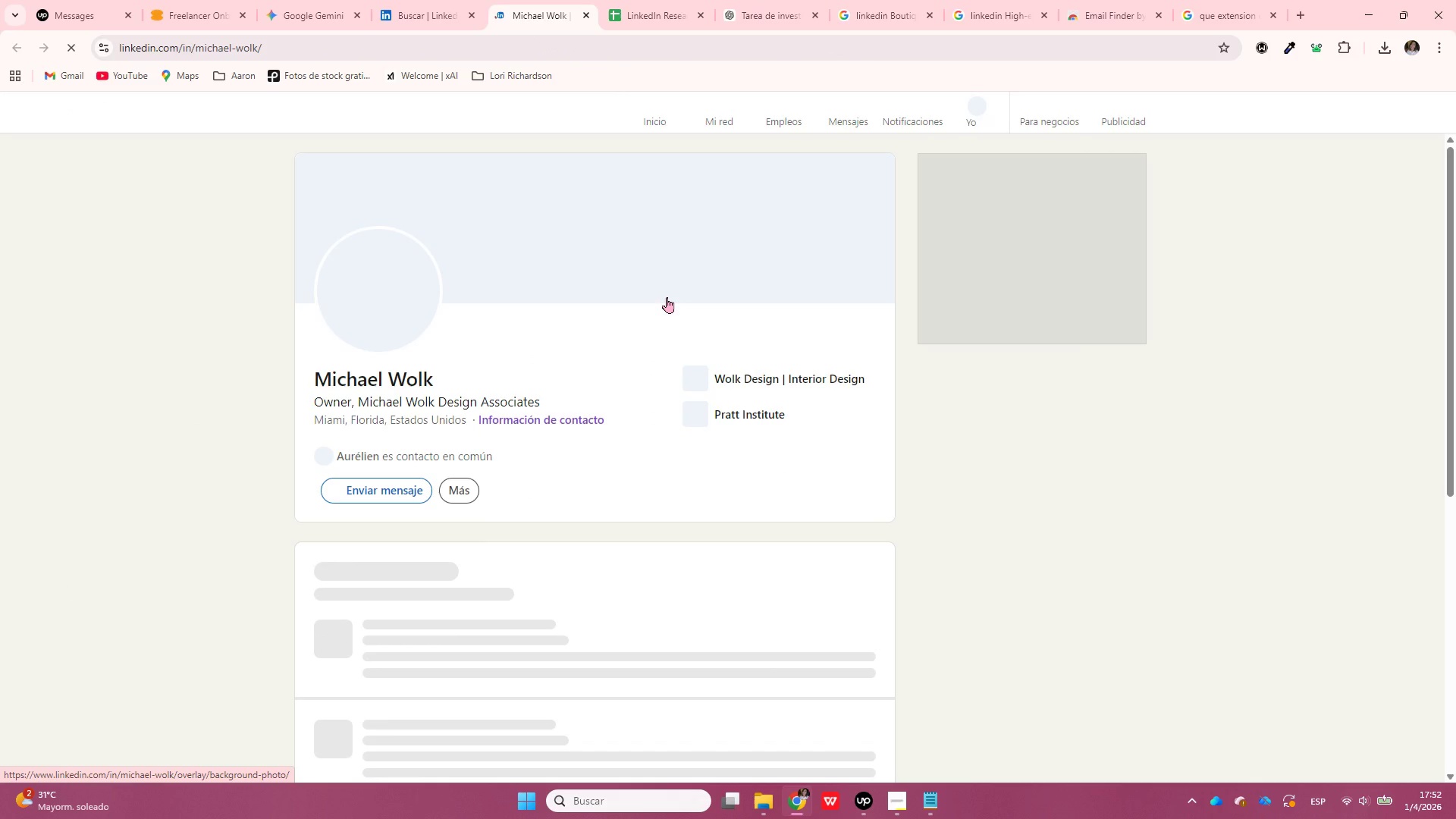 
wait(10.82)
 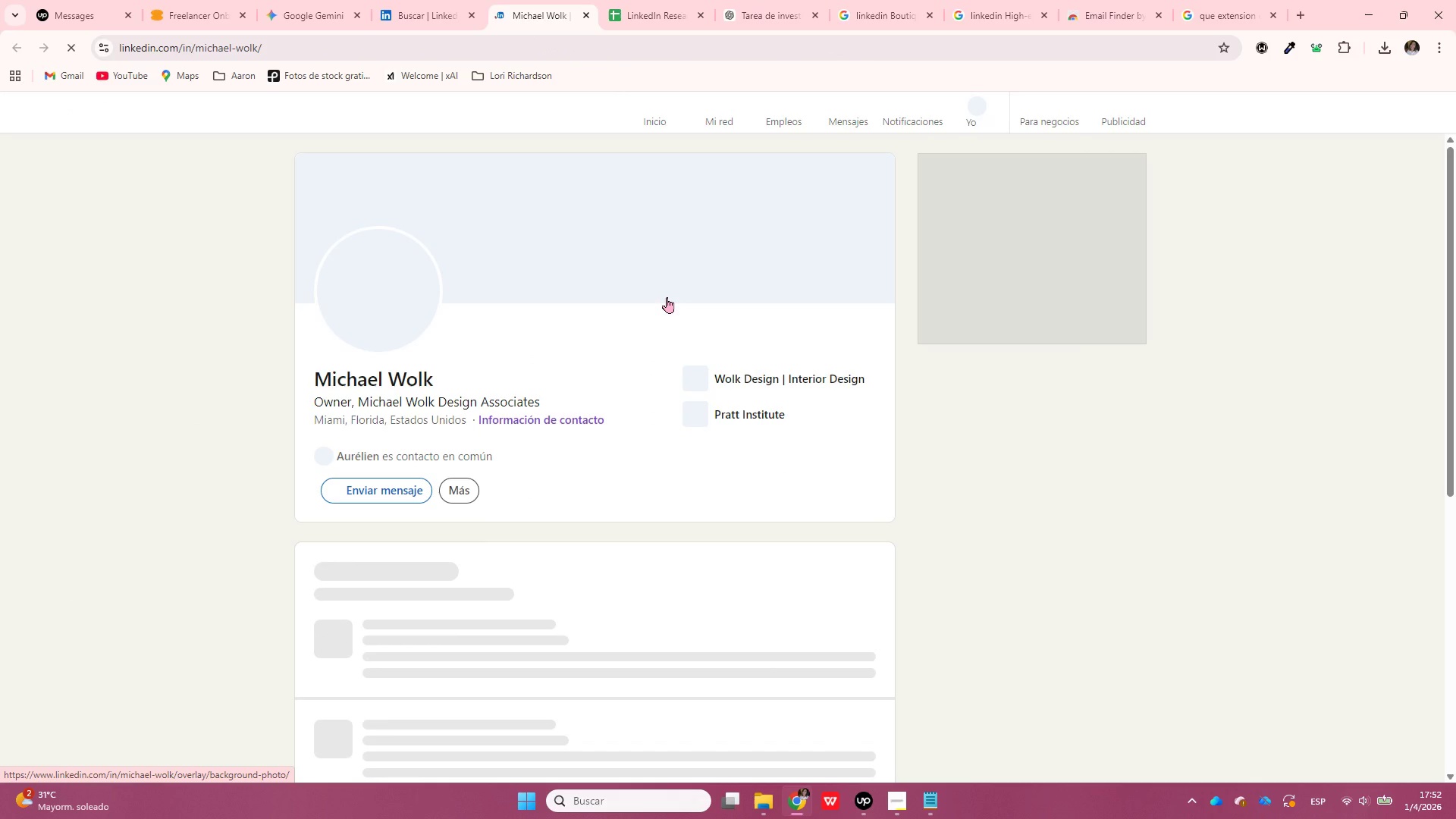 
mouse_move([1136, 431])
 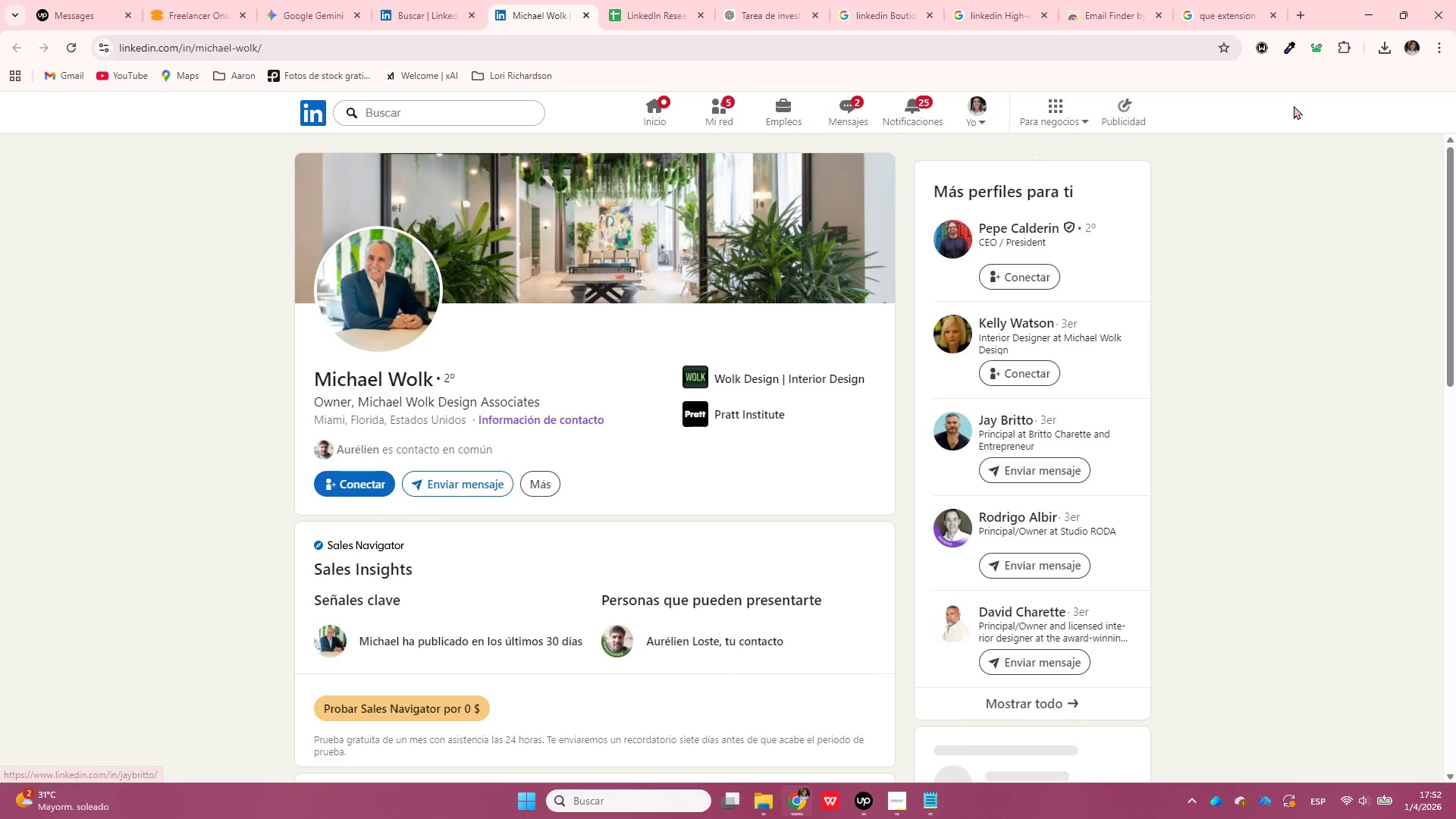 
left_click([1319, 49])
 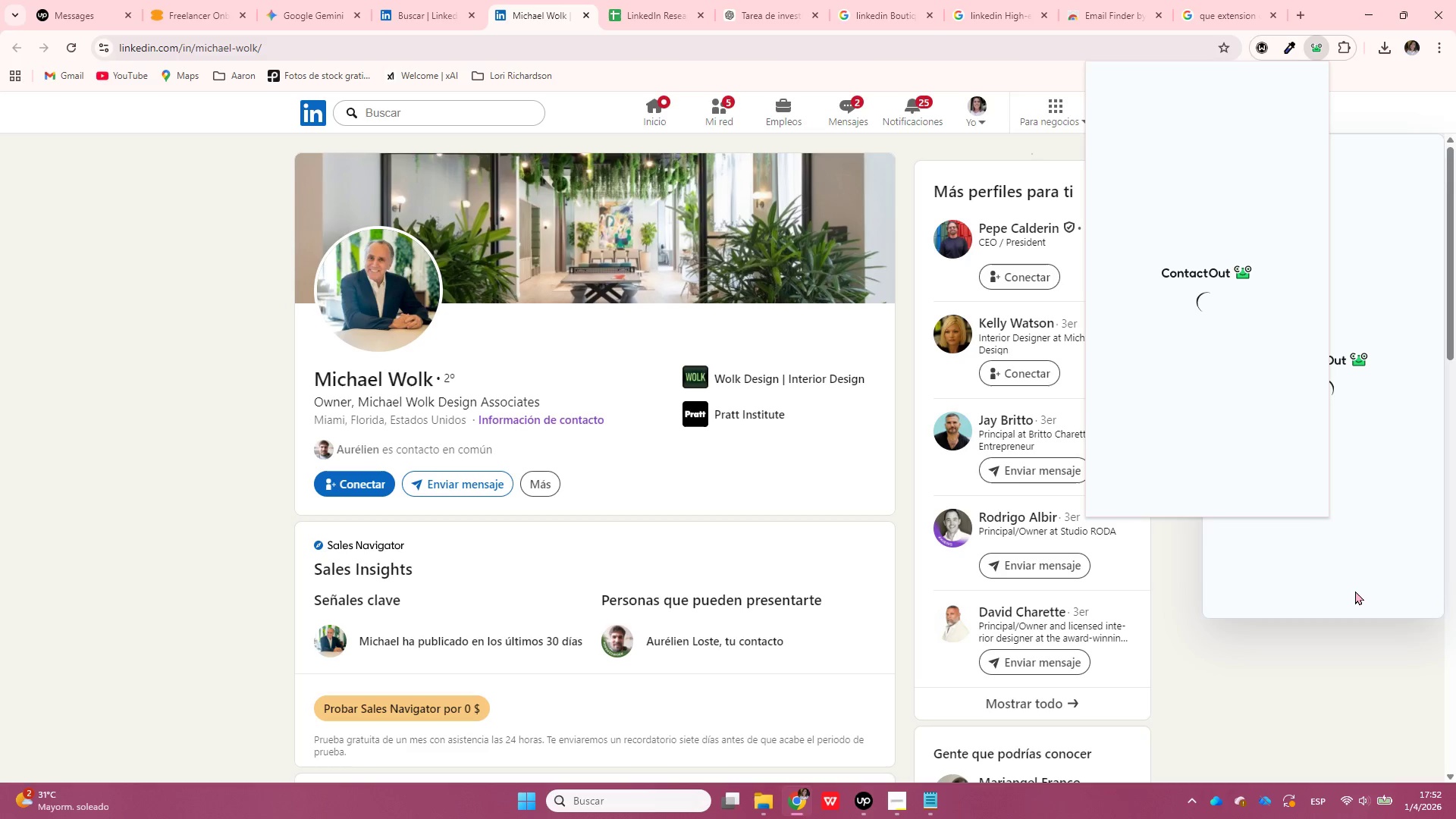 
wait(10.44)
 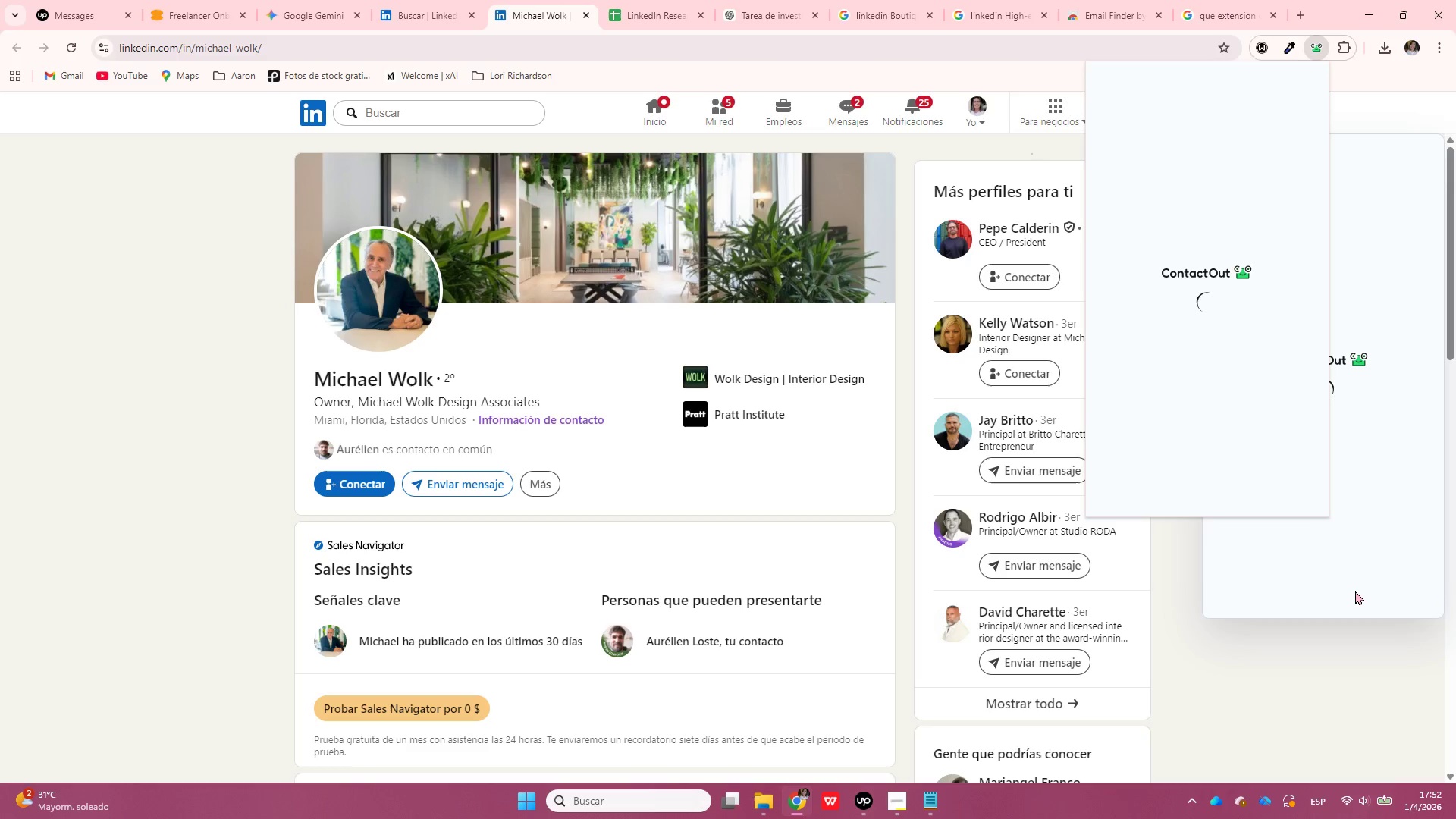 
left_click([1262, 154])
 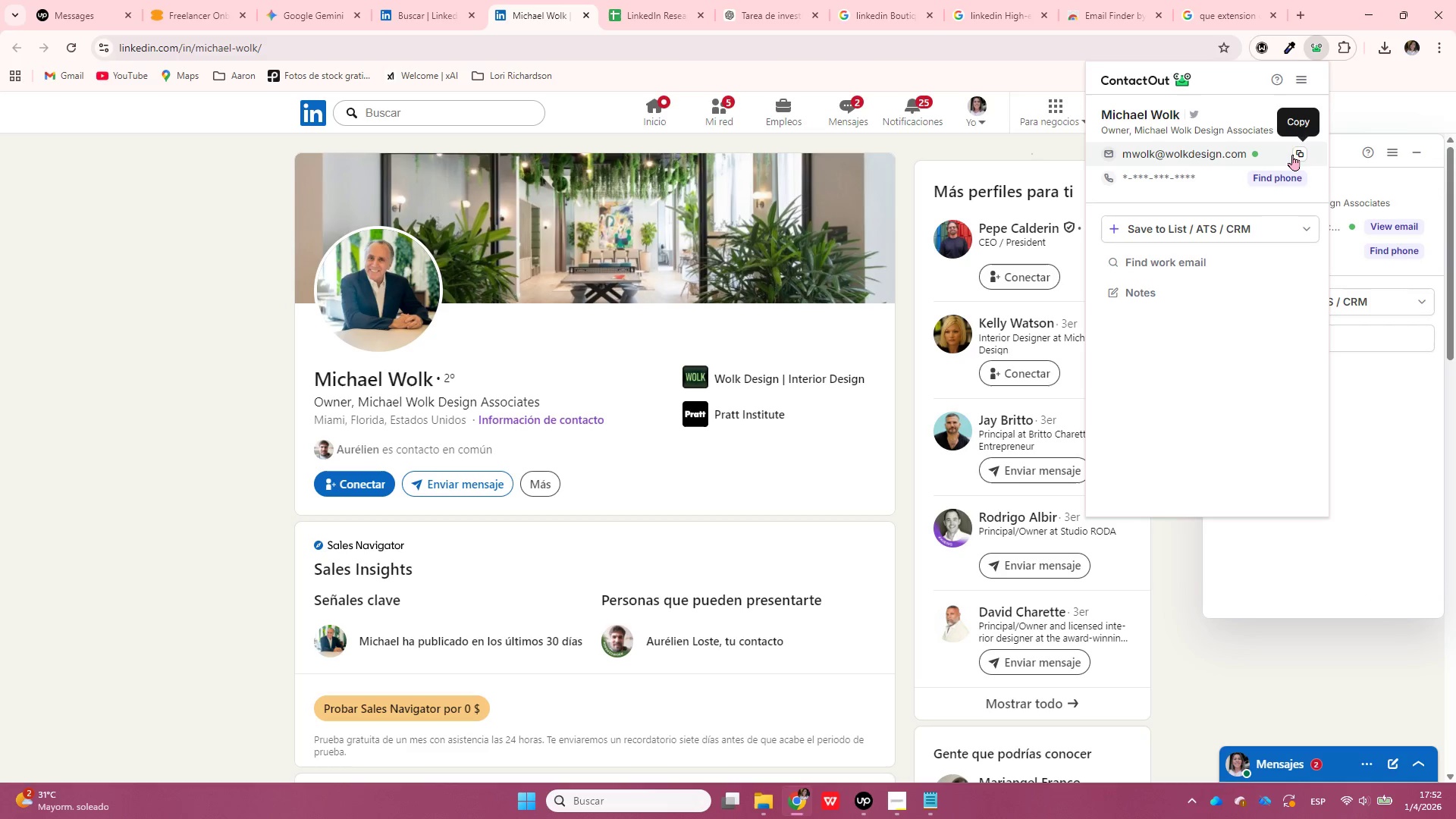 
left_click([1298, 155])
 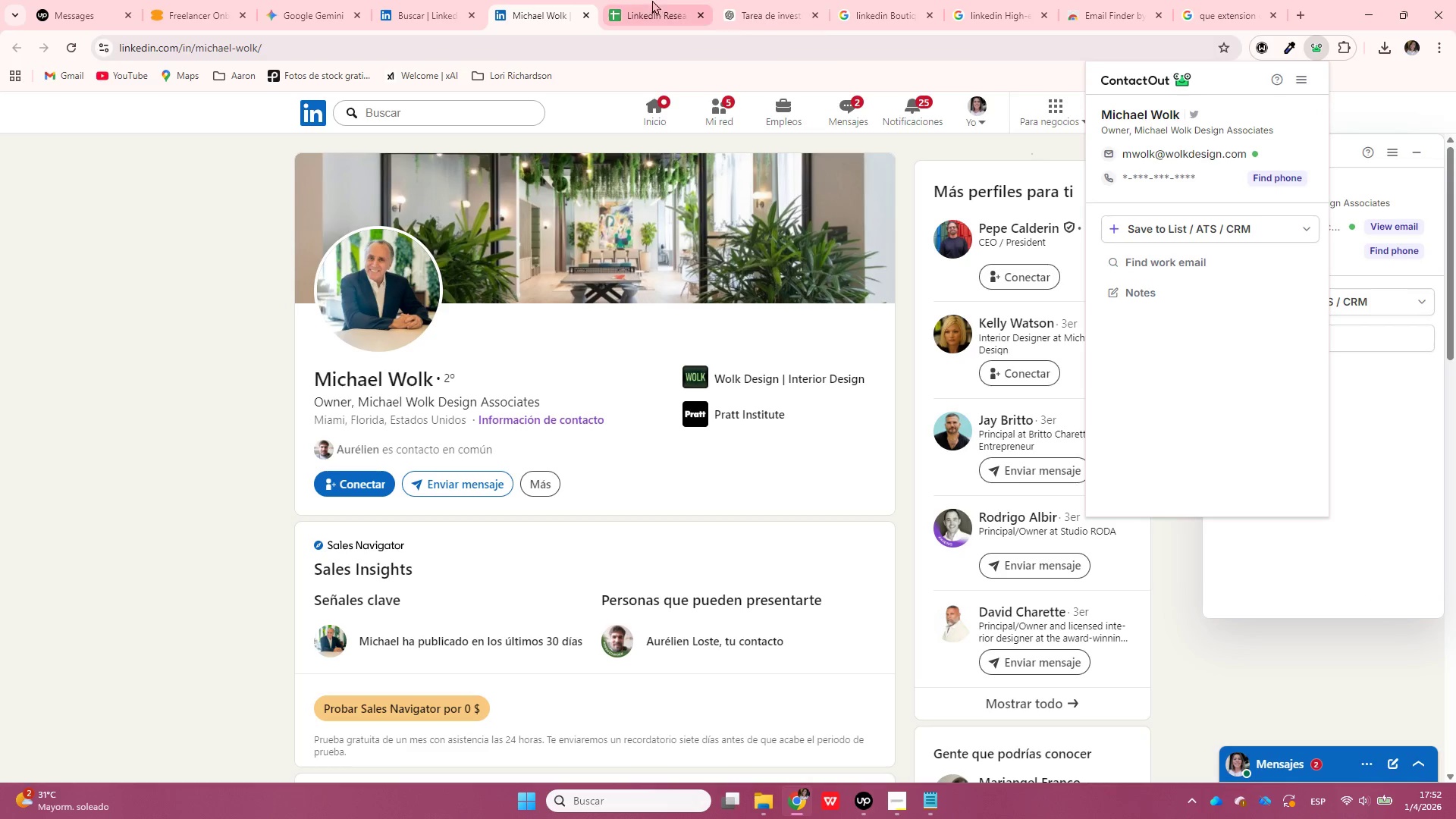 
left_click([652, 0])
 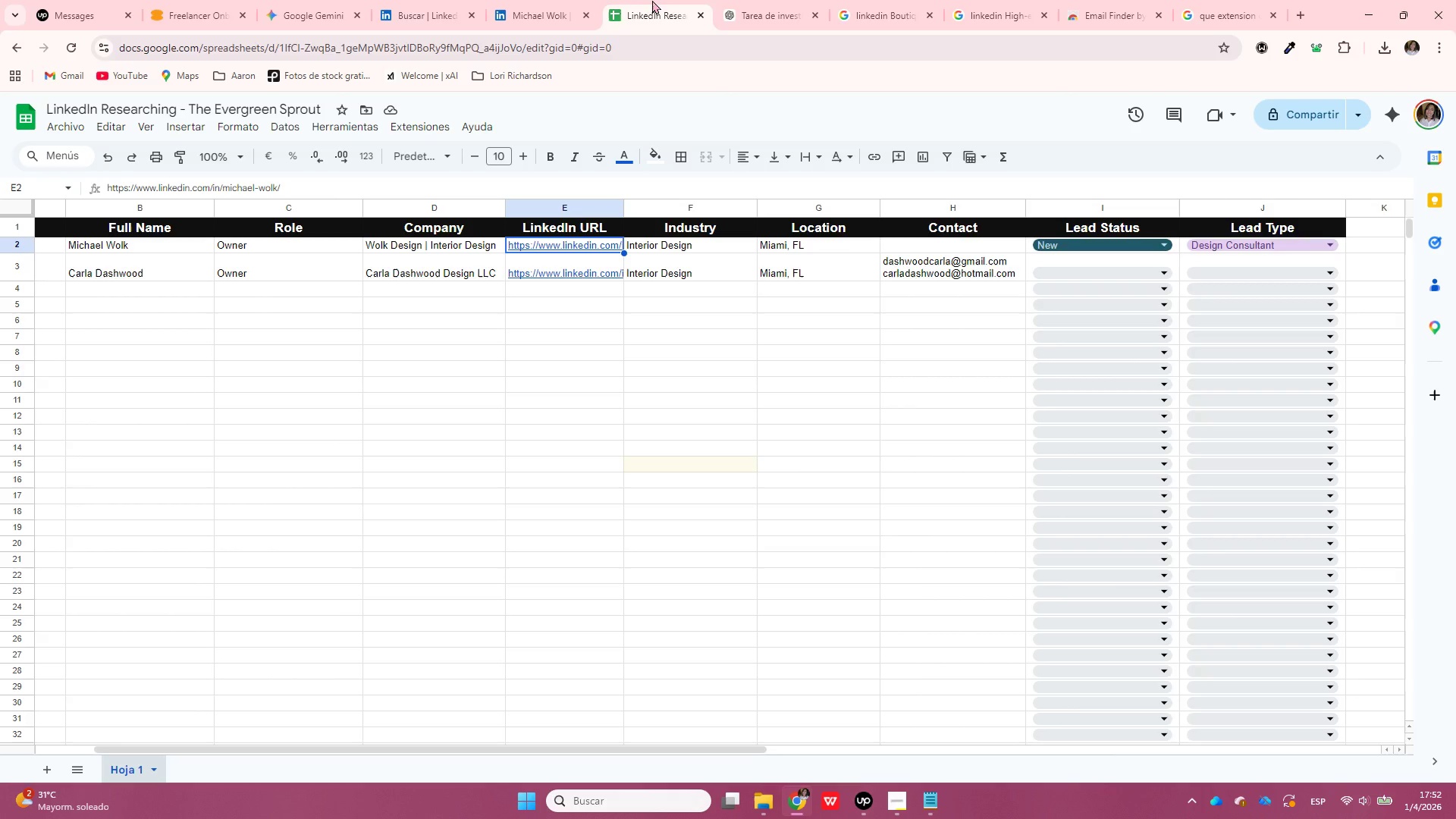 
key(ArrowRight)
 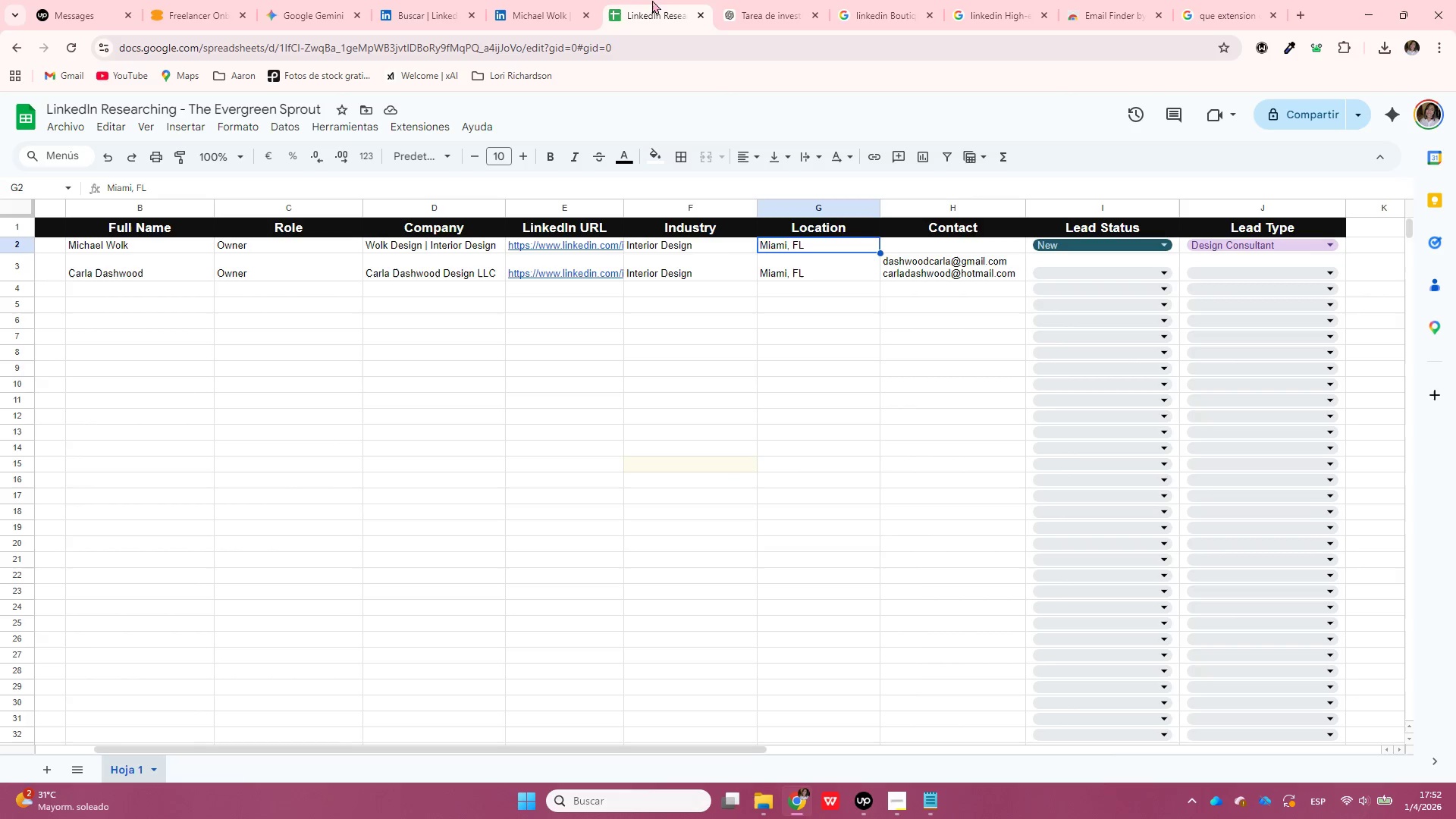 
key(ArrowRight)
 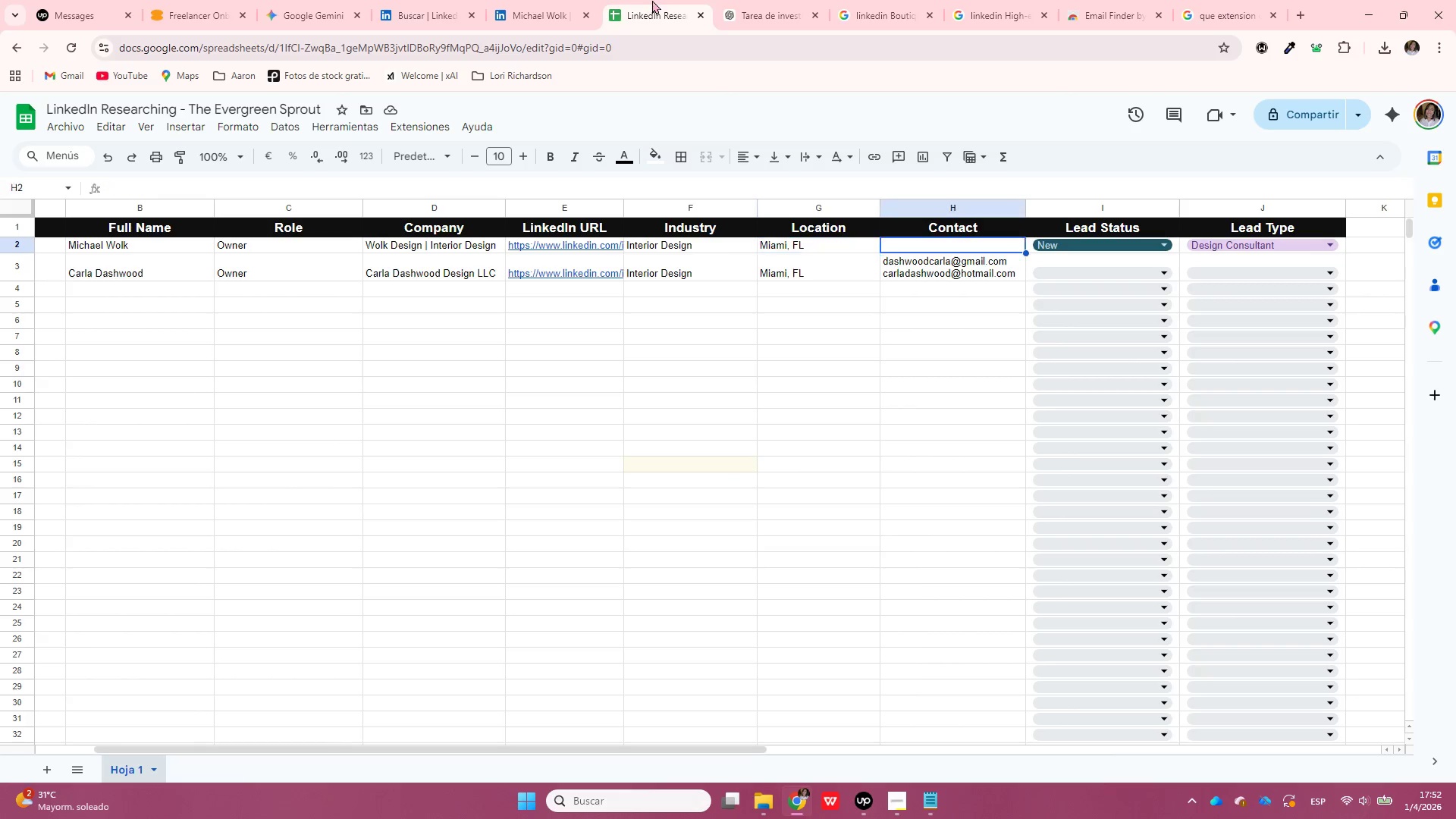 
key(ArrowRight)
 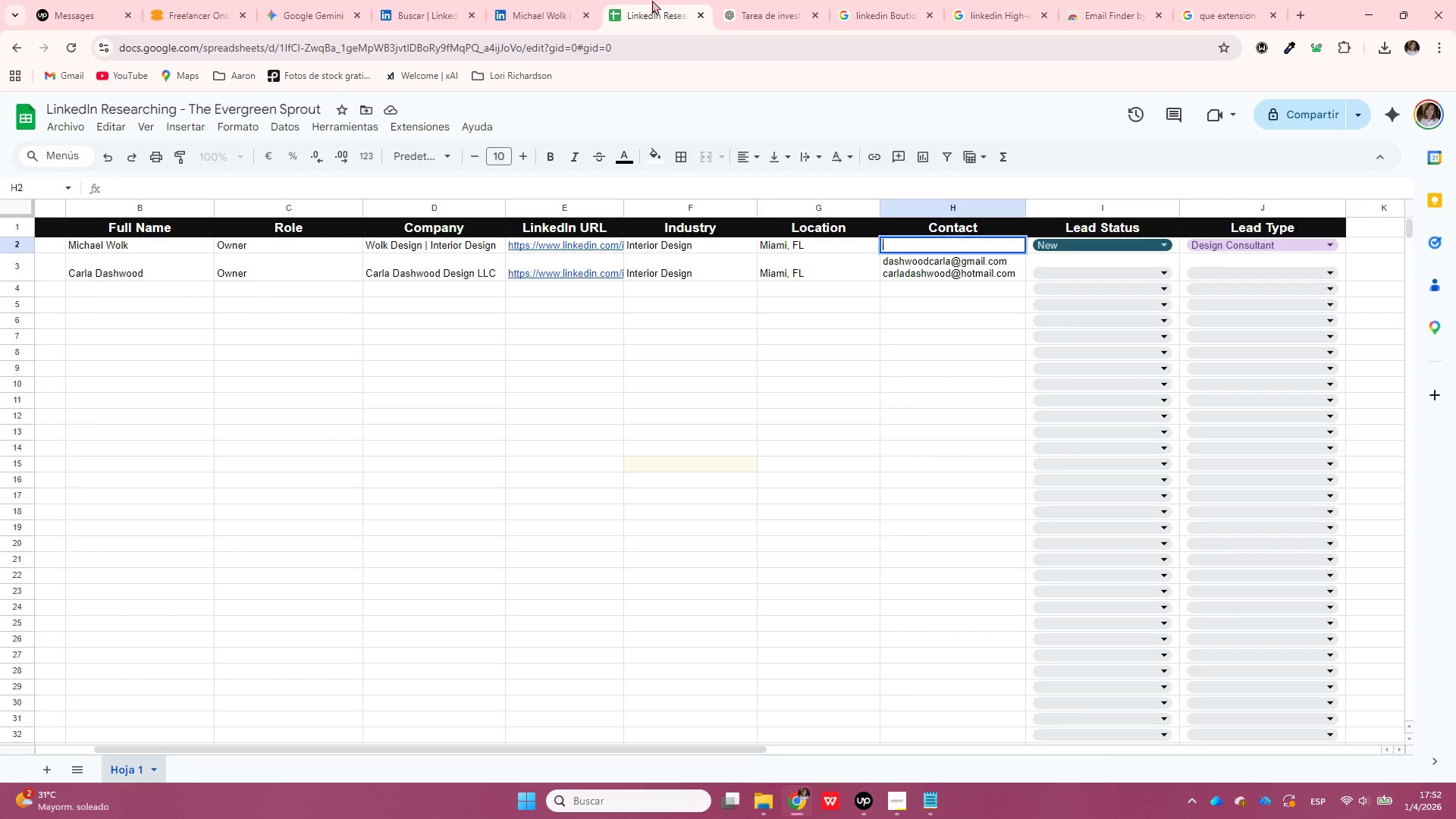 
key(Enter)
 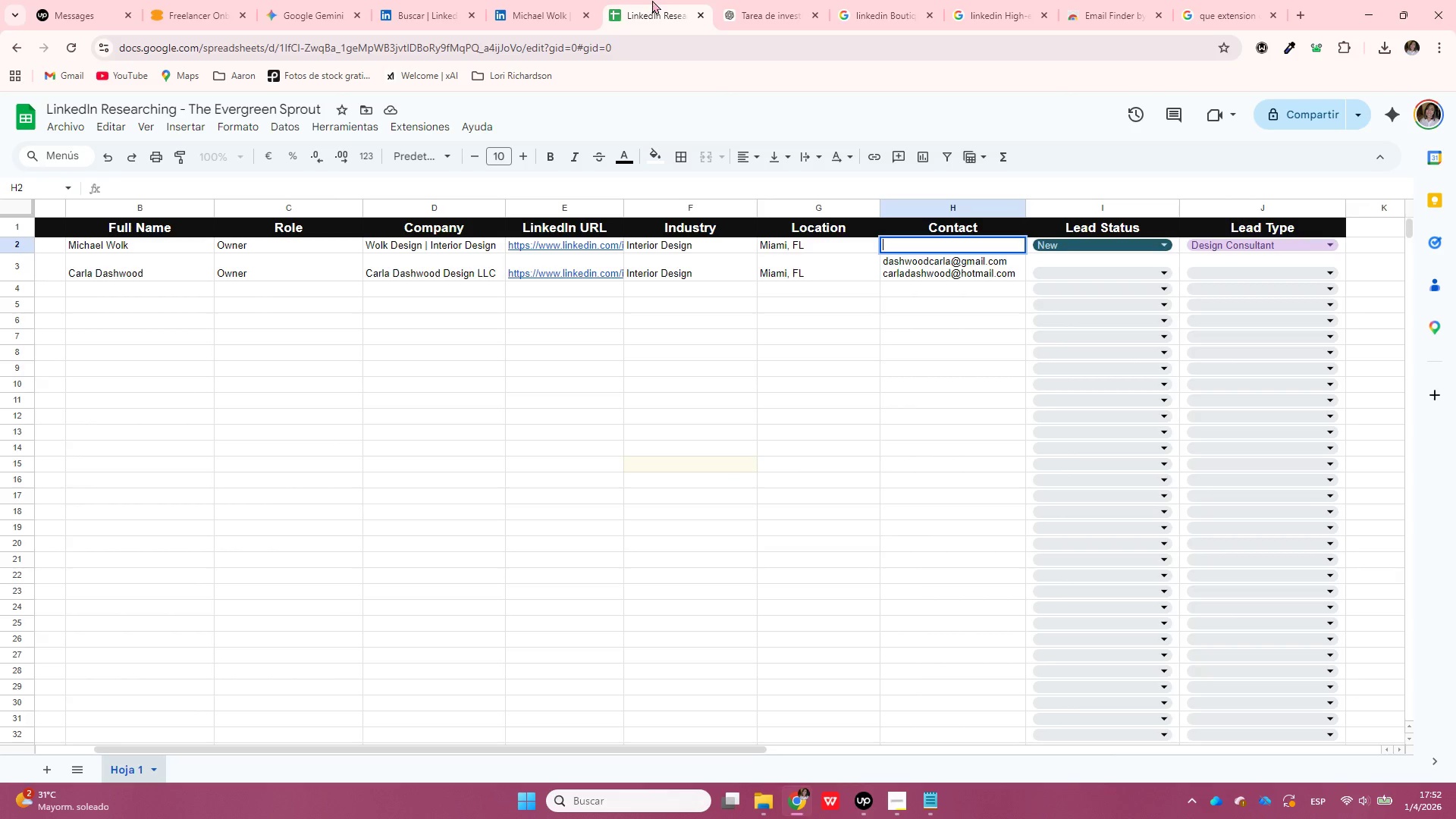 
key(Control+ControlLeft)
 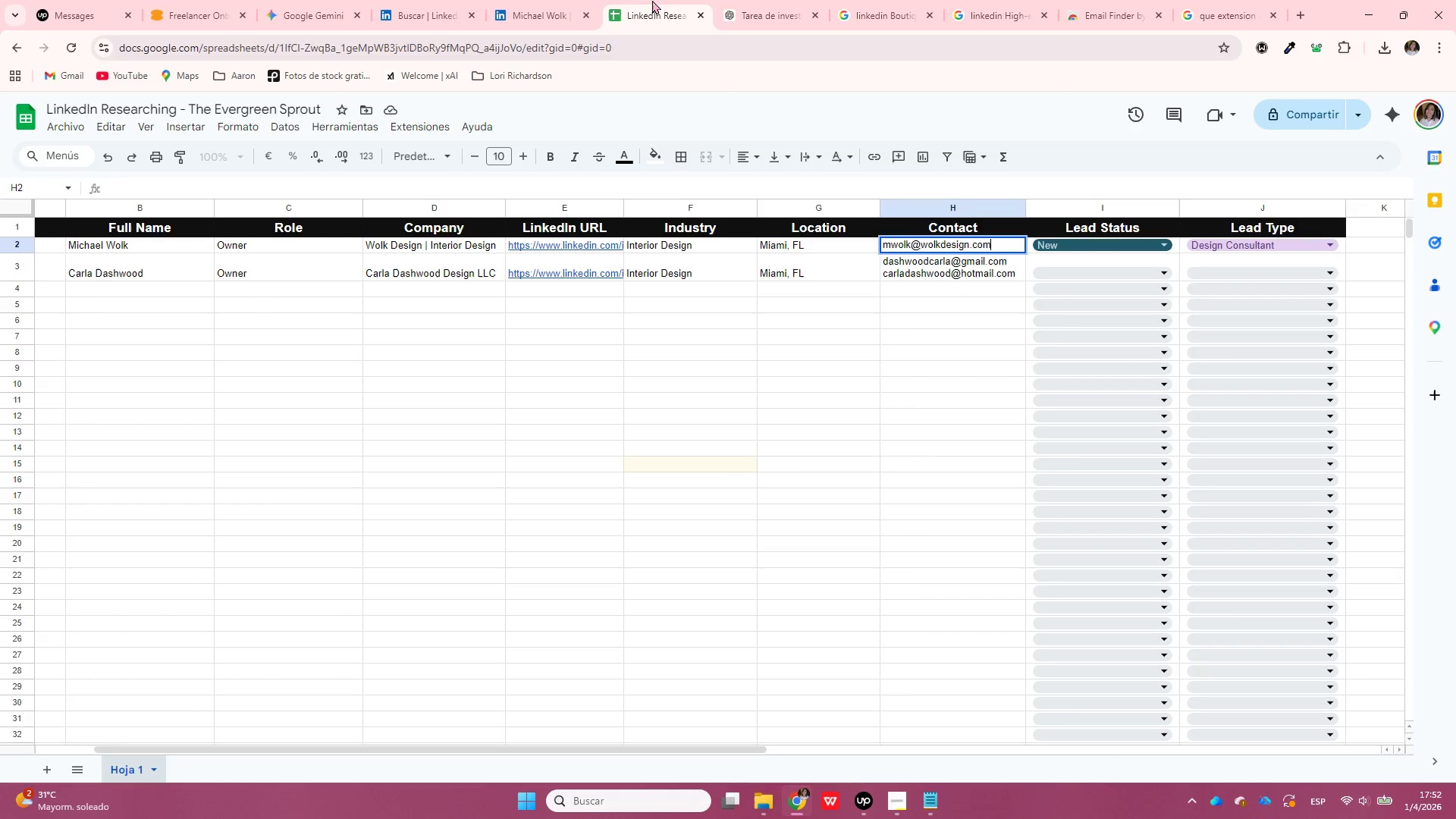 
key(Control+V)
 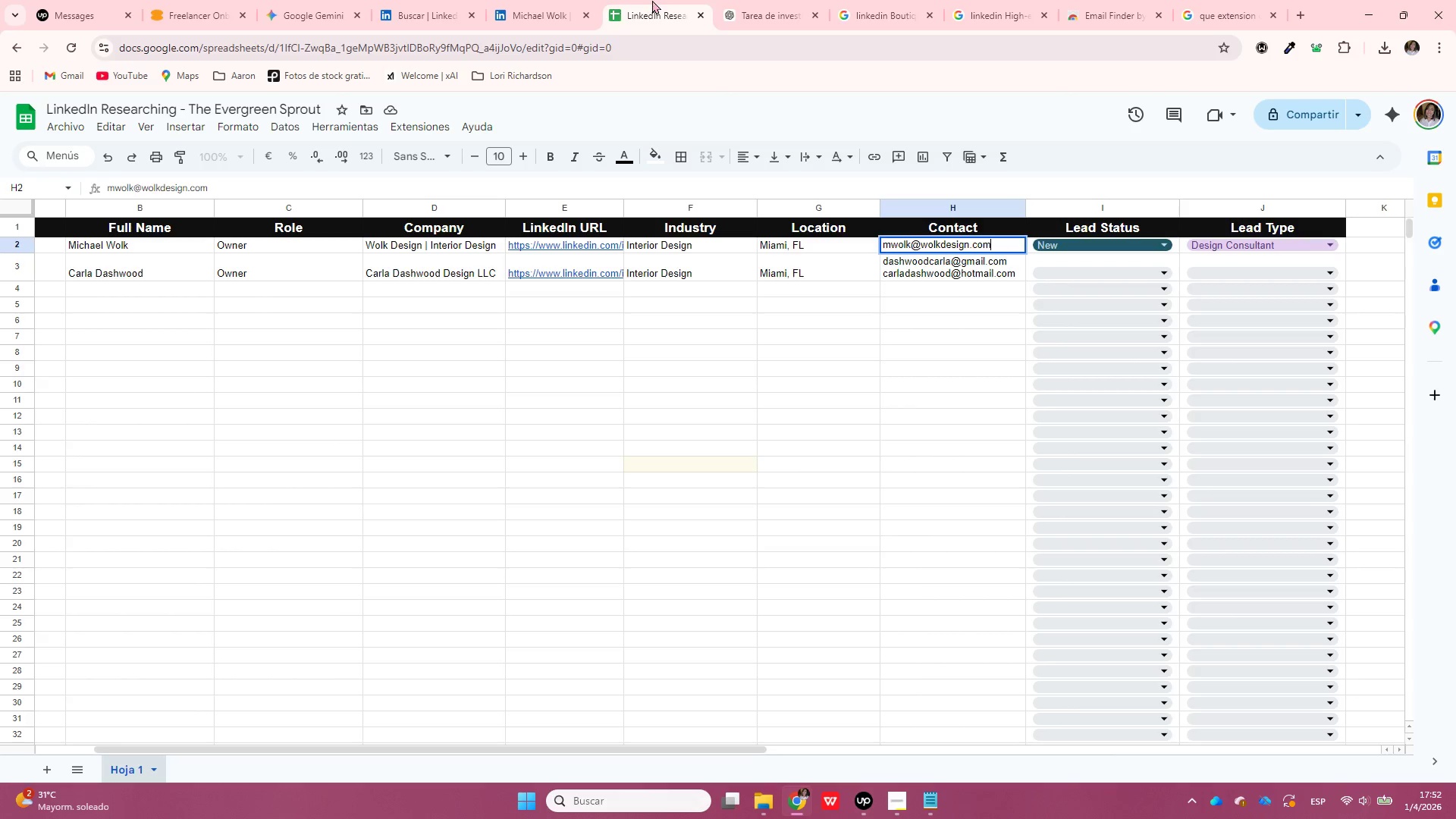 
key(Enter)
 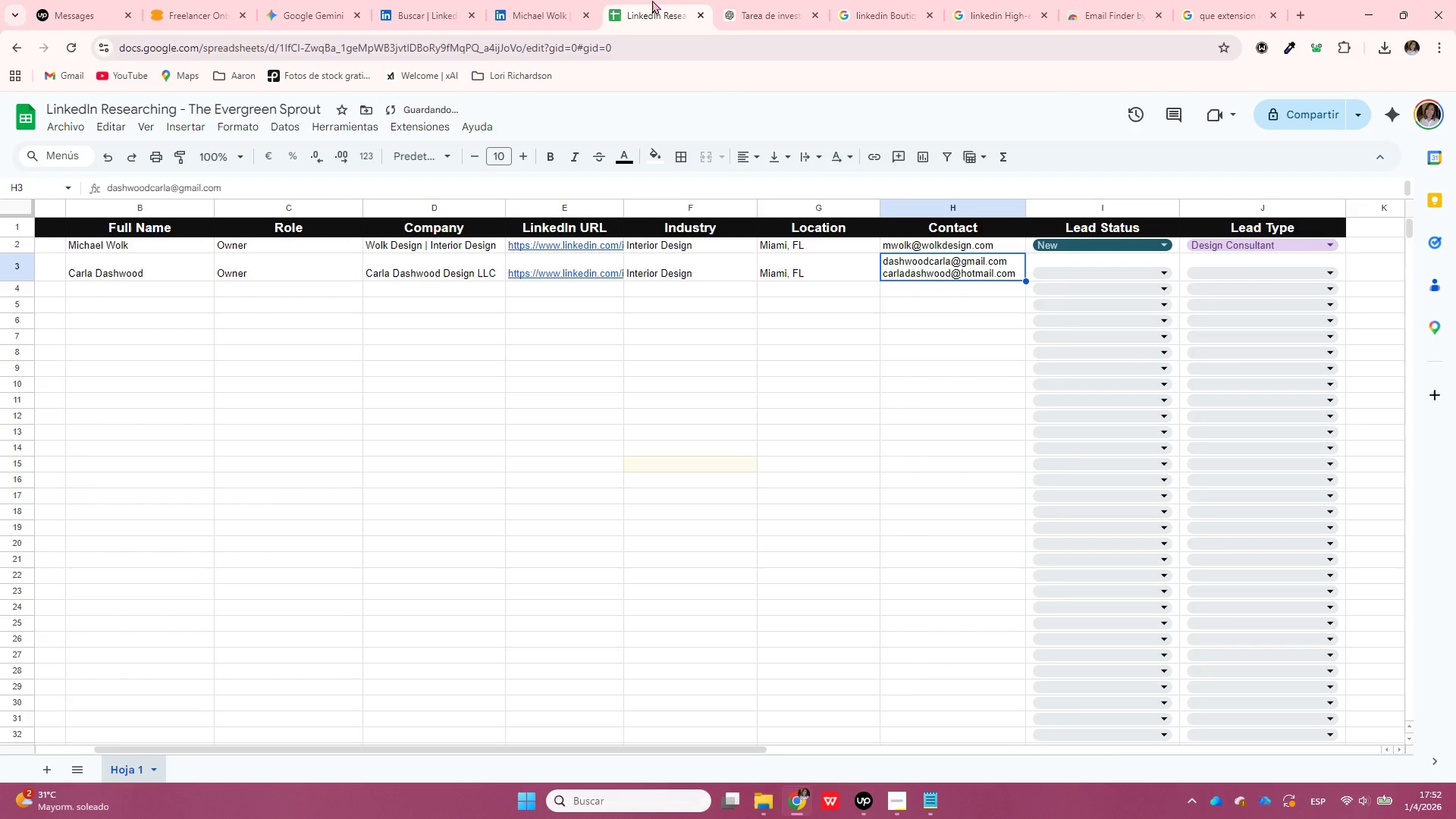 
key(ArrowDown)
 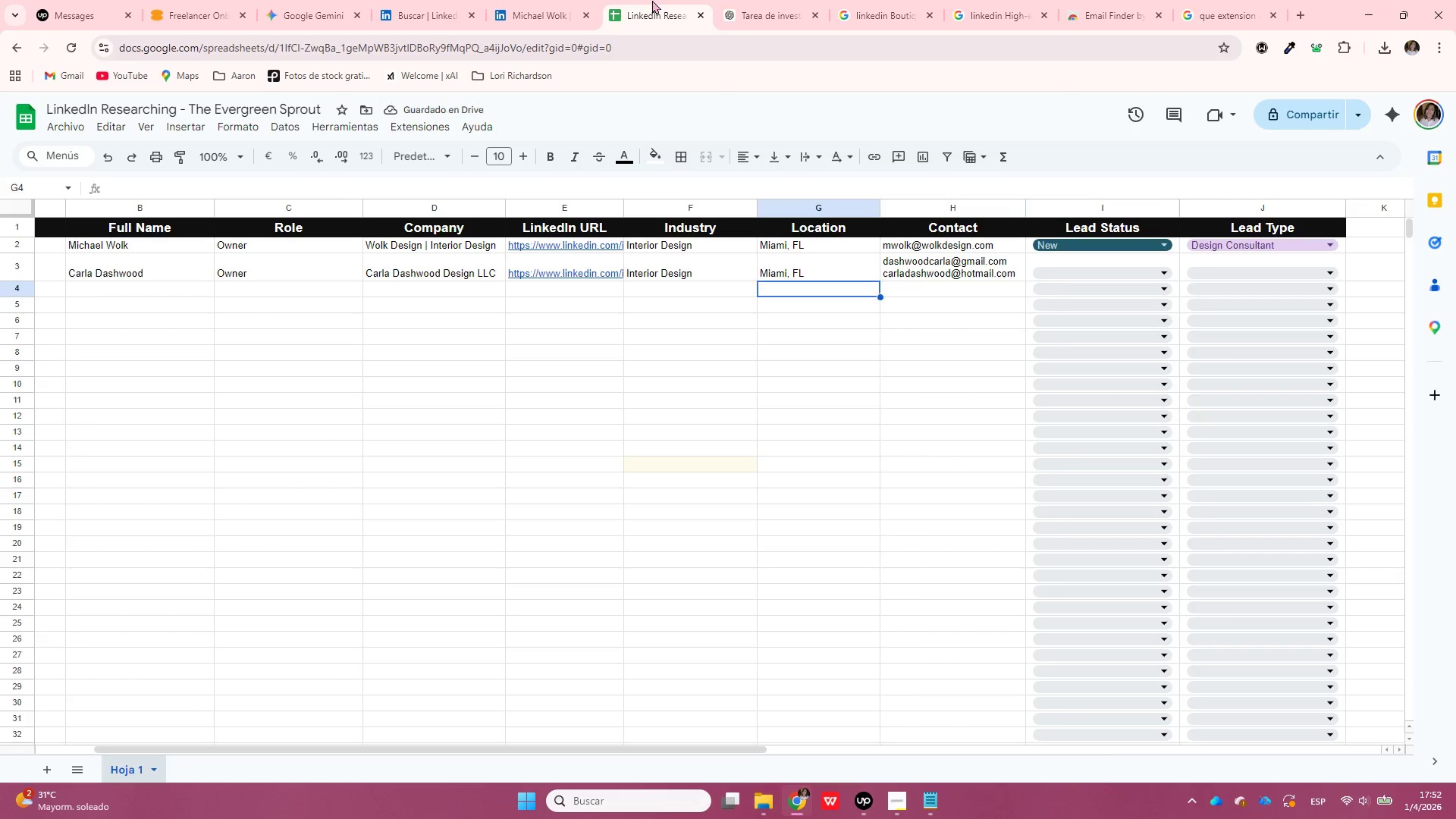 
key(ArrowLeft)
 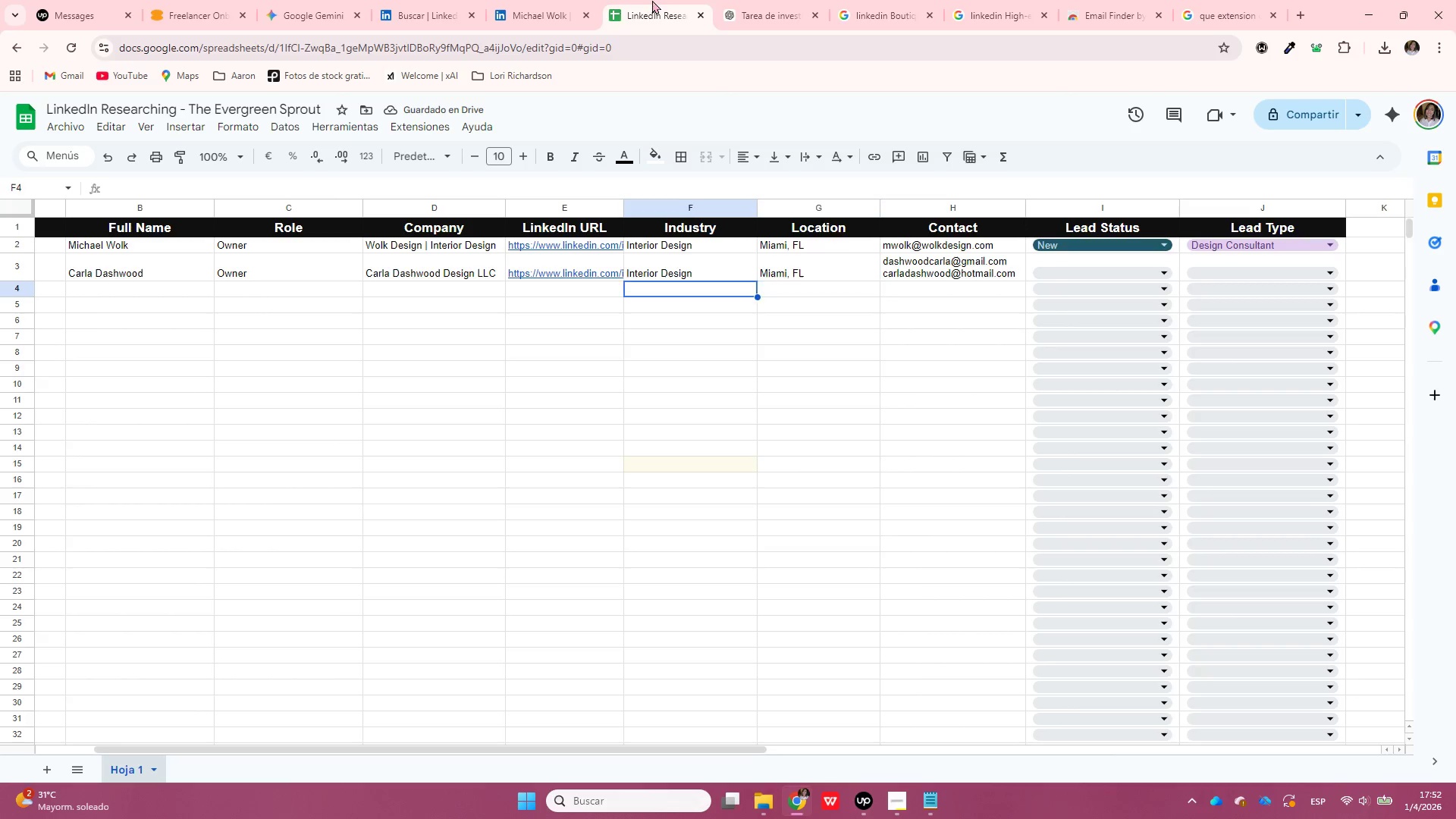 
key(ArrowLeft)
 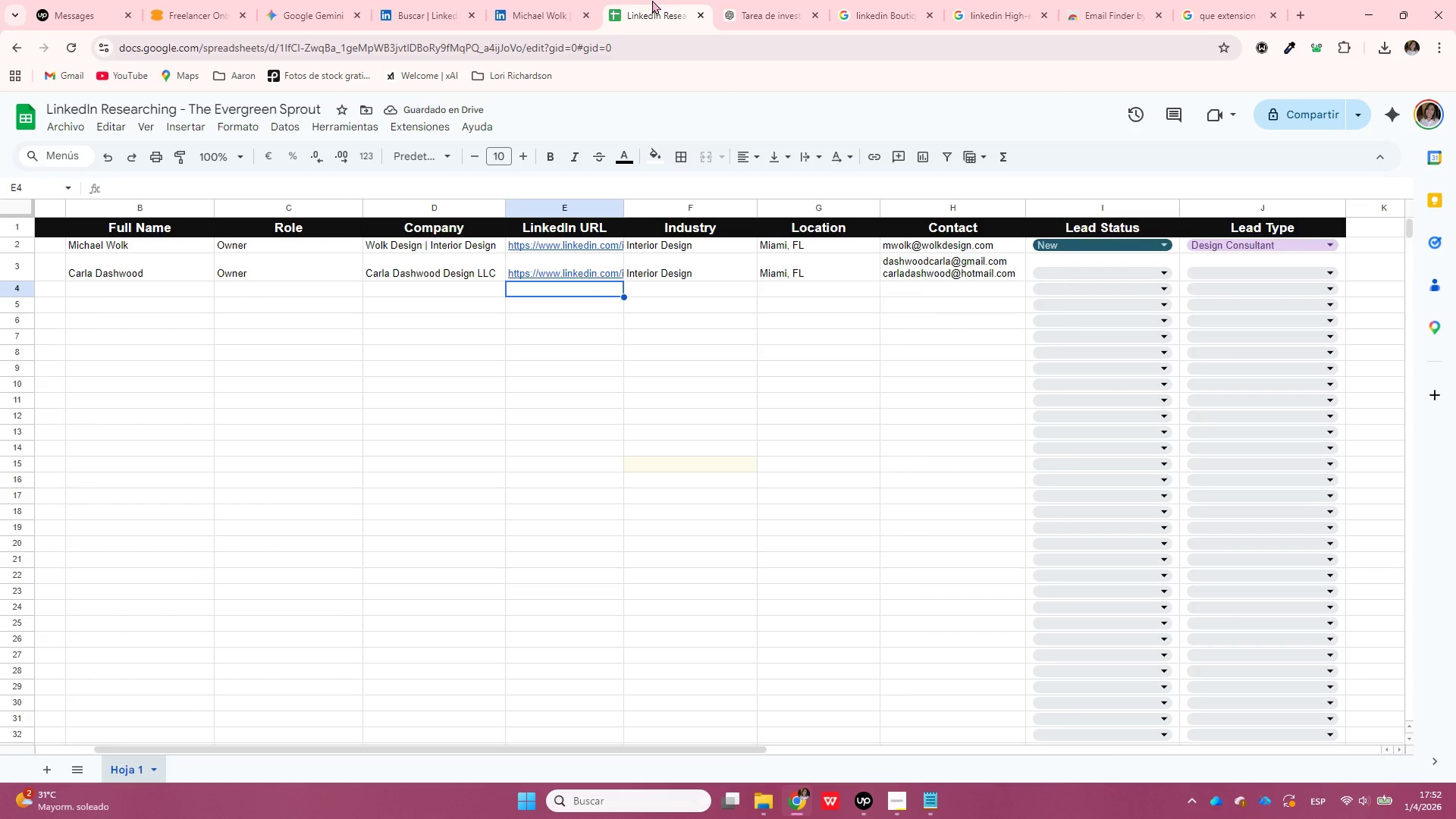 
key(ArrowLeft)
 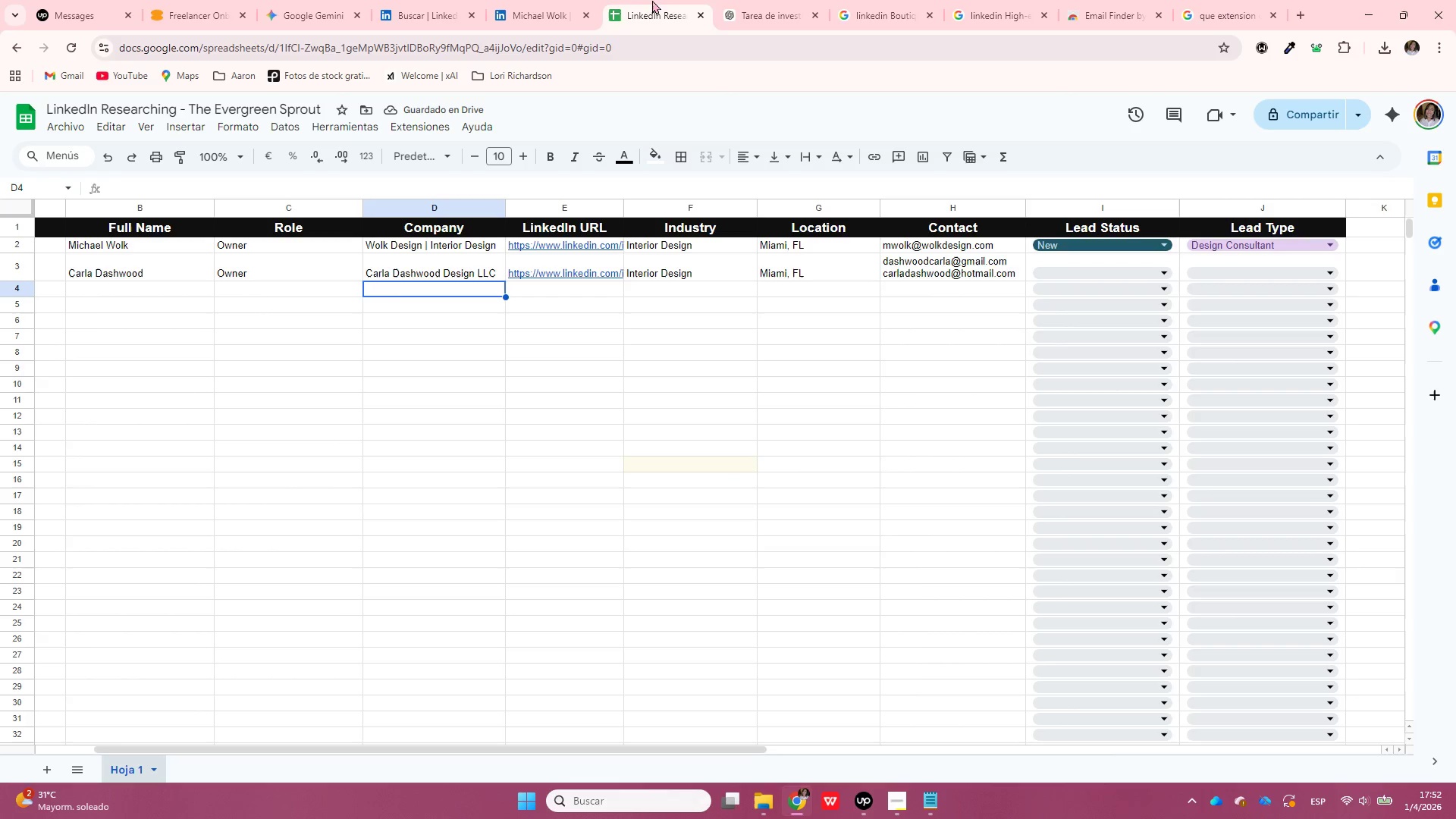 
key(ArrowLeft)
 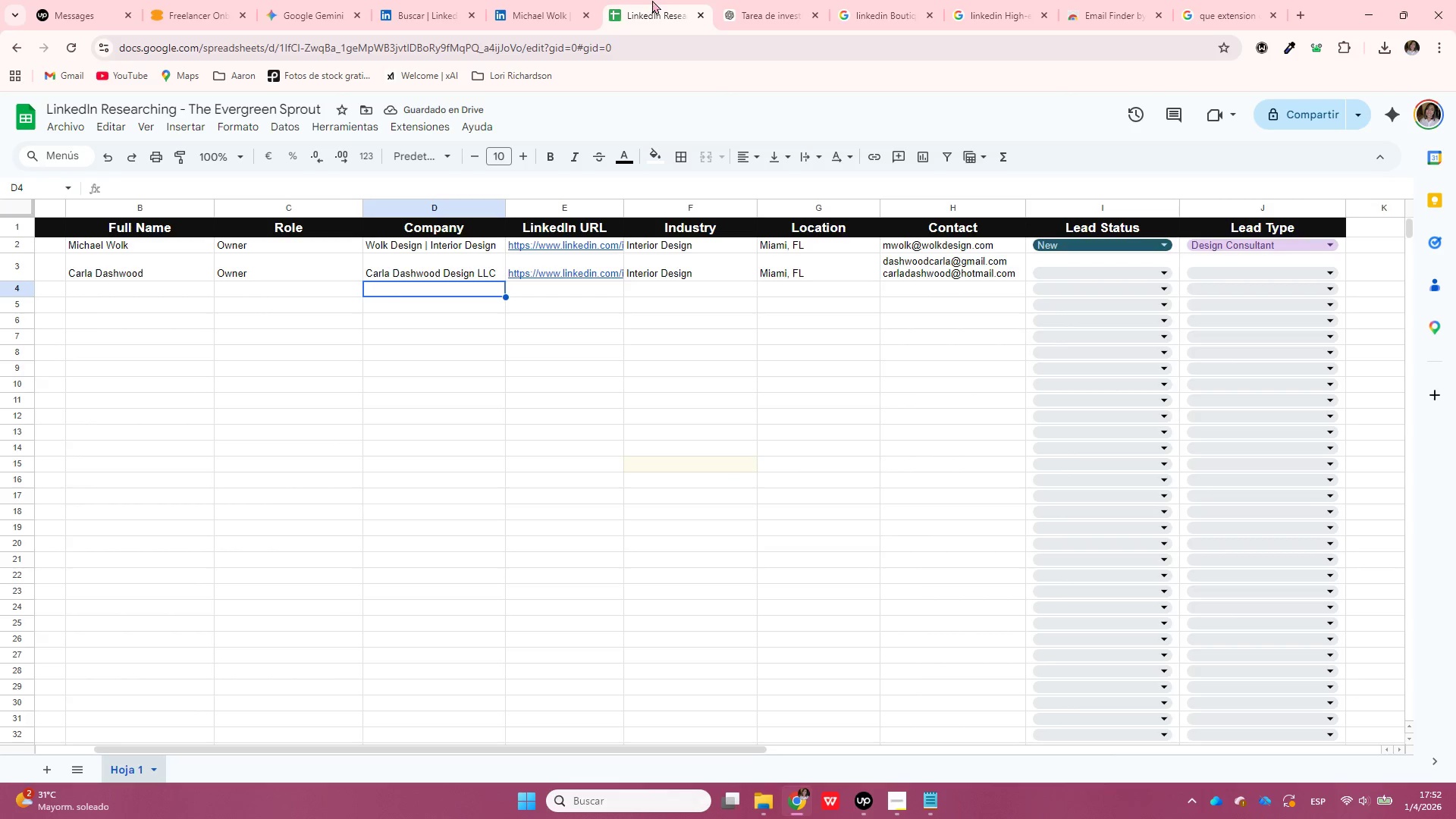 
key(ArrowLeft)
 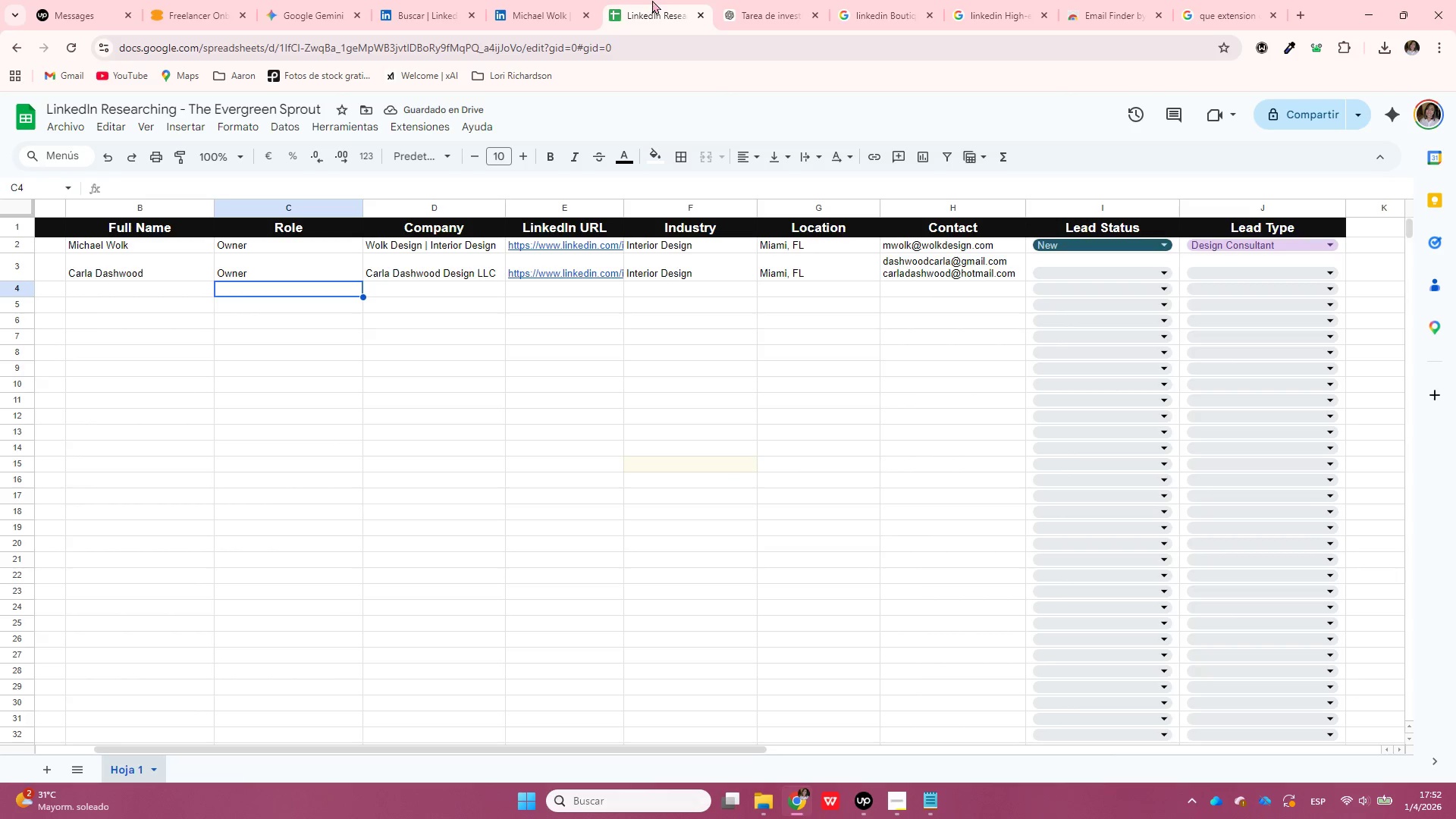 
key(ArrowLeft)
 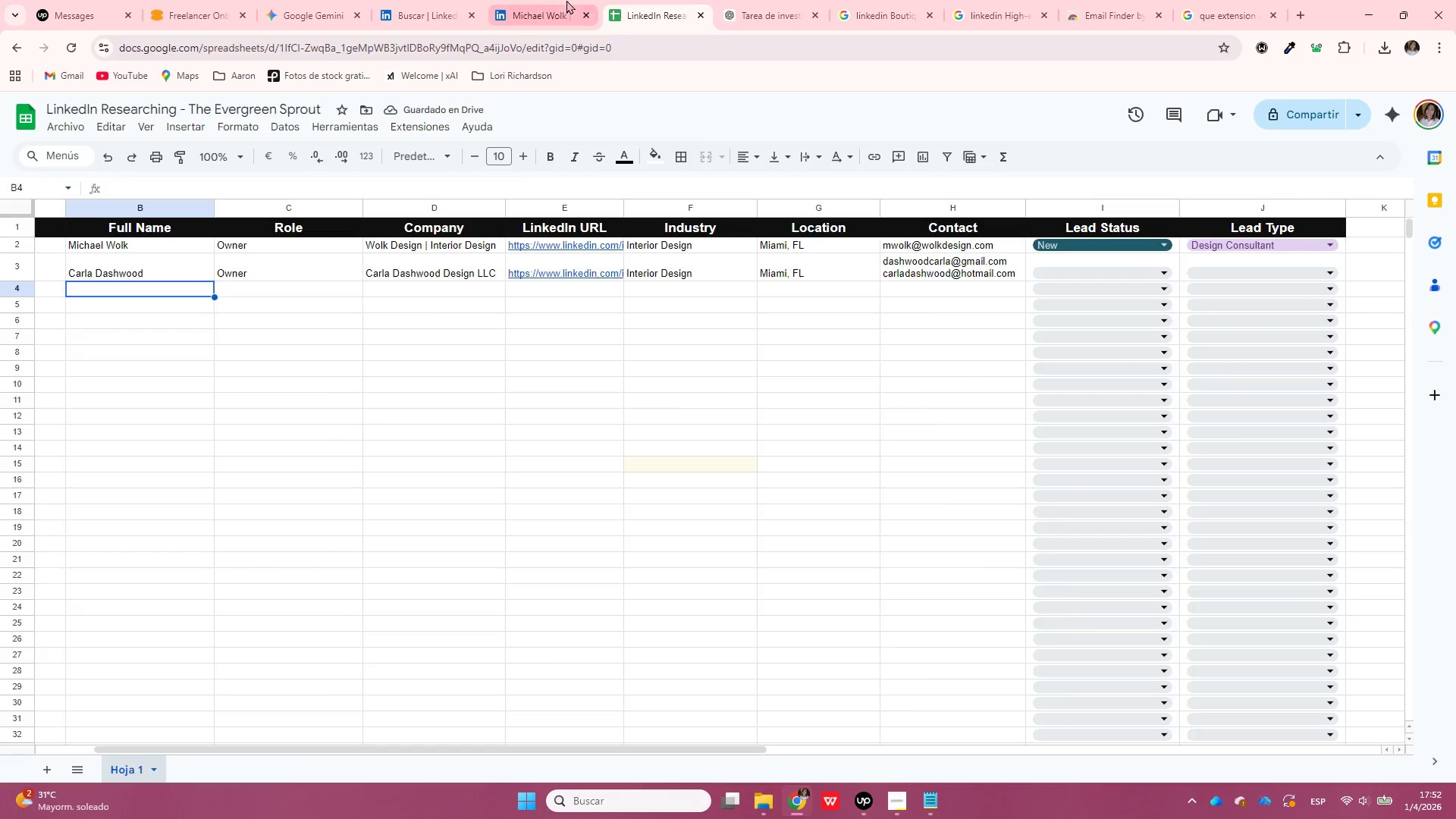 
double_click([585, 15])
 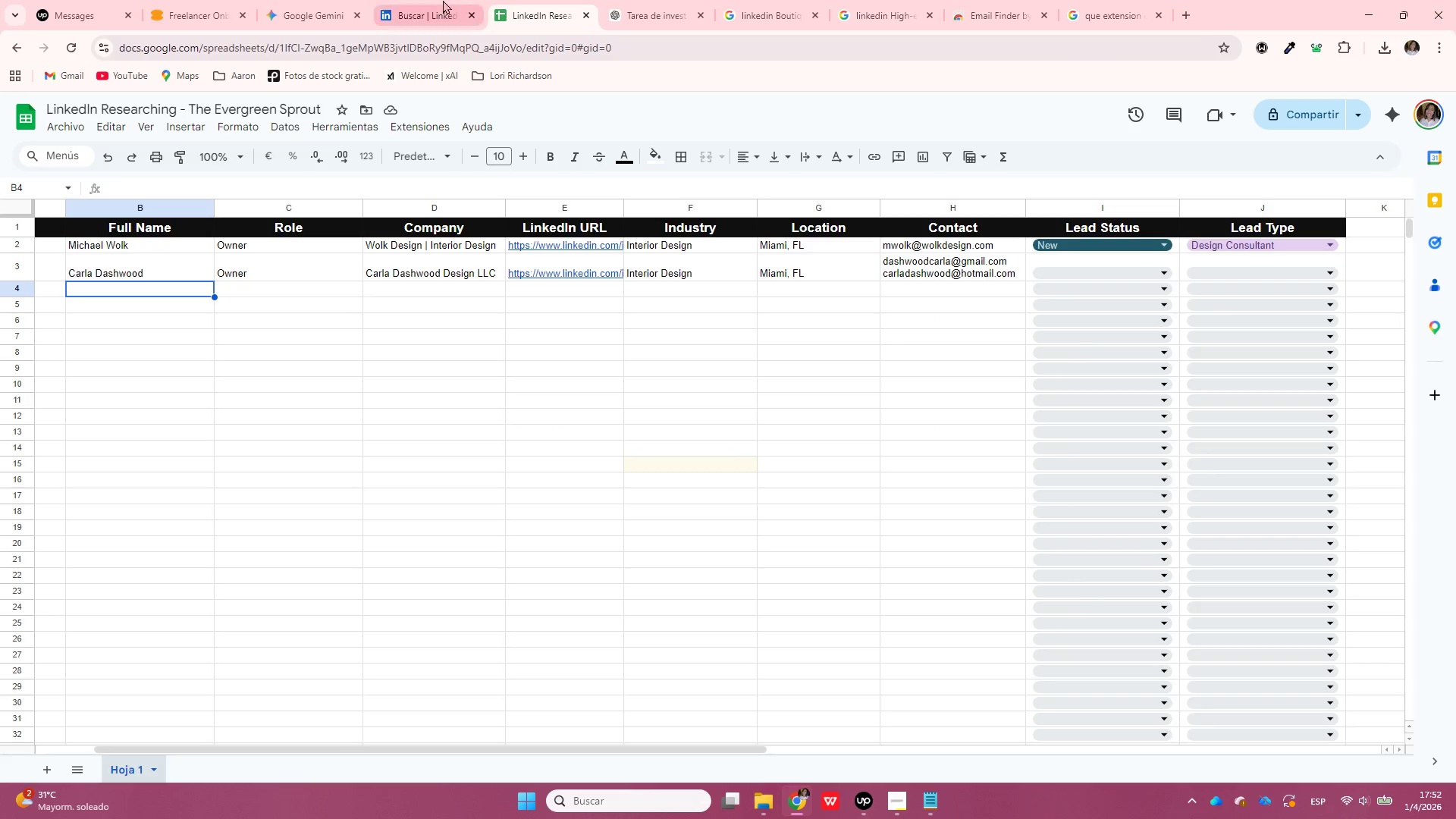 
triple_click([443, 0])
 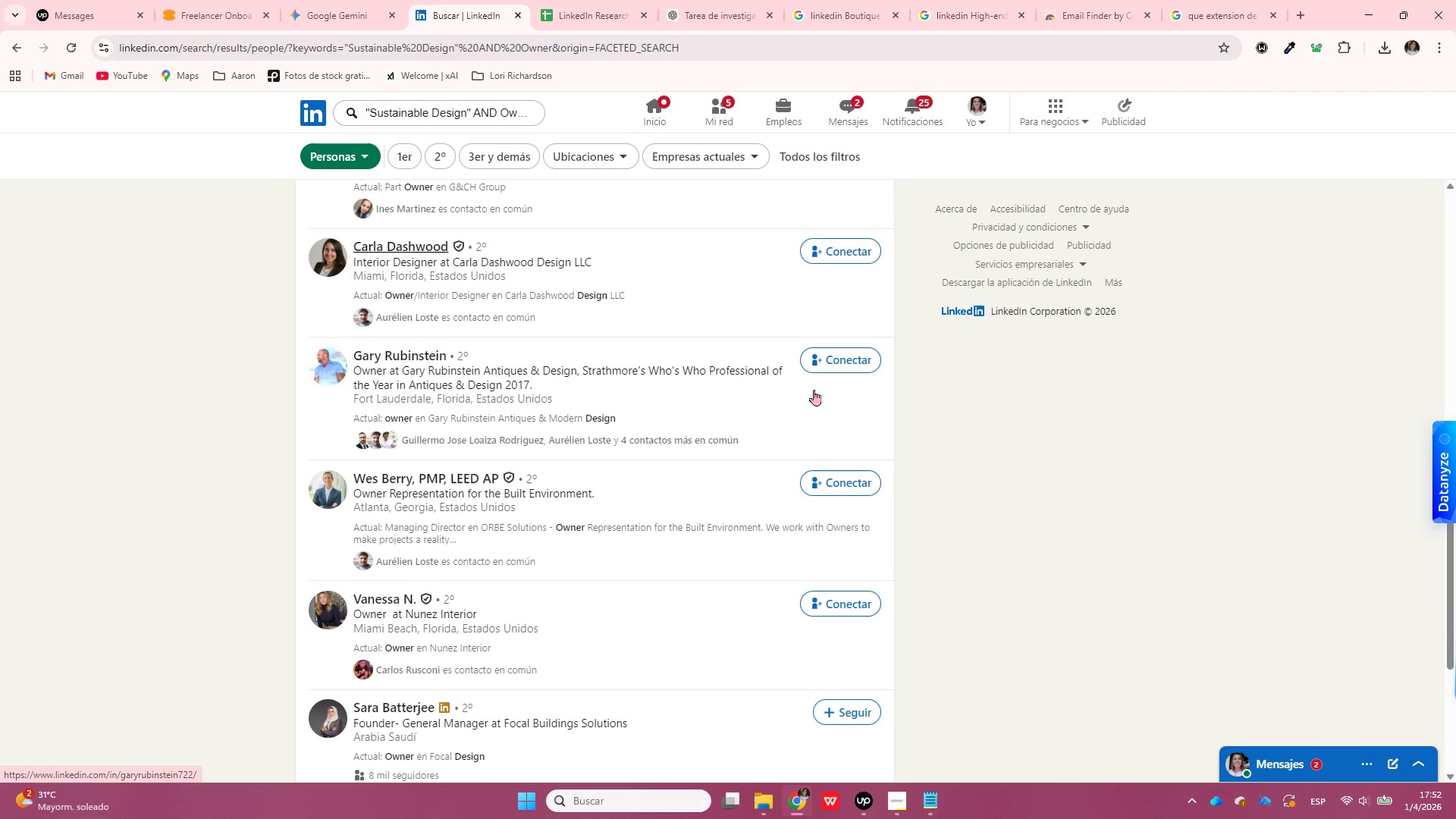 
scroll: coordinate [748, 460], scroll_direction: down, amount: 3.0
 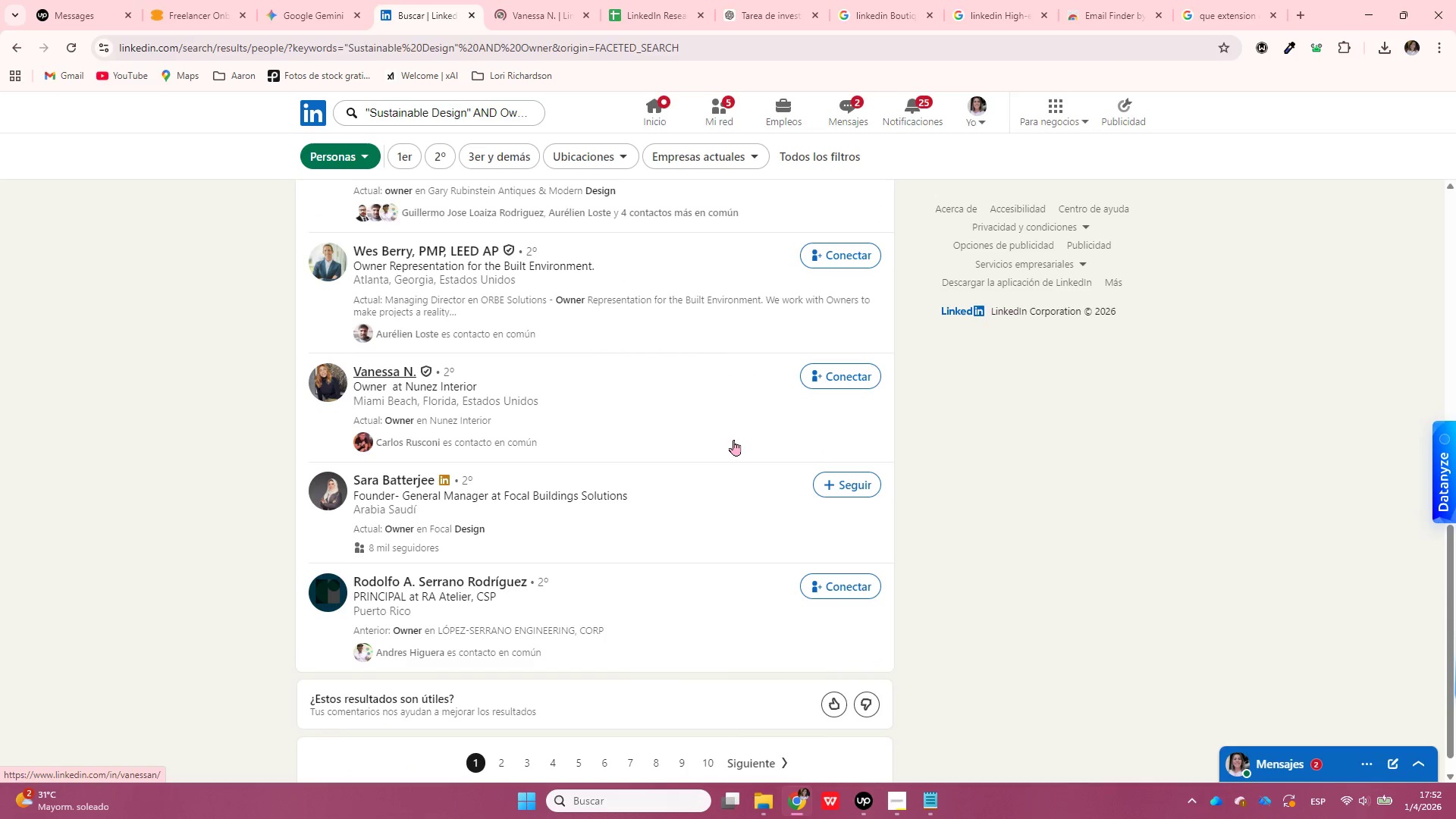 
left_click([560, 0])
 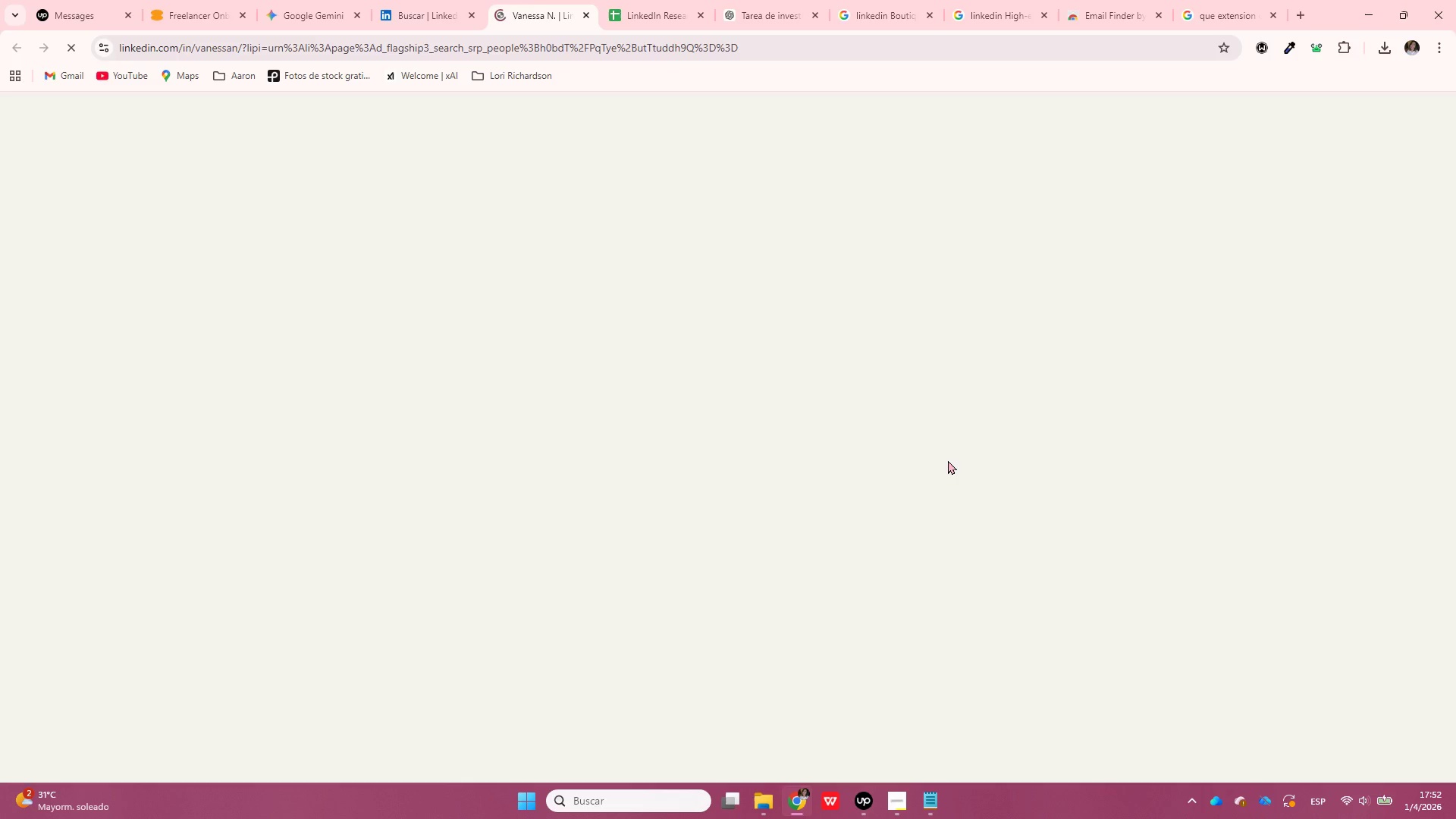 
left_click([1158, 15])
 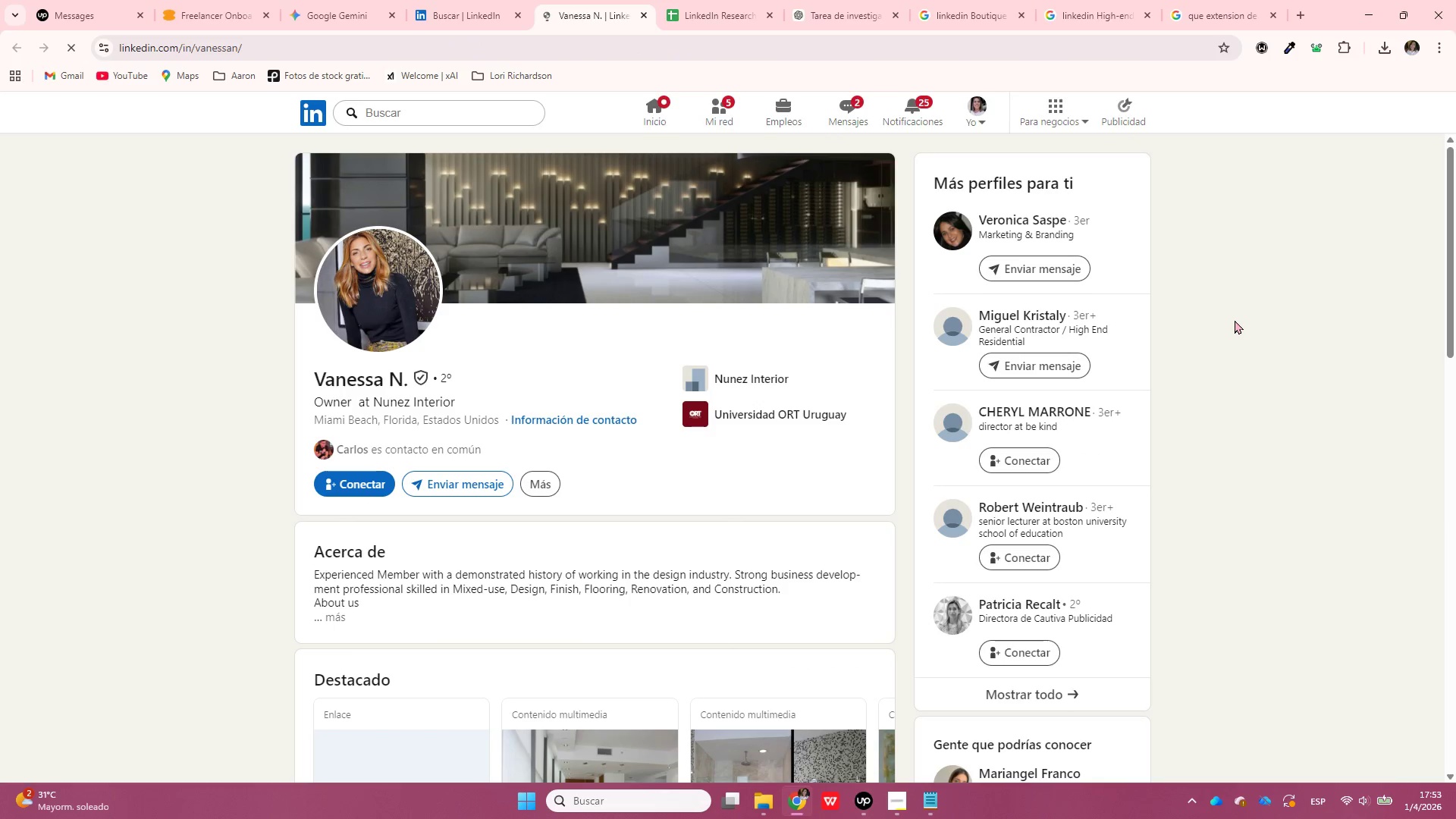 
wait(5.25)
 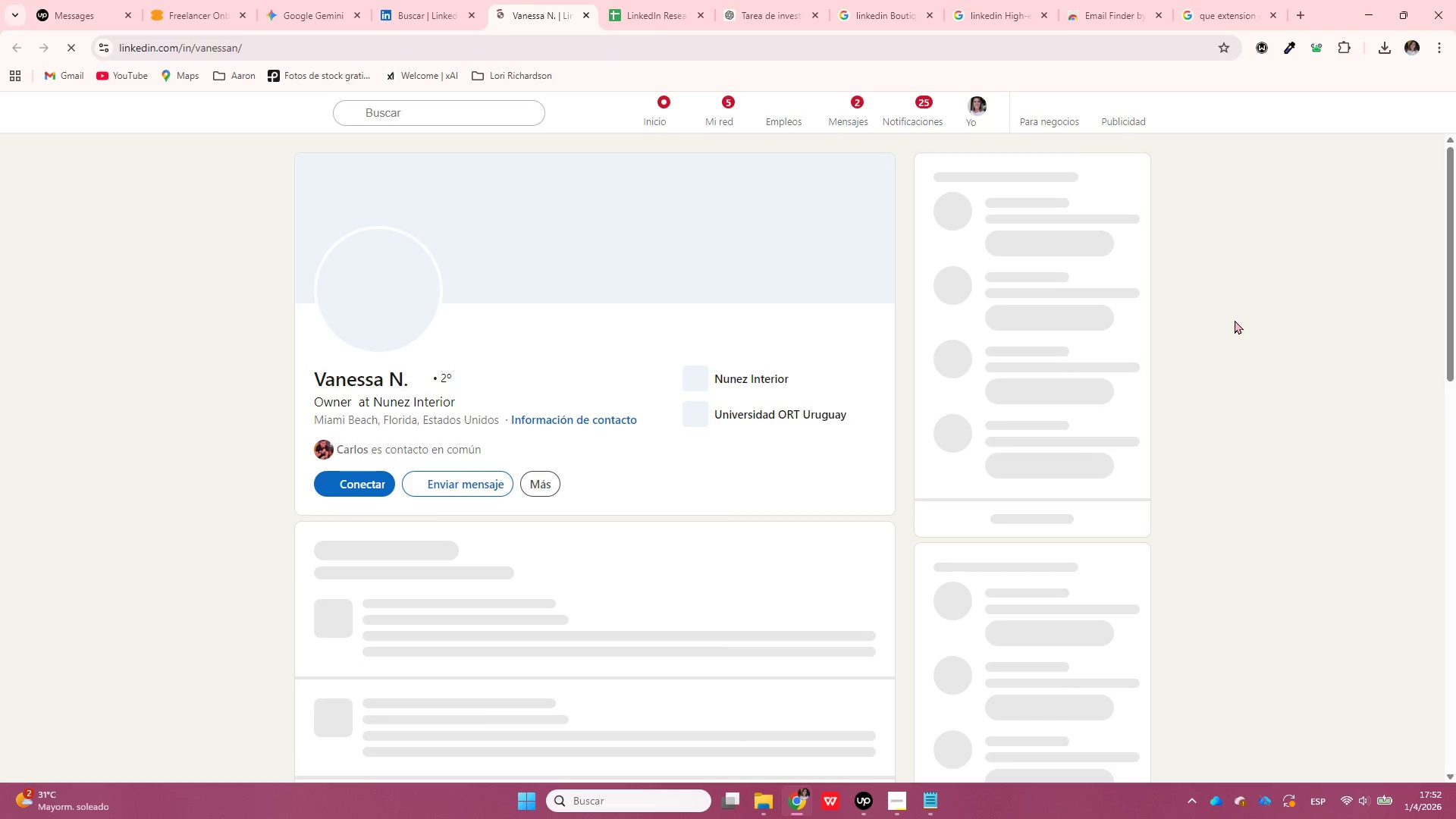 
left_click([1268, 8])
 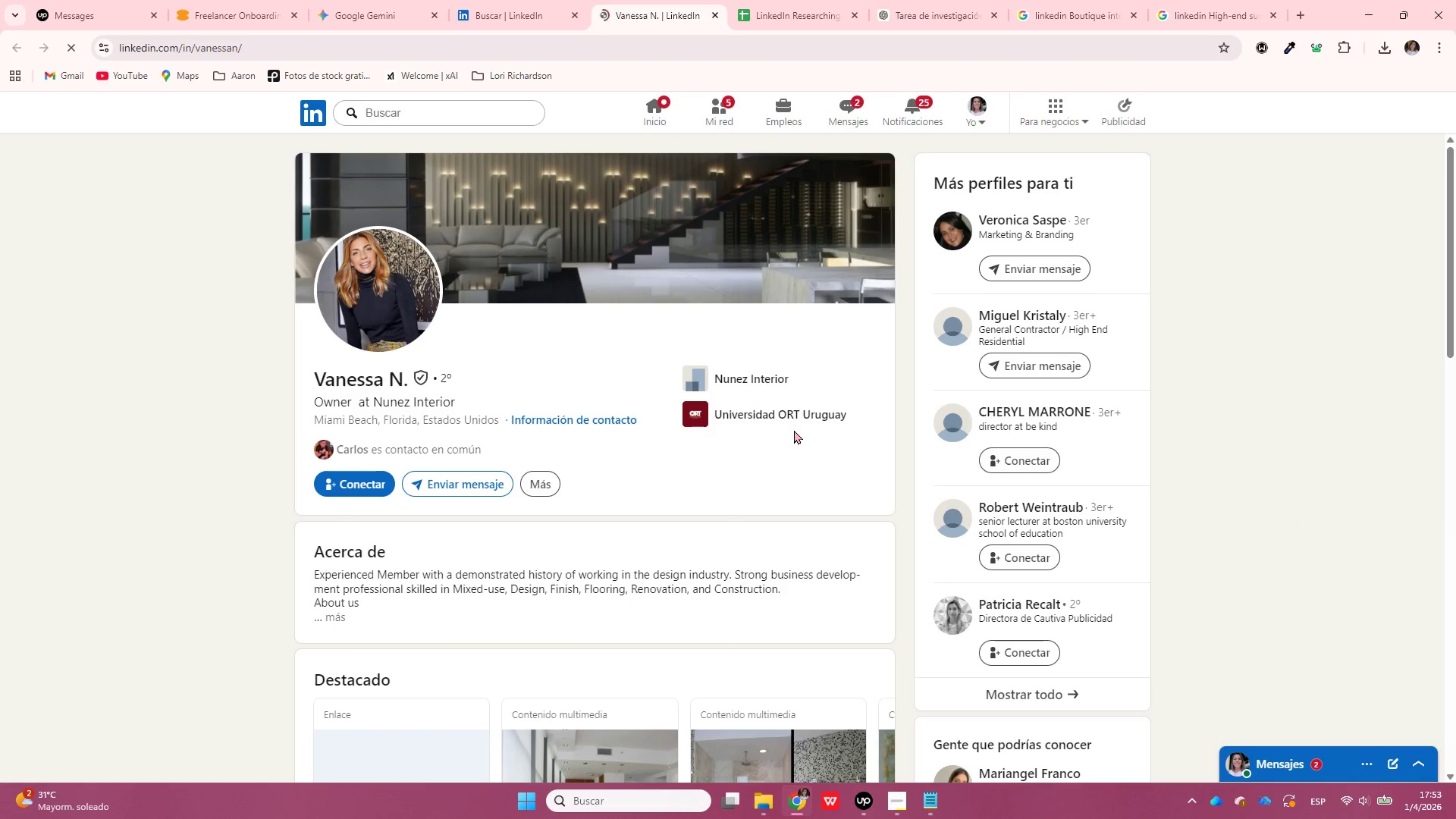 
wait(9.26)
 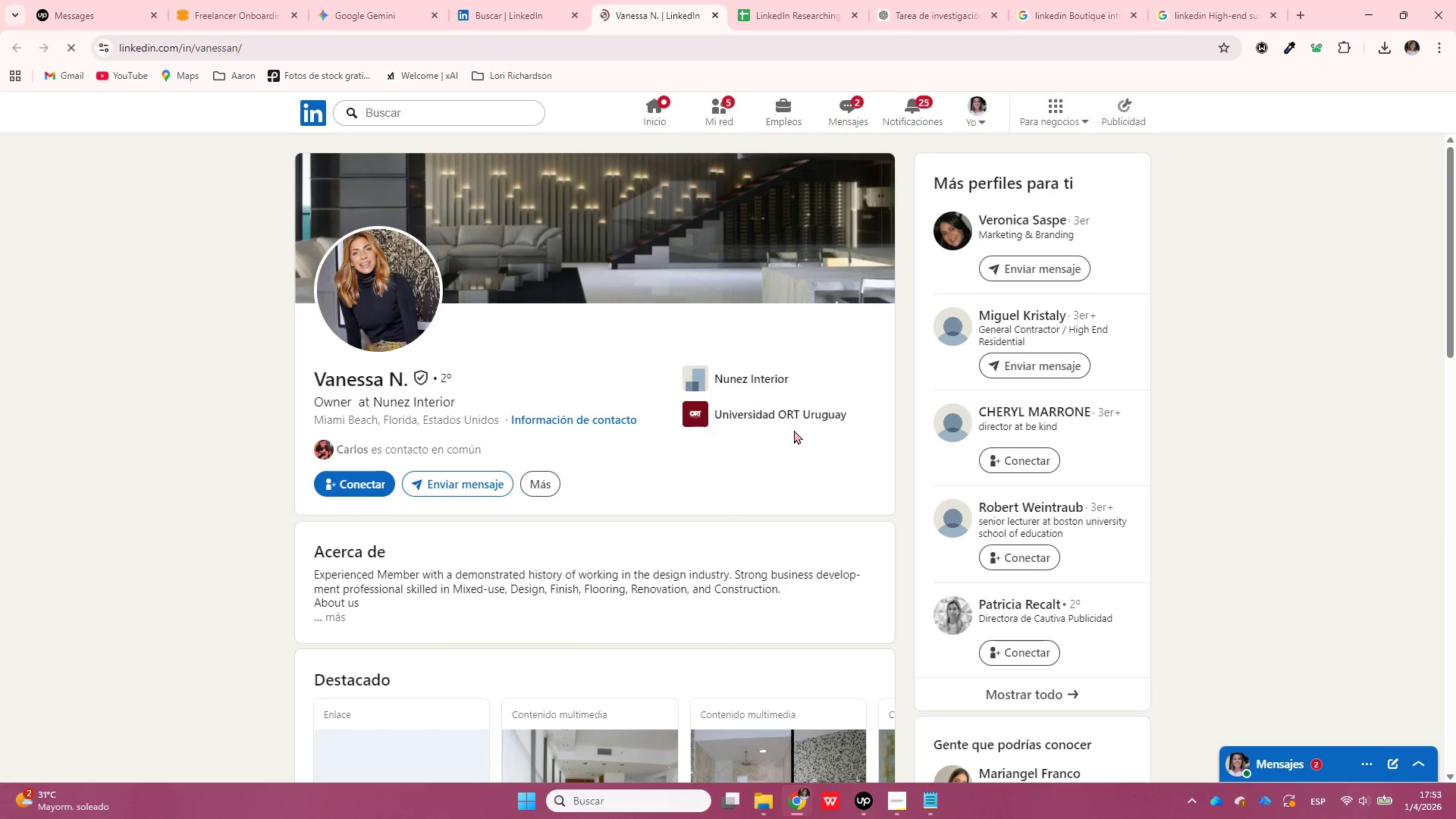 
scroll: coordinate [753, 534], scroll_direction: down, amount: 1.0
 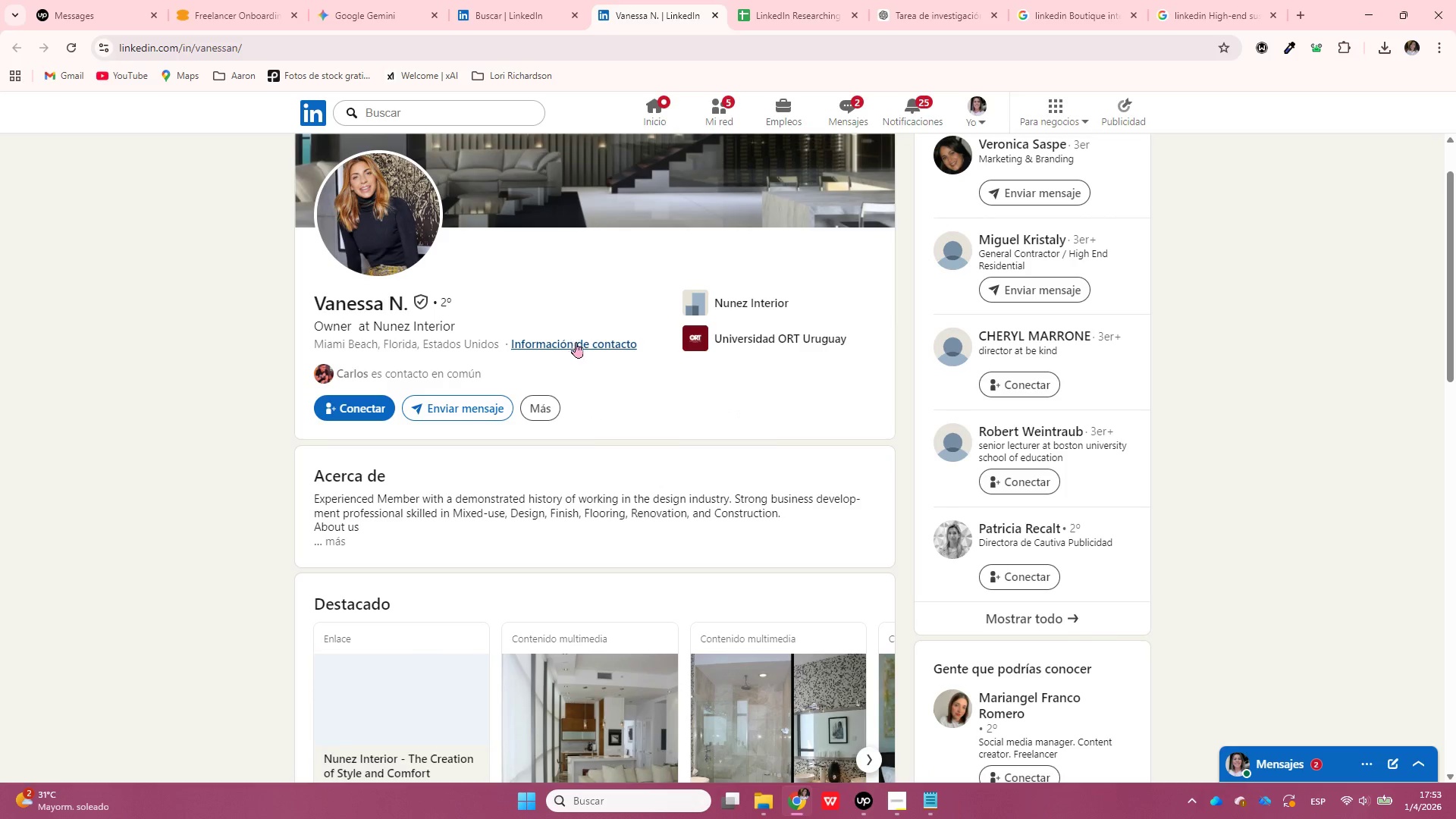 
left_click([580, 344])
 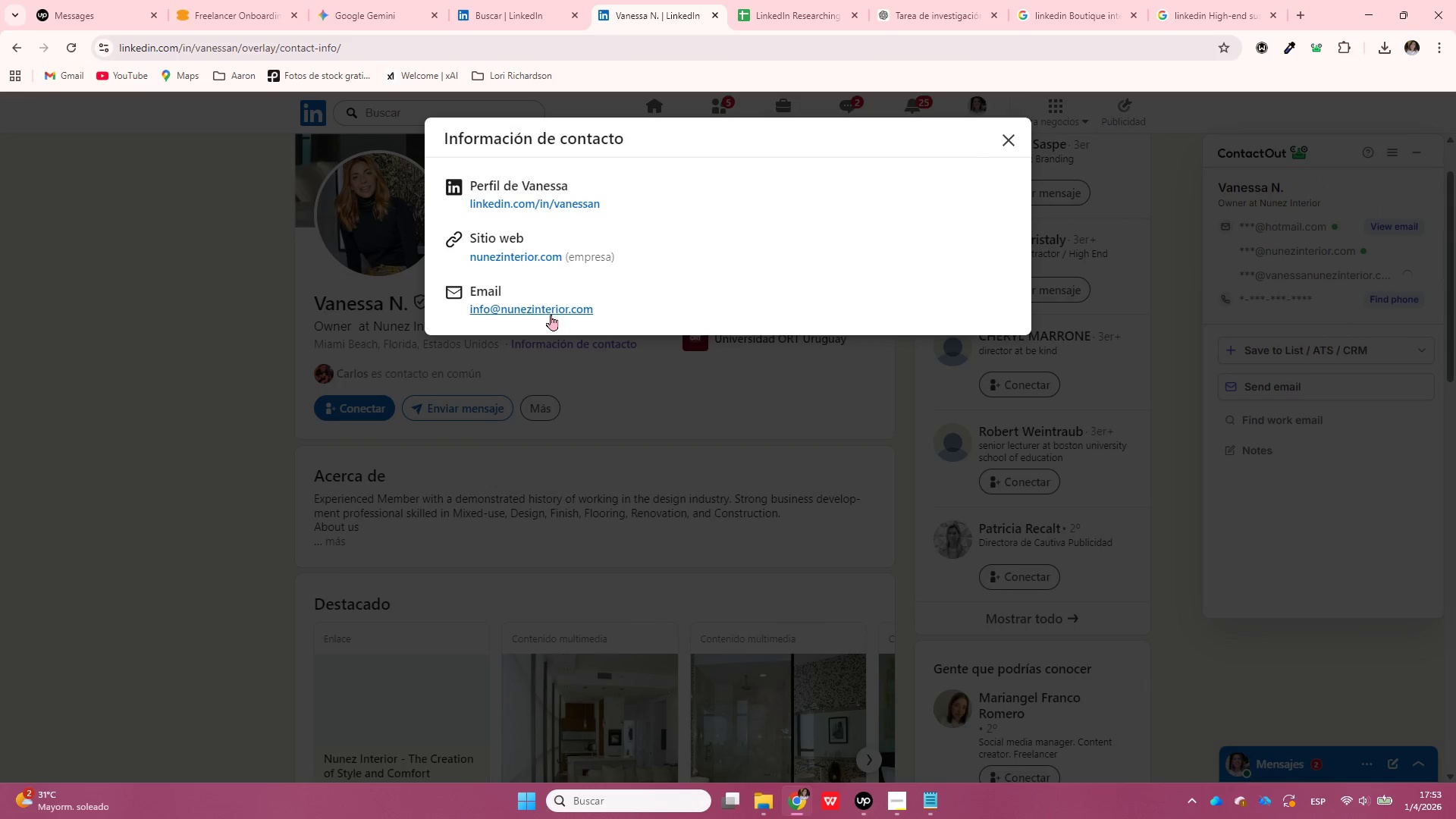 
right_click([535, 258])
 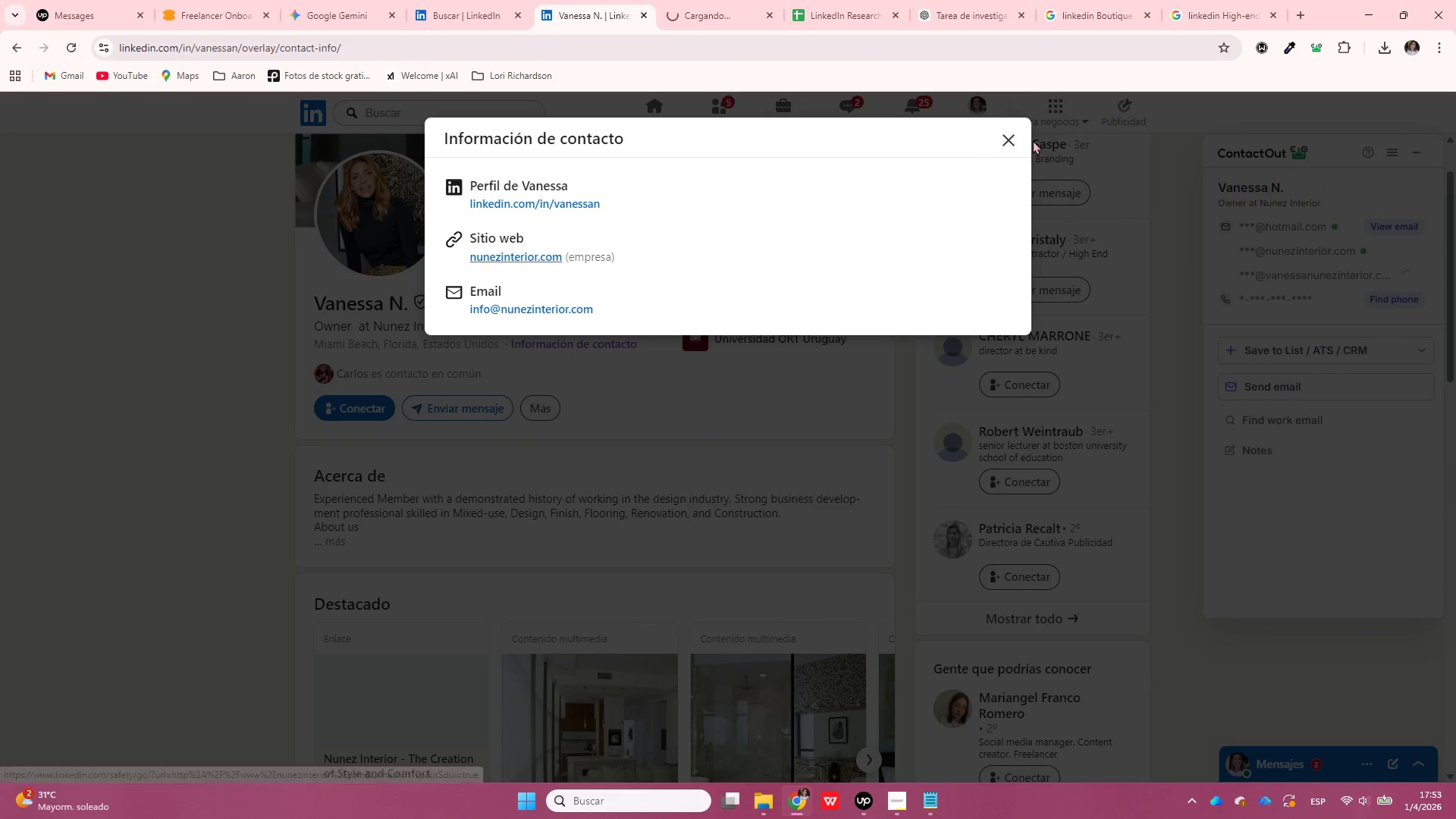 
left_click([1013, 135])
 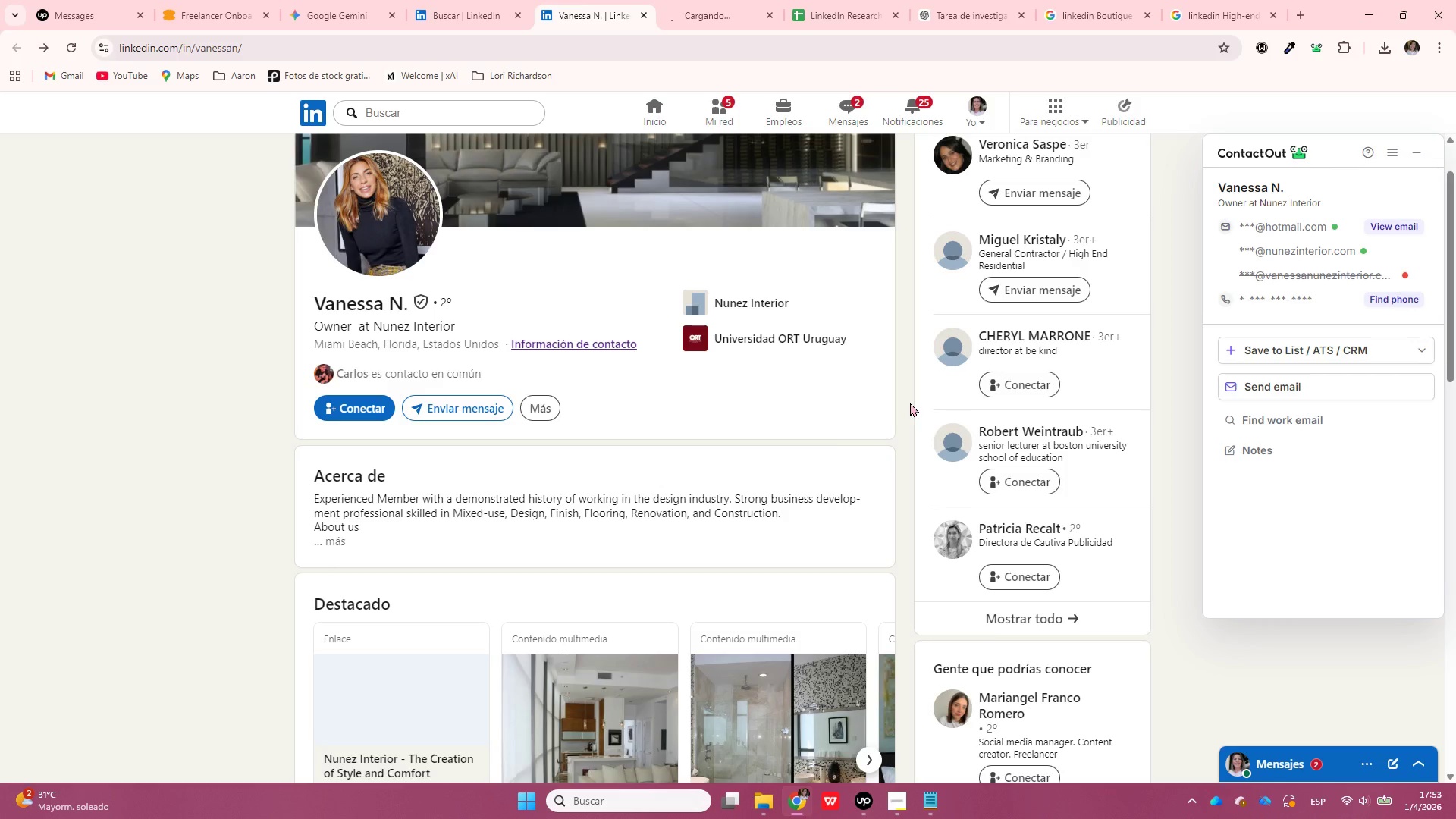 
scroll: coordinate [802, 448], scroll_direction: down, amount: 13.0
 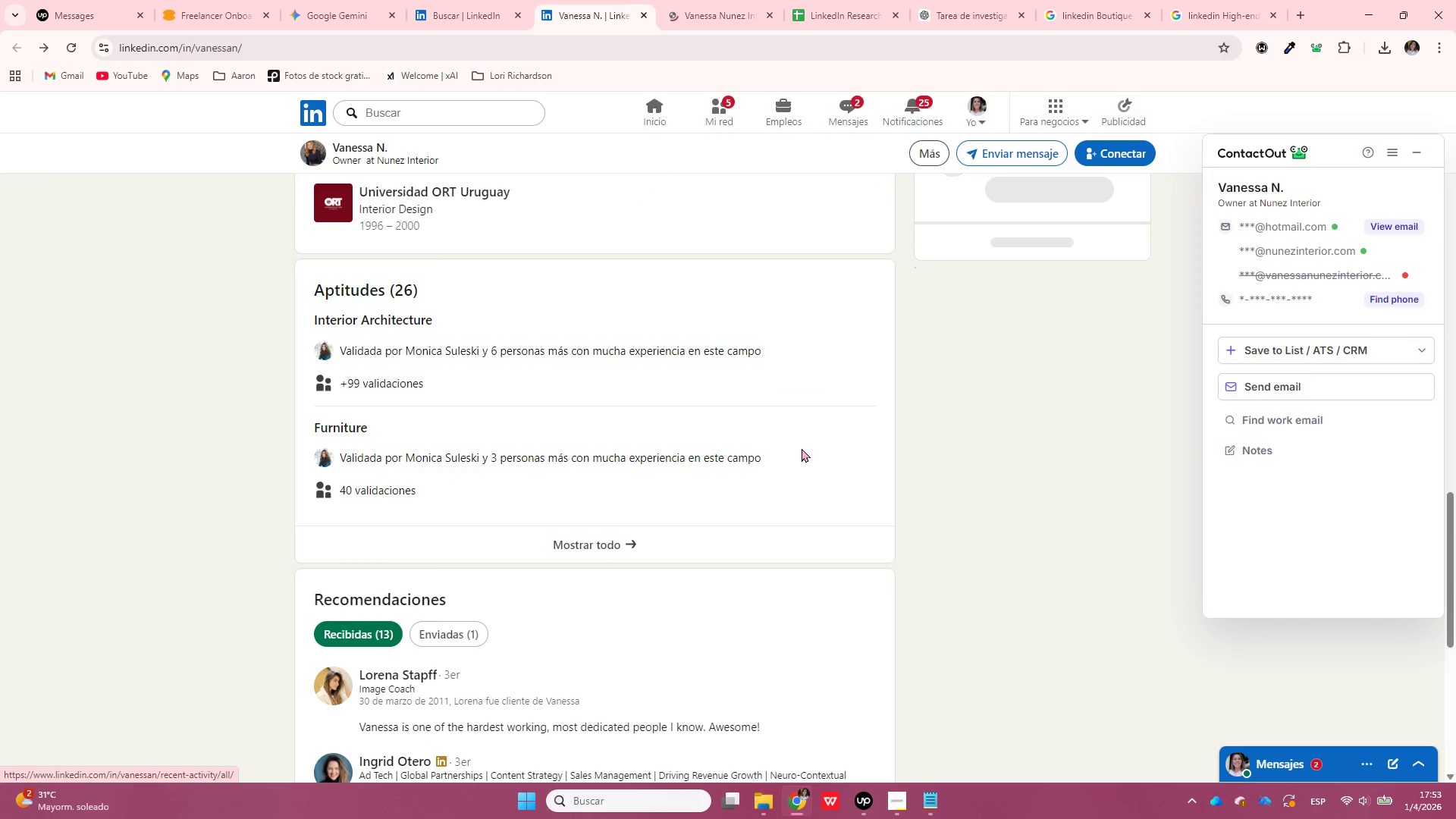 
scroll: coordinate [797, 459], scroll_direction: up, amount: 23.0
 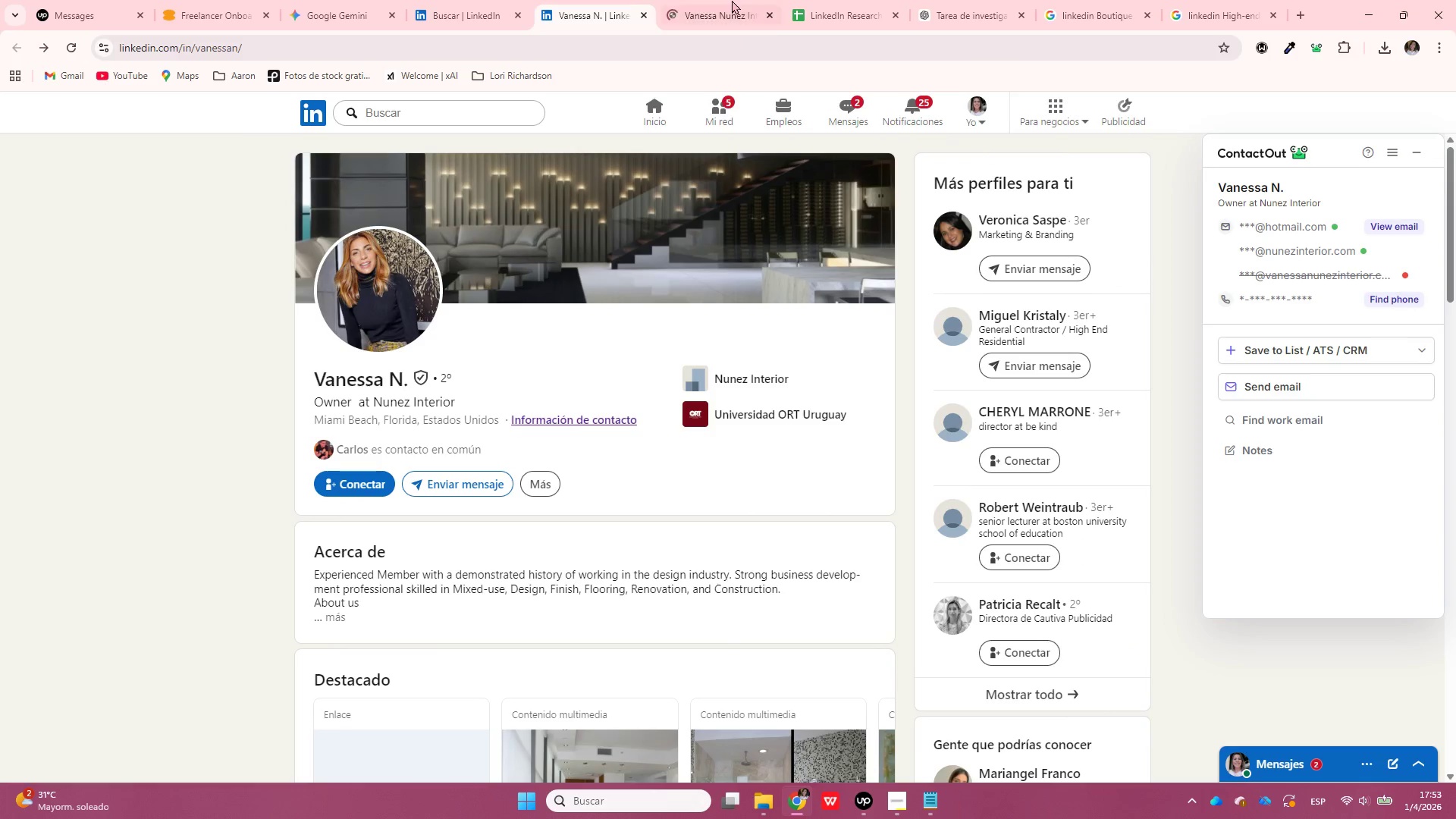 
left_click([733, 0])
 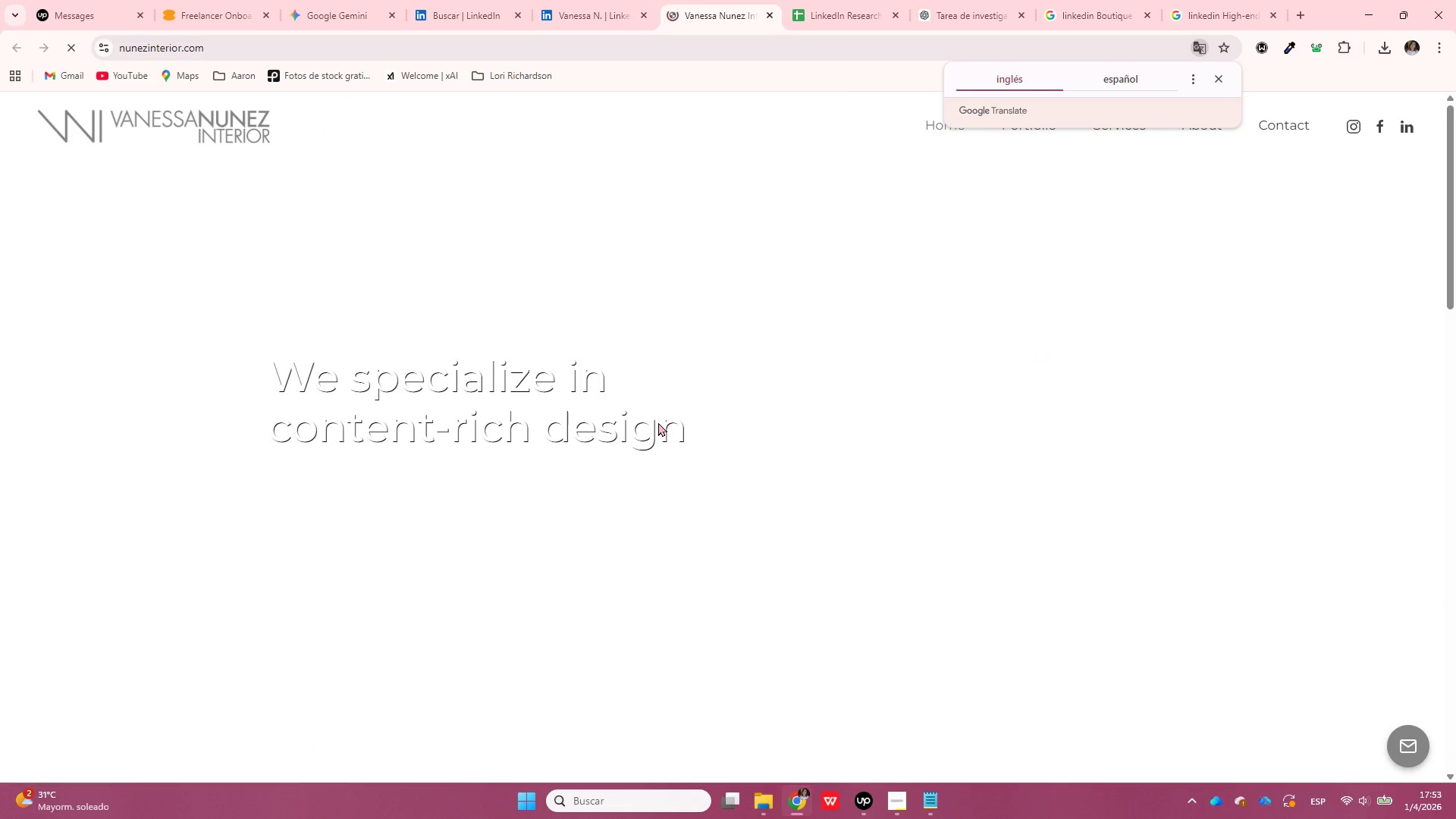 
left_click([1221, 78])
 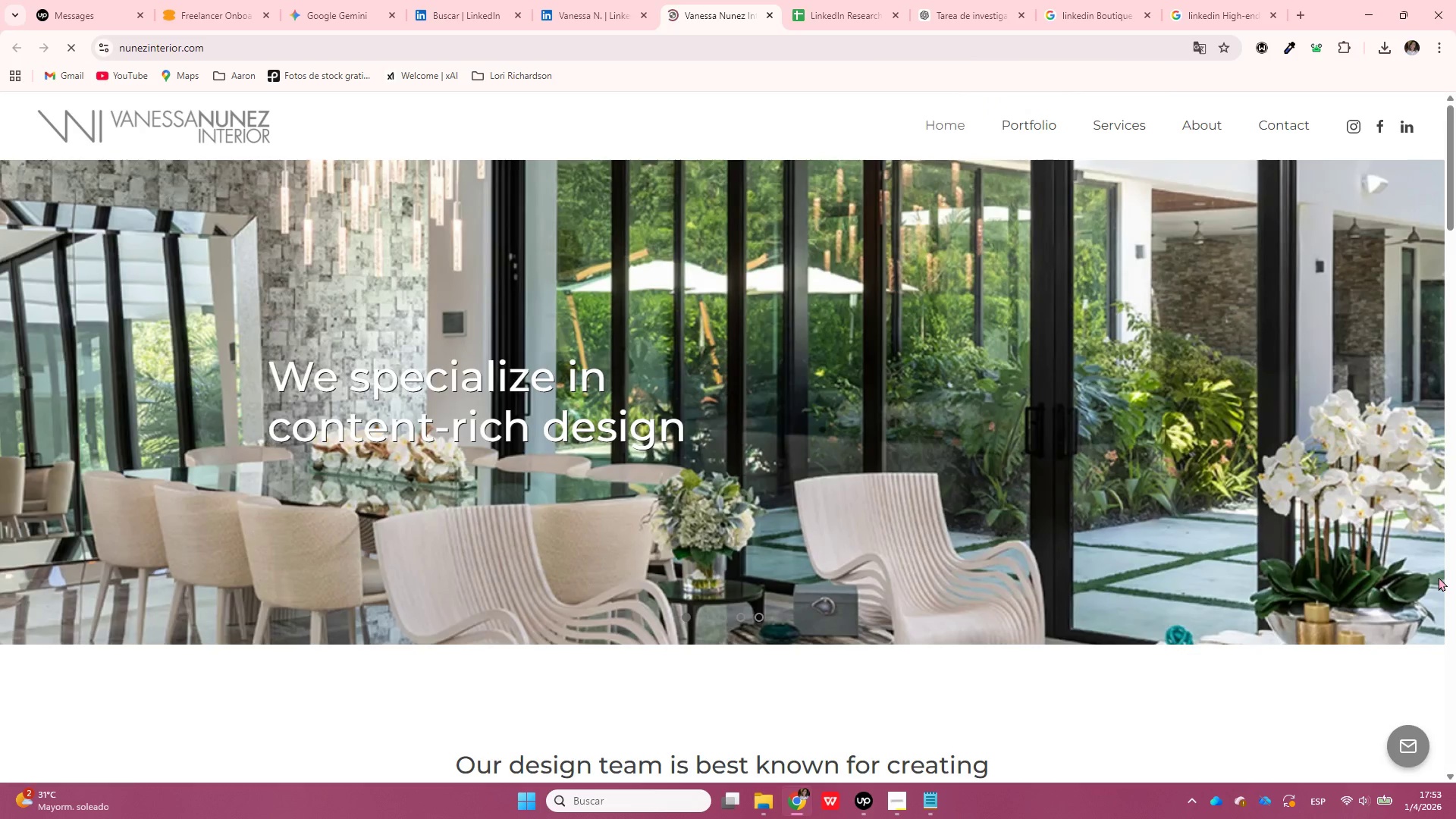 
scroll: coordinate [1209, 563], scroll_direction: up, amount: 5.0
 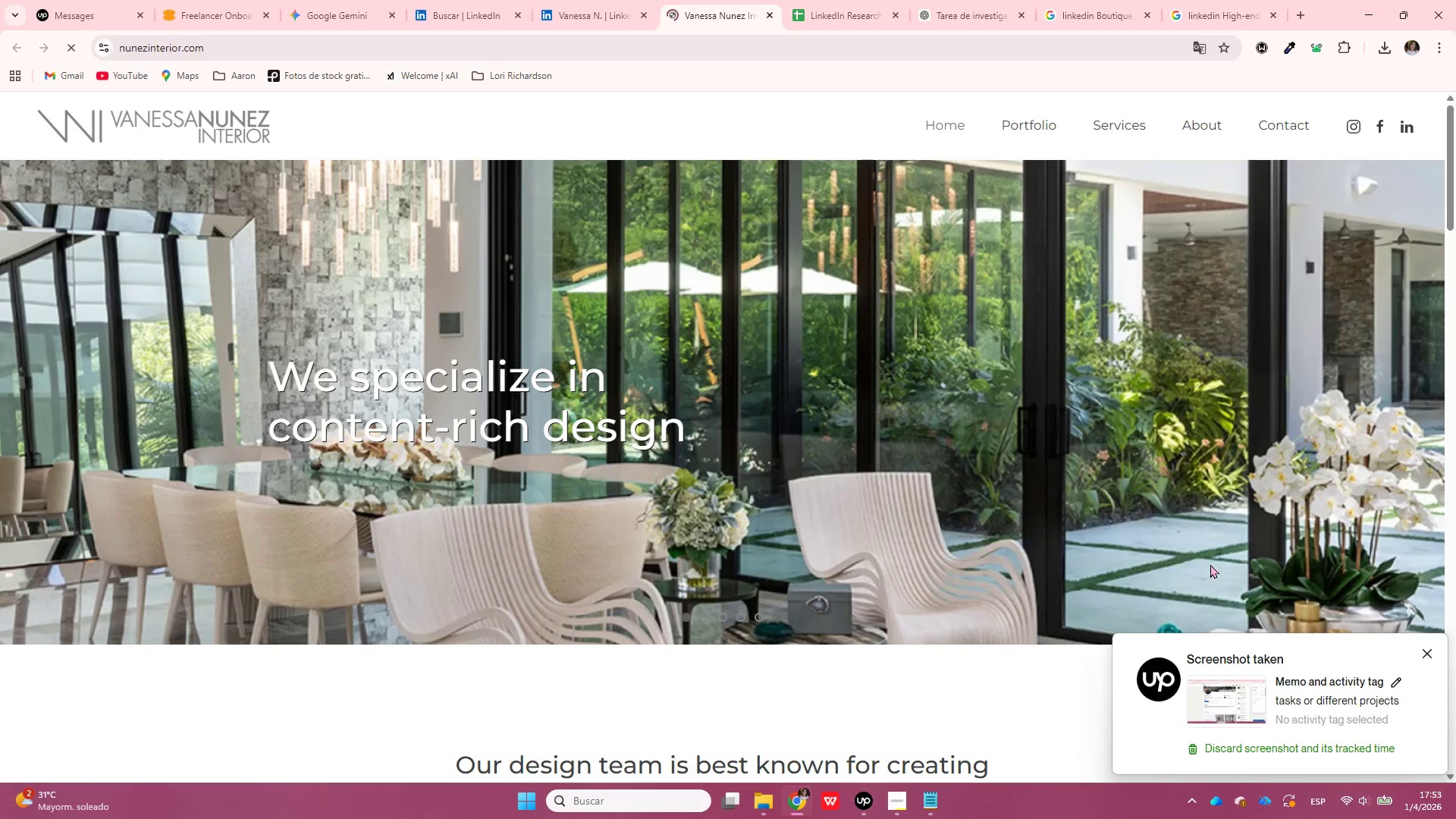 
scroll: coordinate [1168, 750], scroll_direction: down, amount: 29.0
 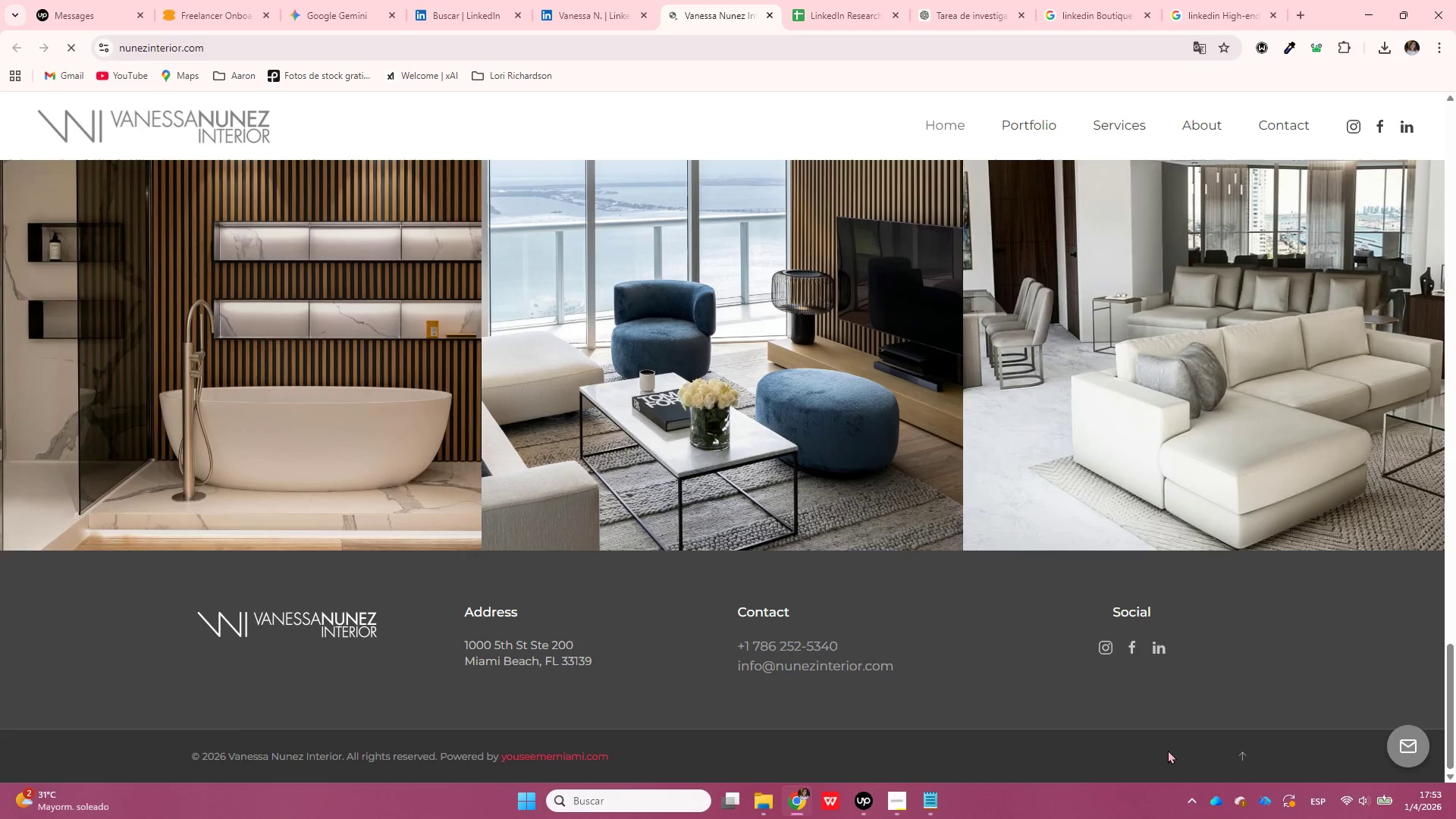 
scroll: coordinate [1147, 765], scroll_direction: up, amount: 51.0
 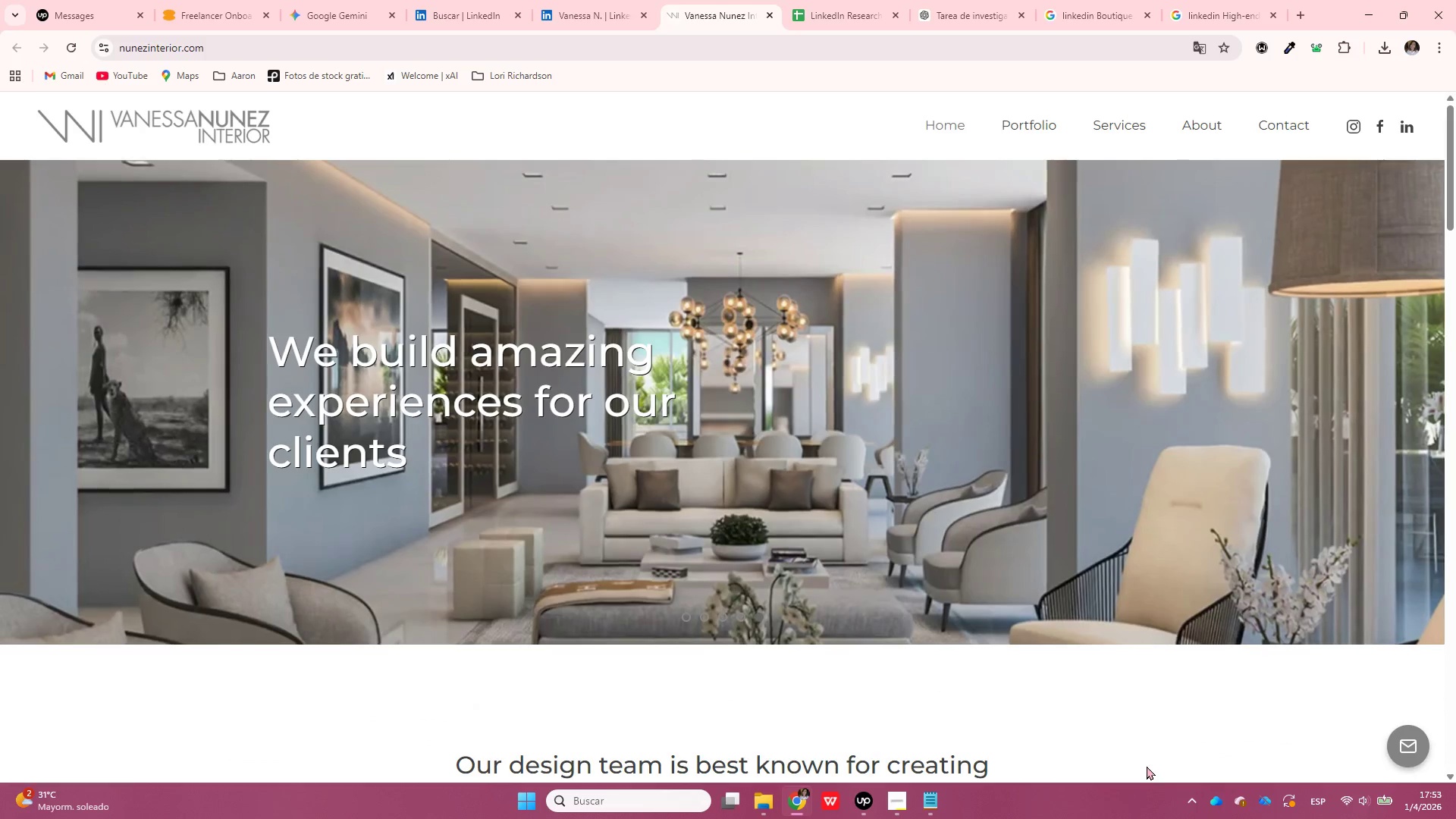 
wait(7.68)
 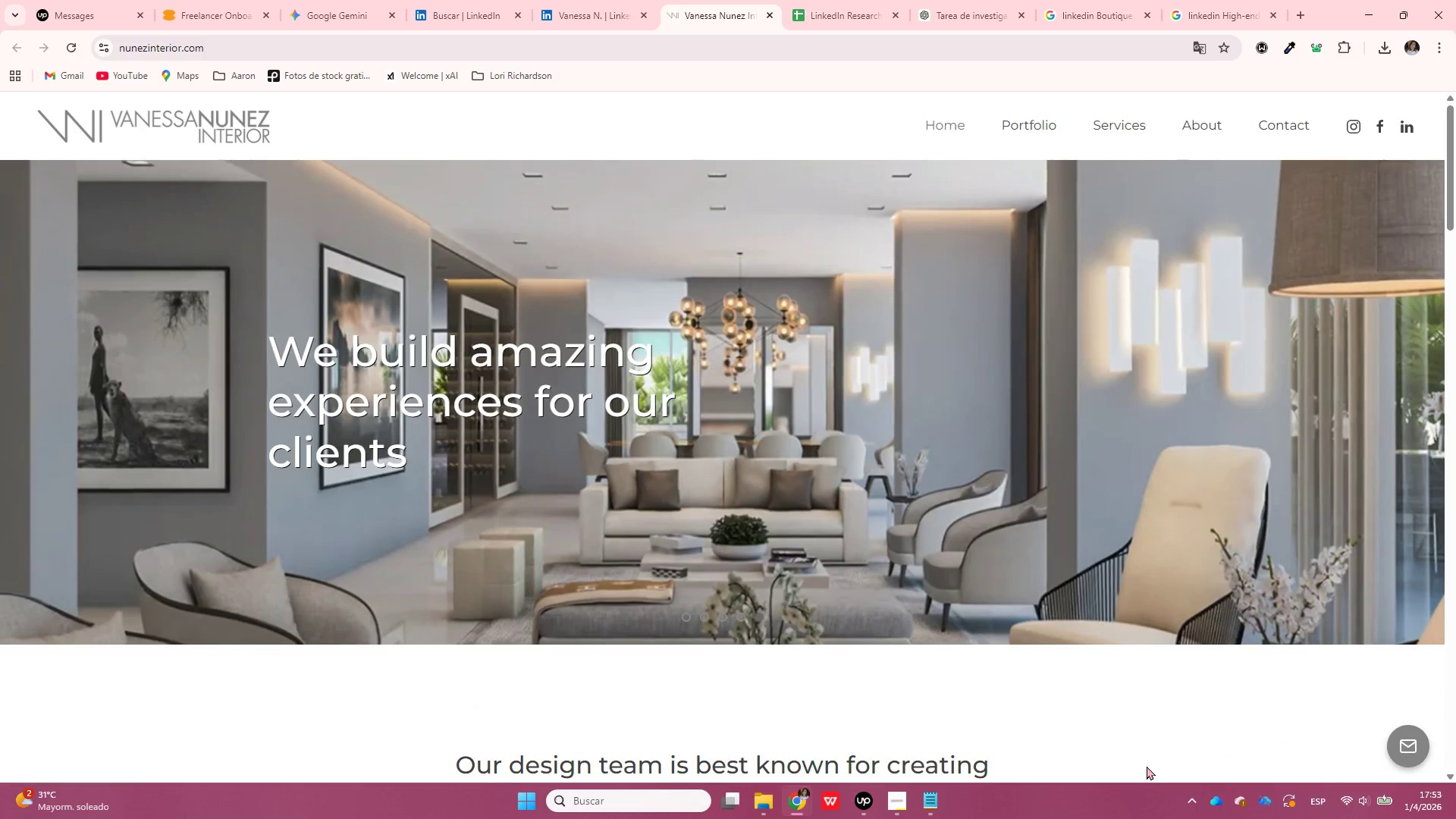 
left_click([767, 17])
 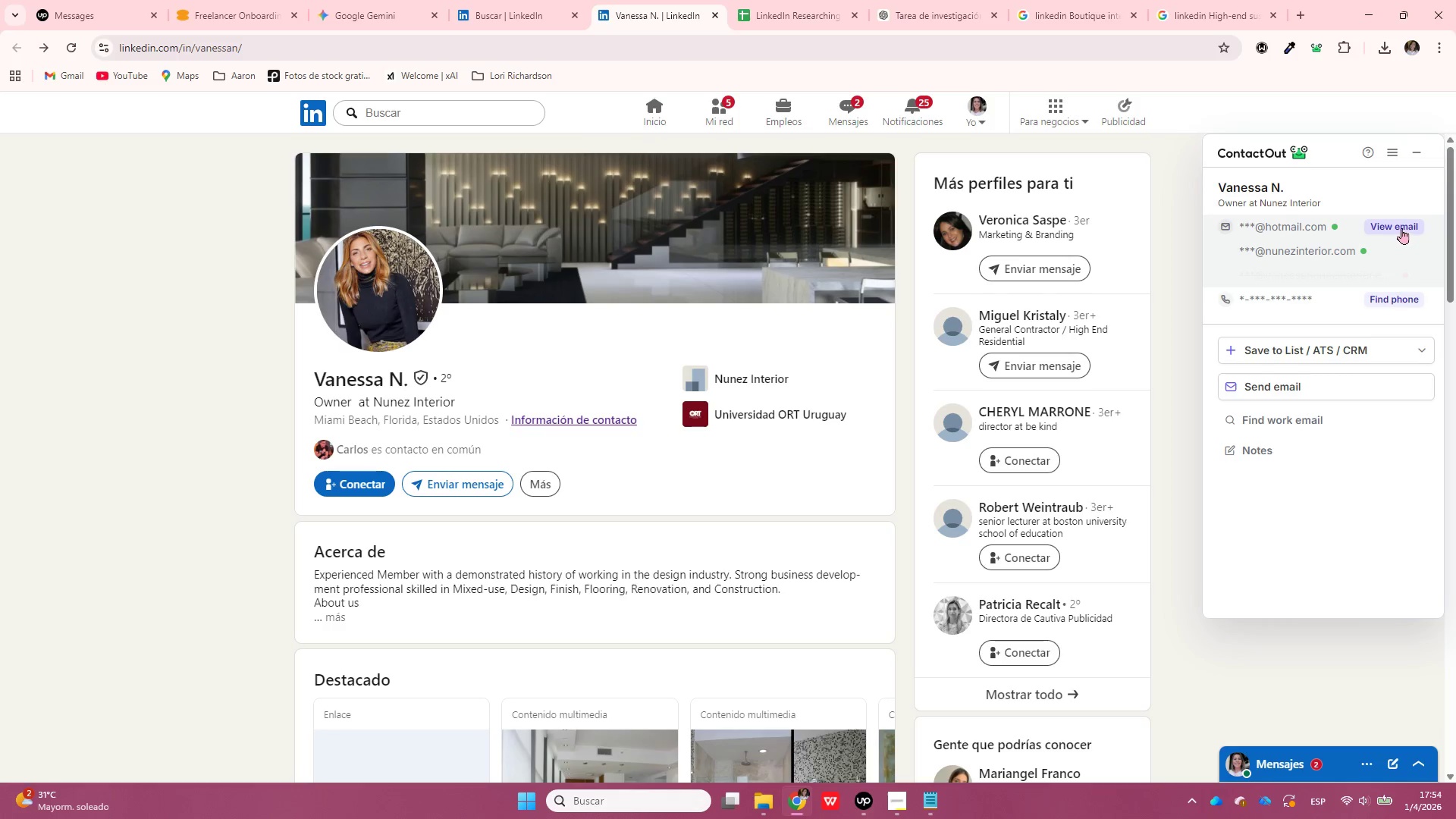 
left_click([1401, 228])
 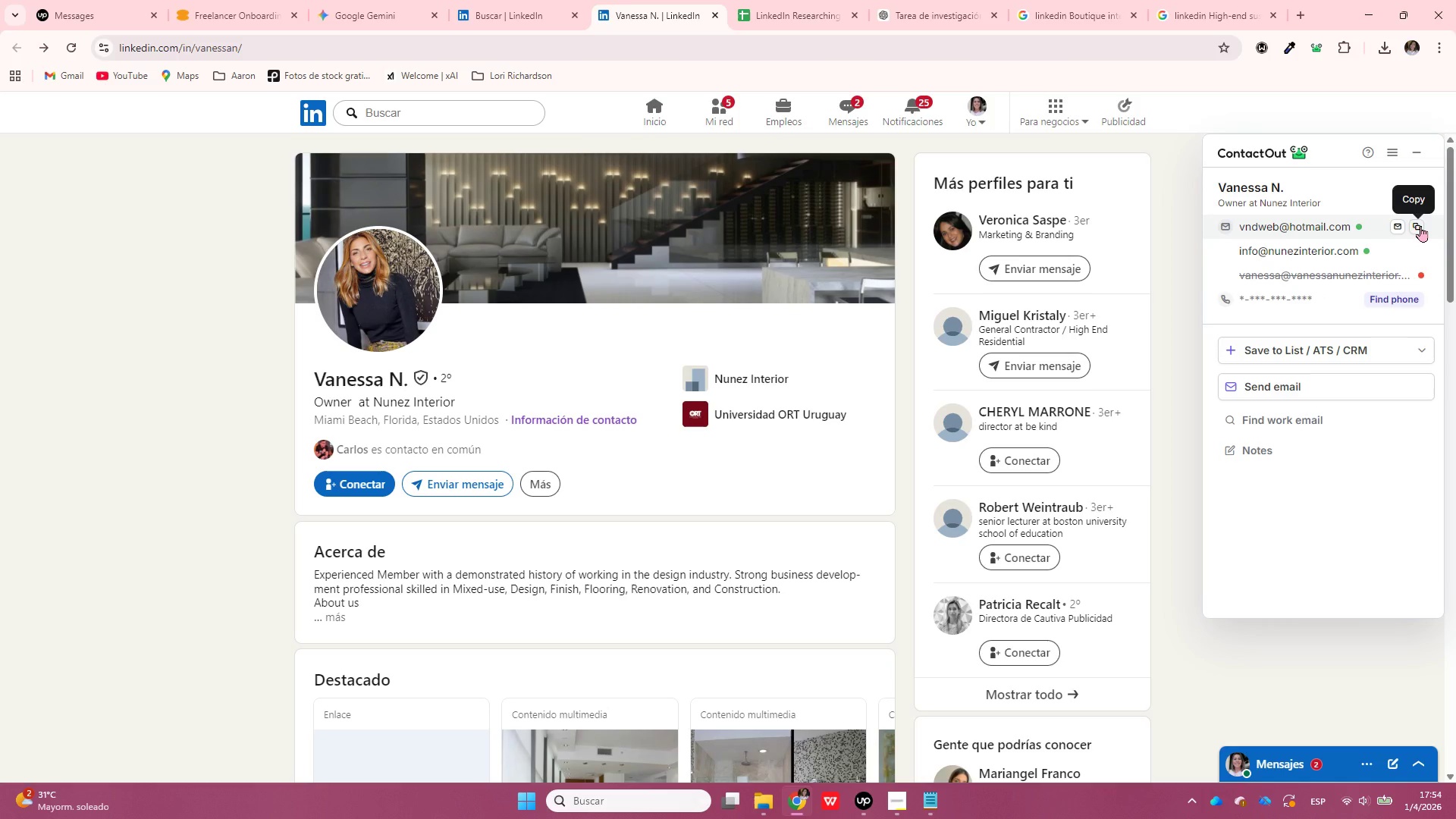 
left_click([1420, 226])
 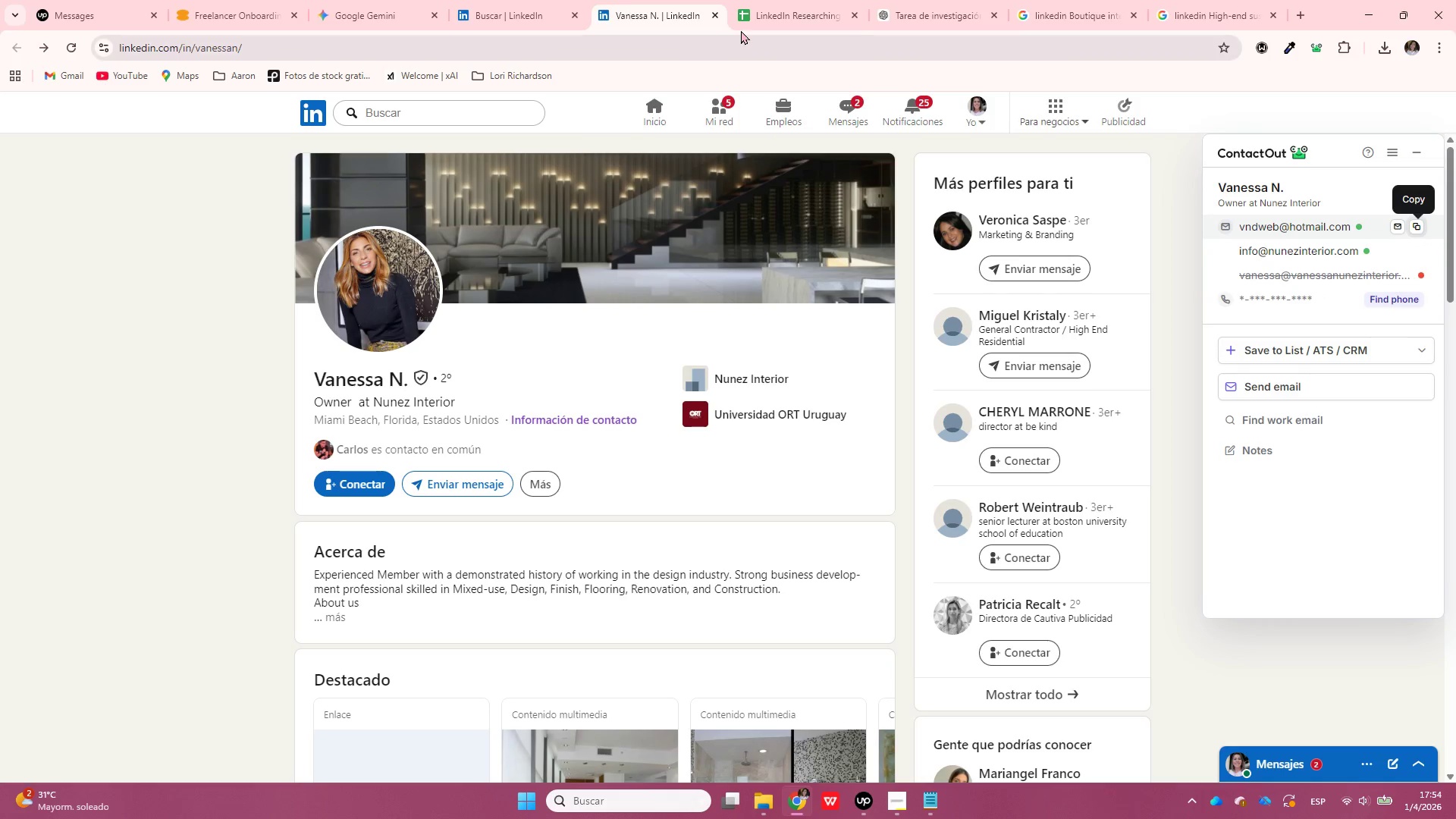 
left_click([792, 0])
 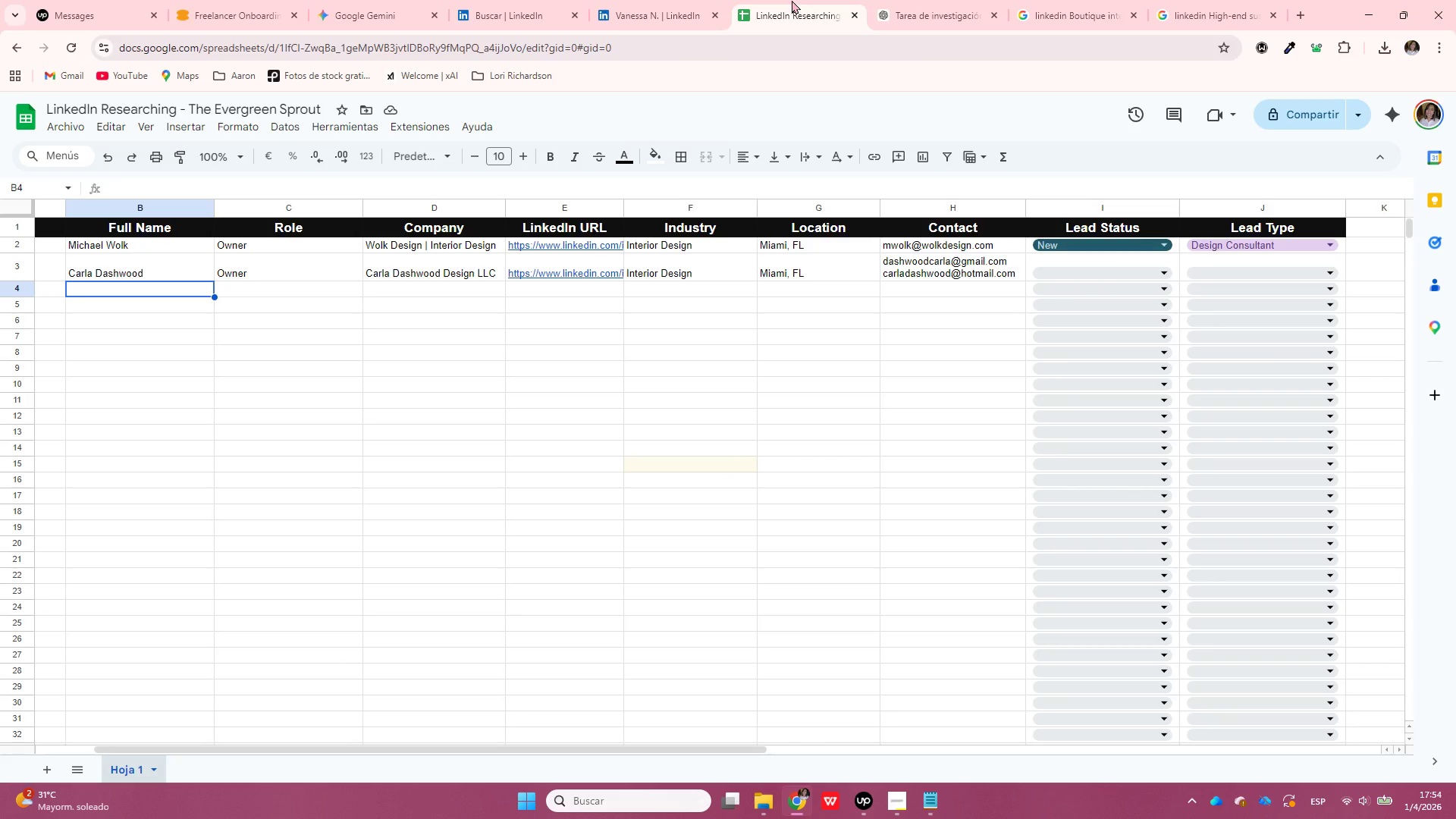 
hold_key(key=ArrowRight, duration=0.33)
 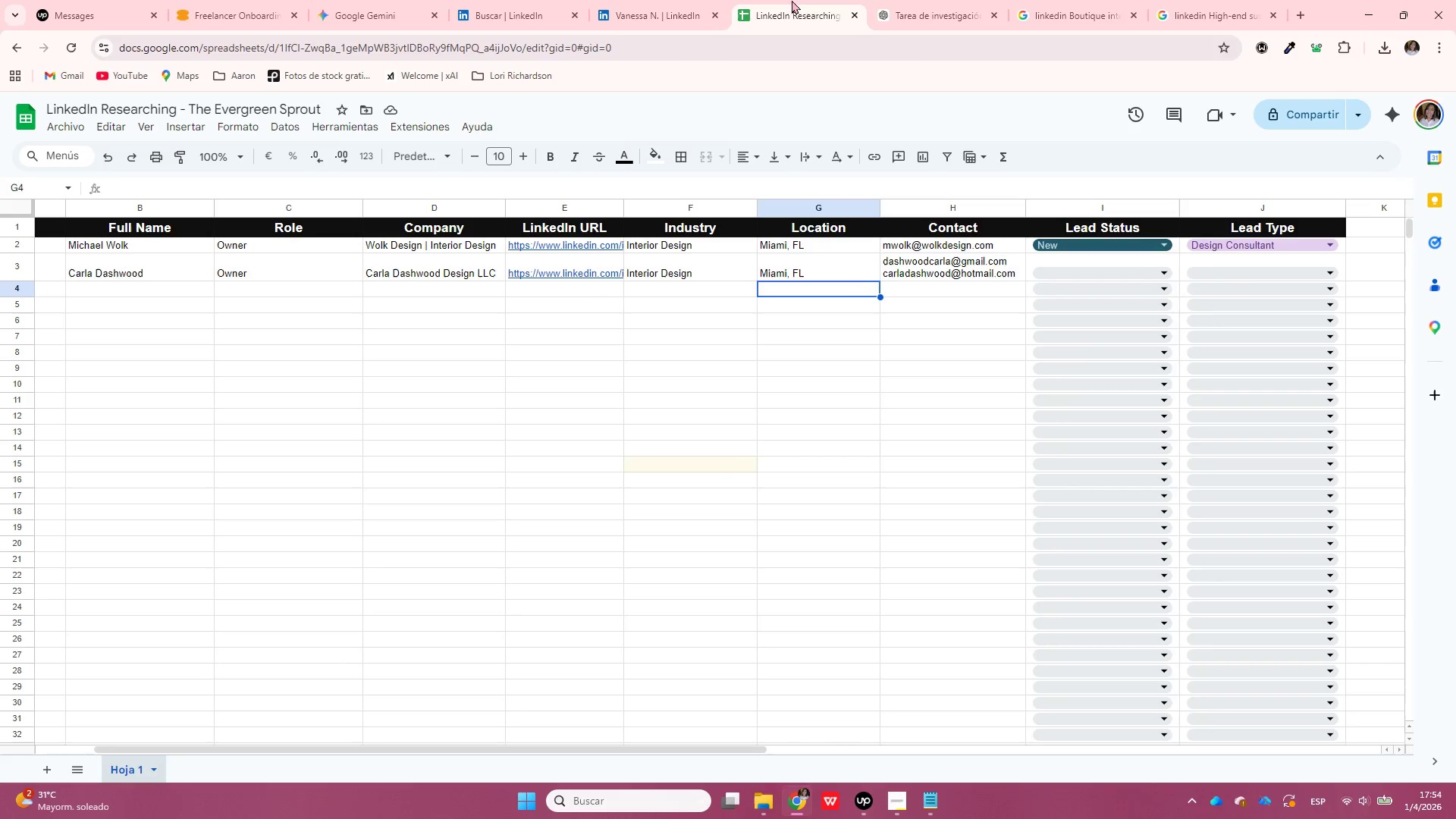 
key(ArrowRight)
 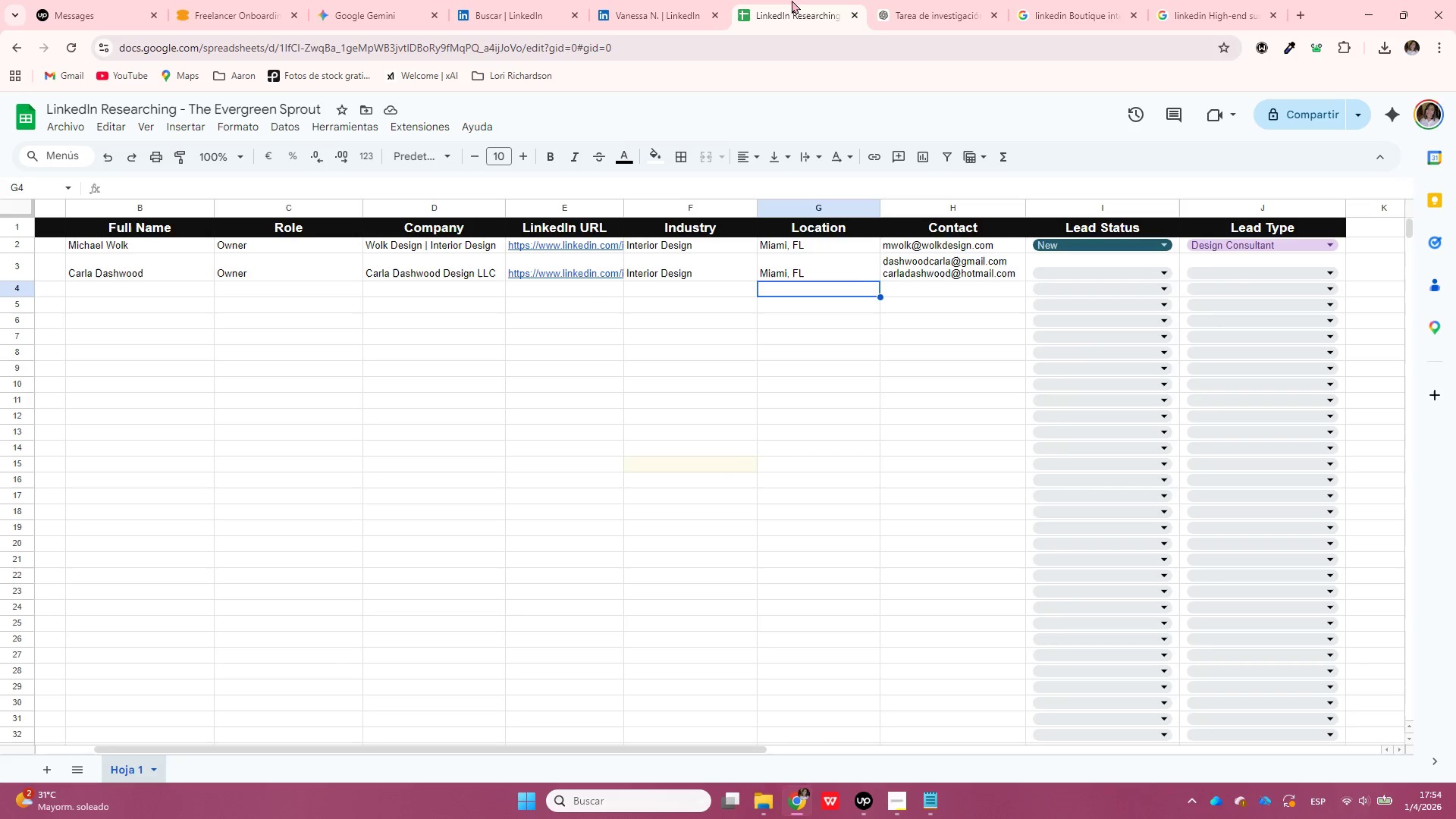 
key(ArrowRight)
 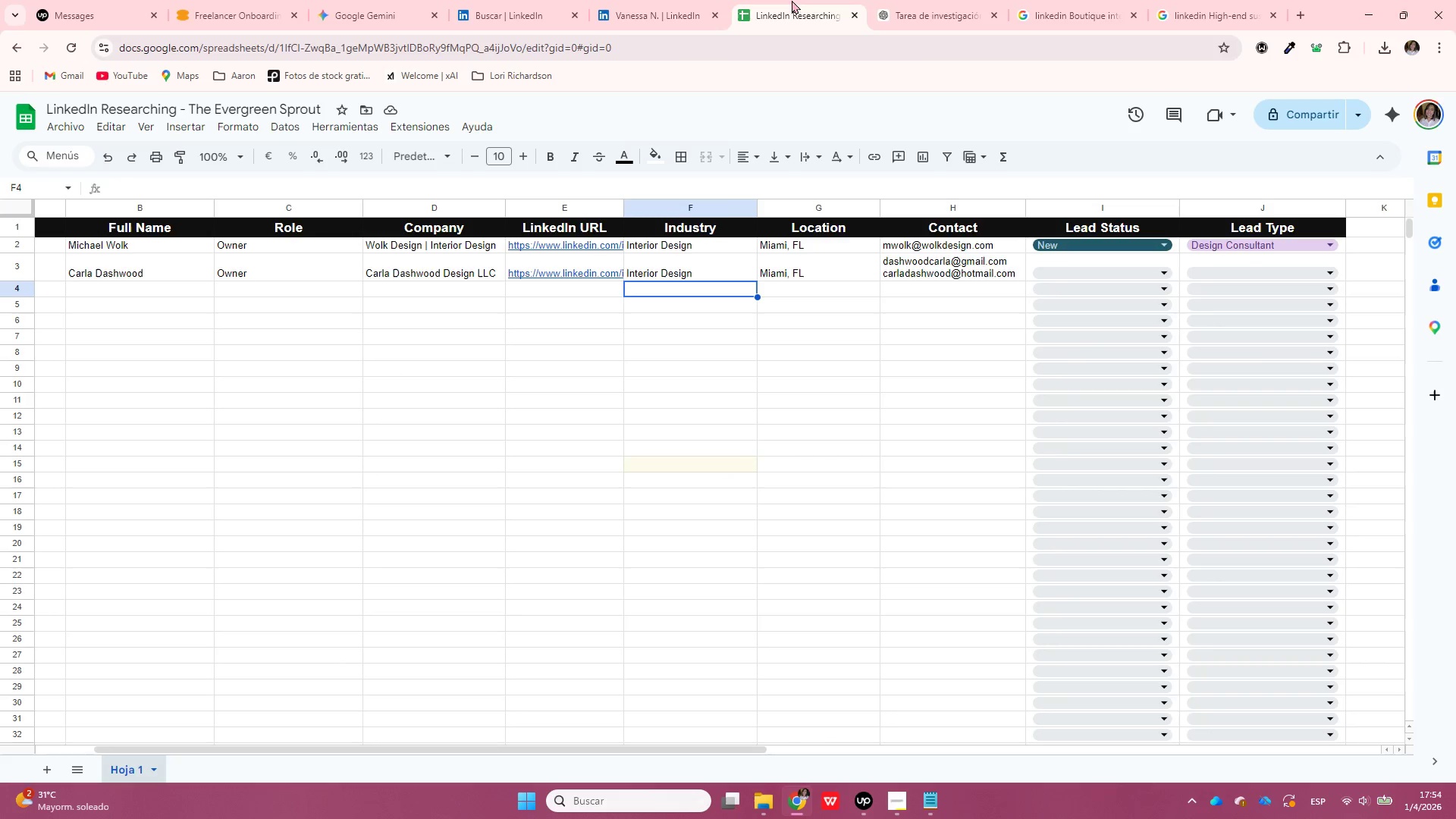 
key(ArrowRight)
 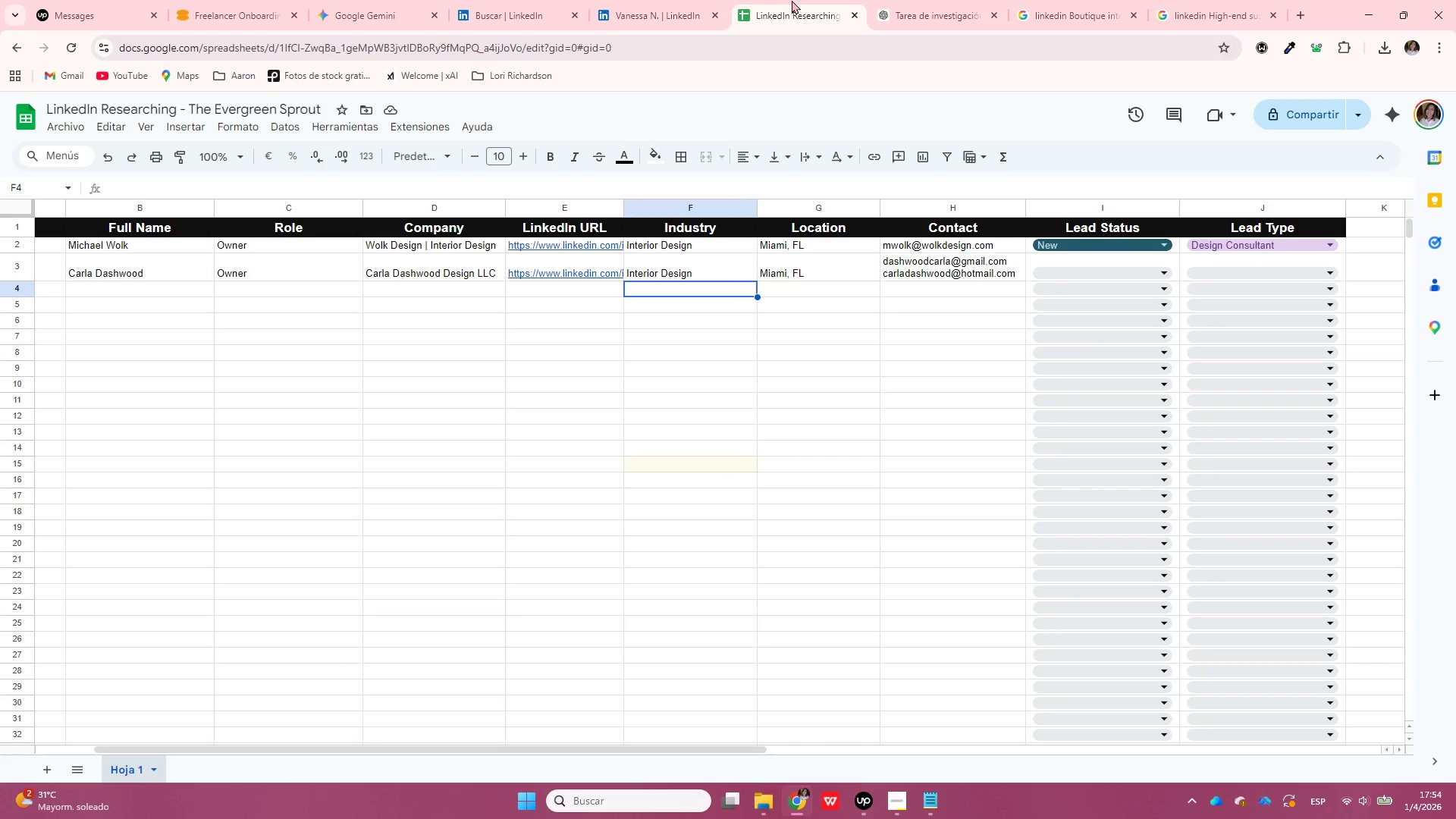 
key(ArrowRight)
 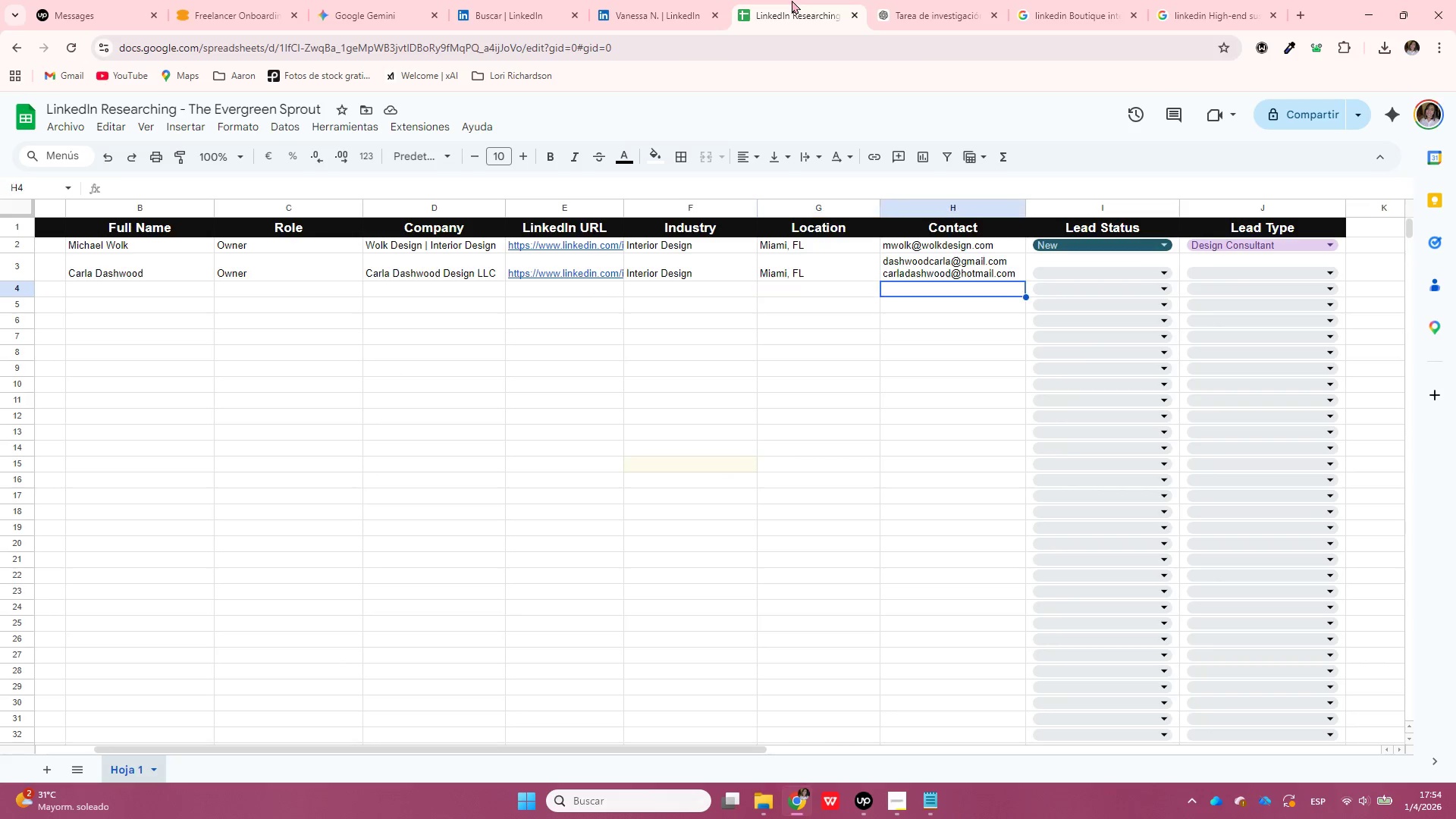 
key(ArrowRight)
 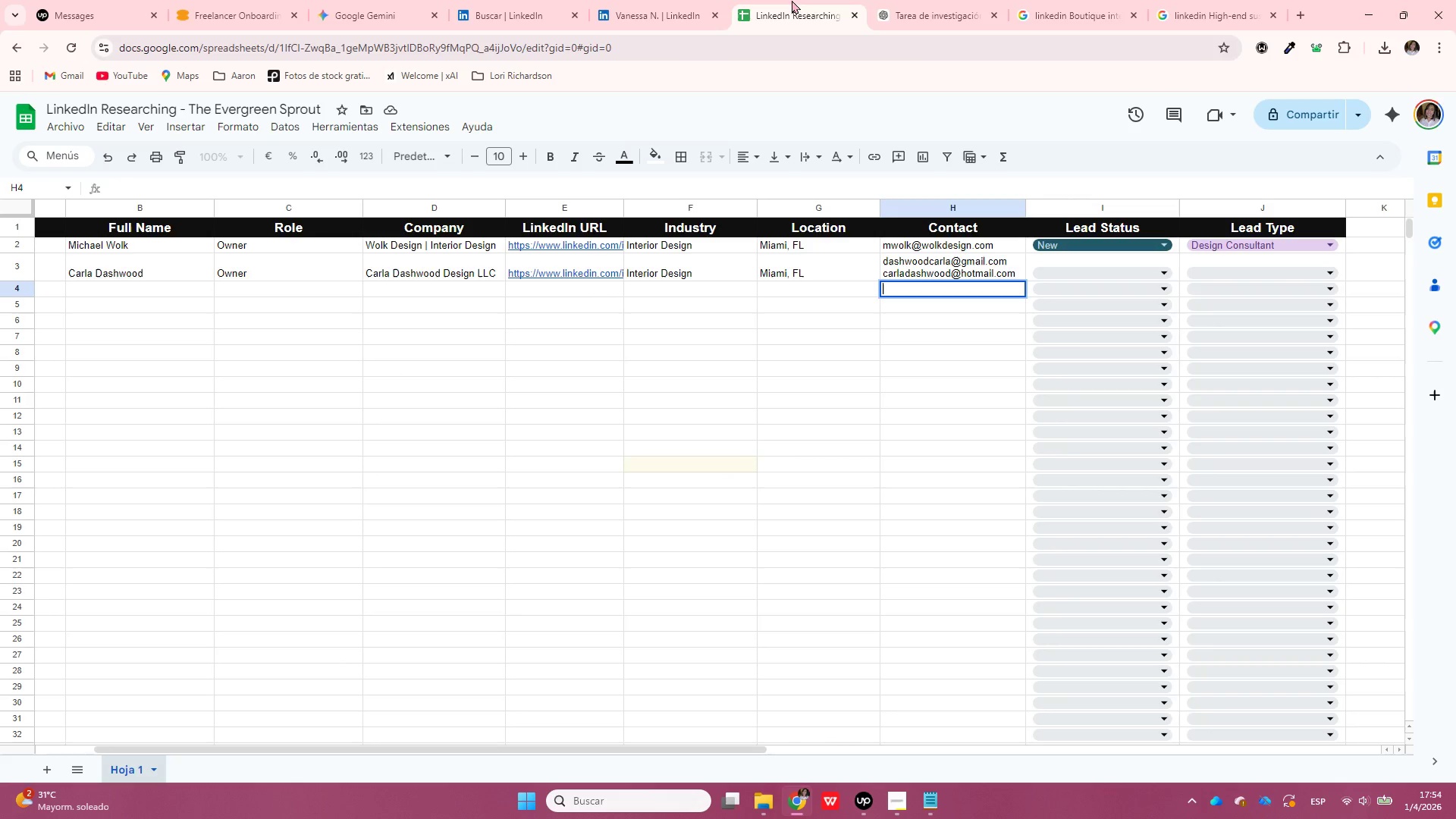 
key(Enter)
 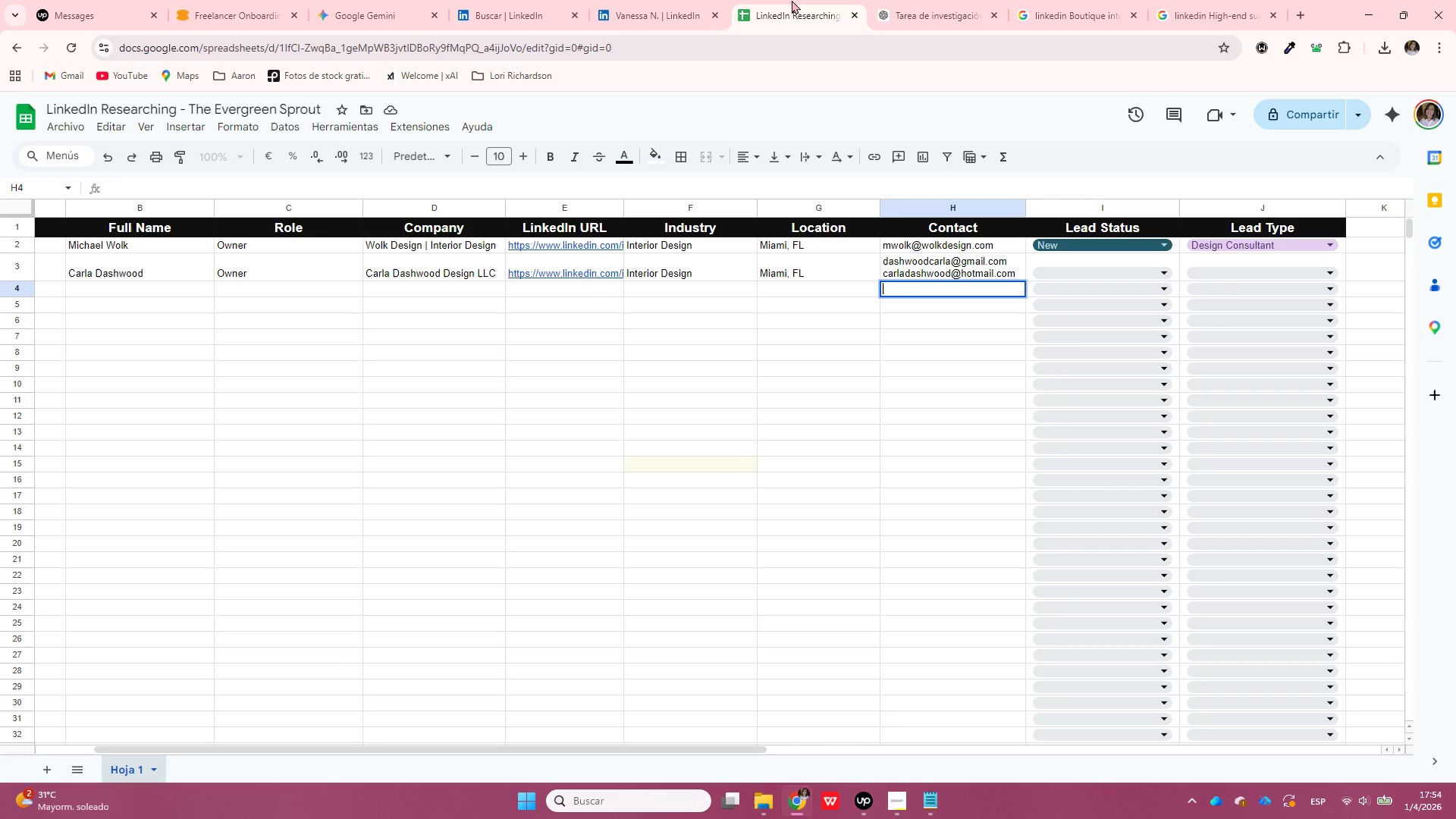 
key(Control+ControlLeft)
 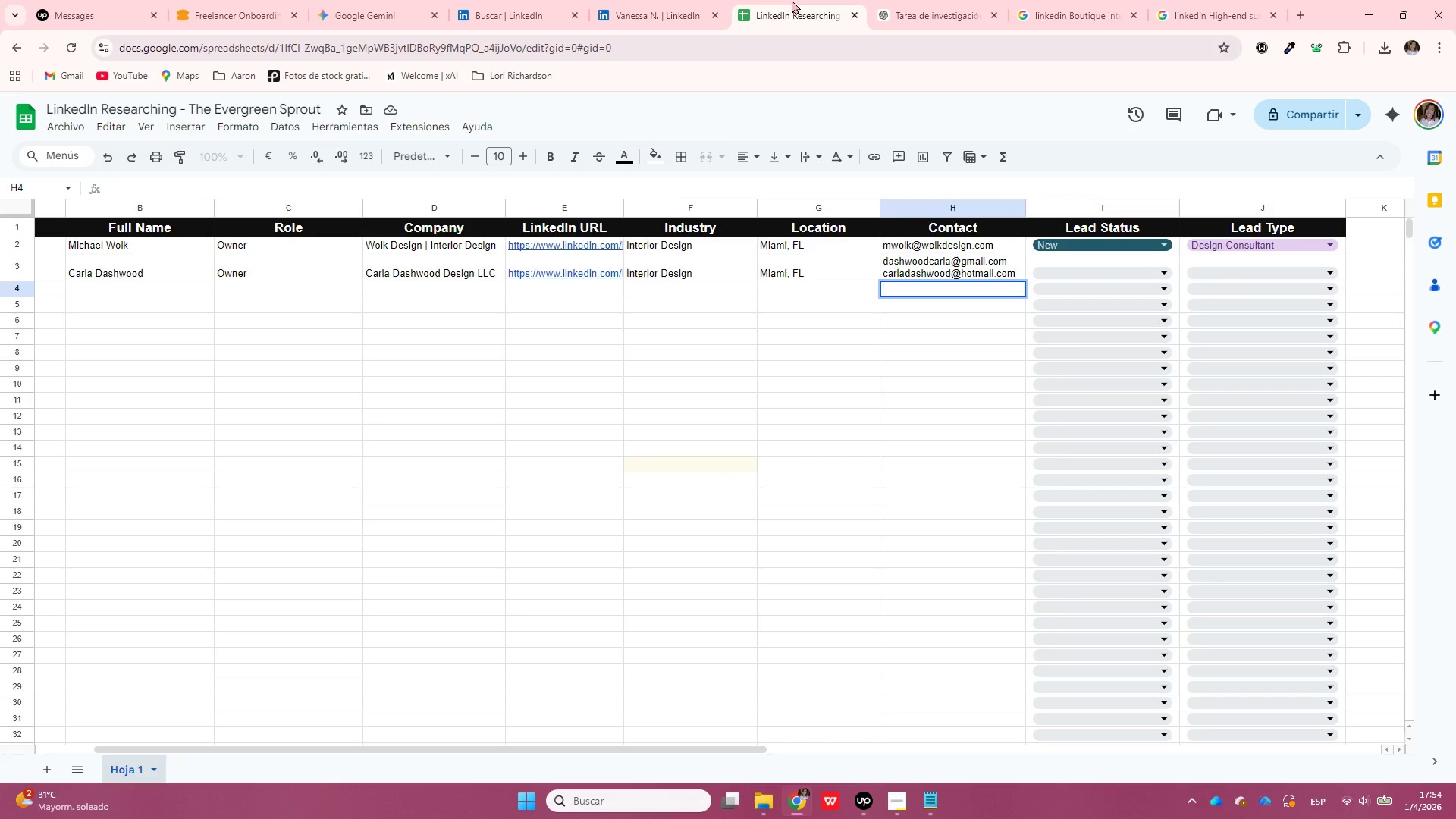 
key(Control+V)
 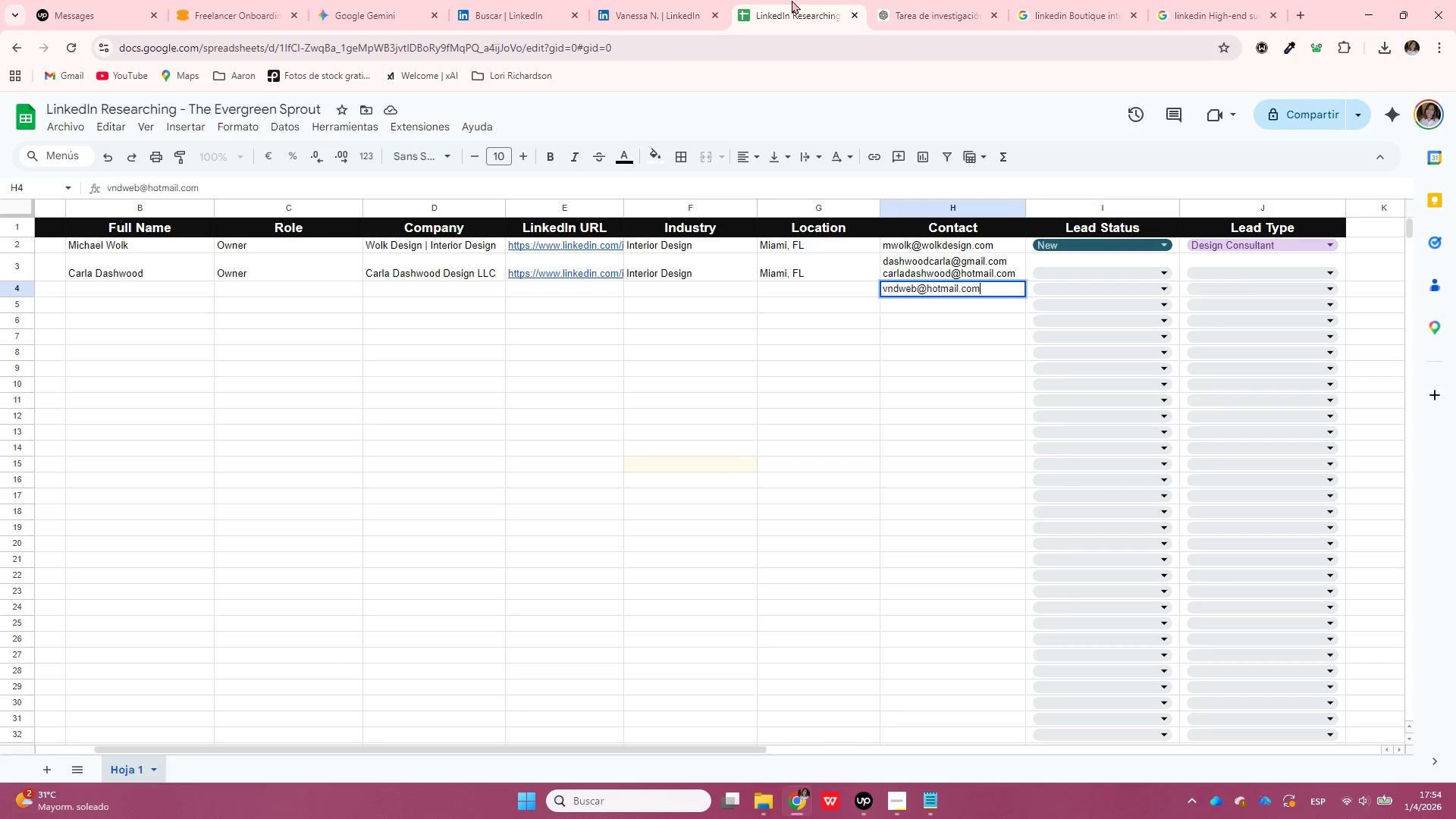 
key(Control+Enter)
 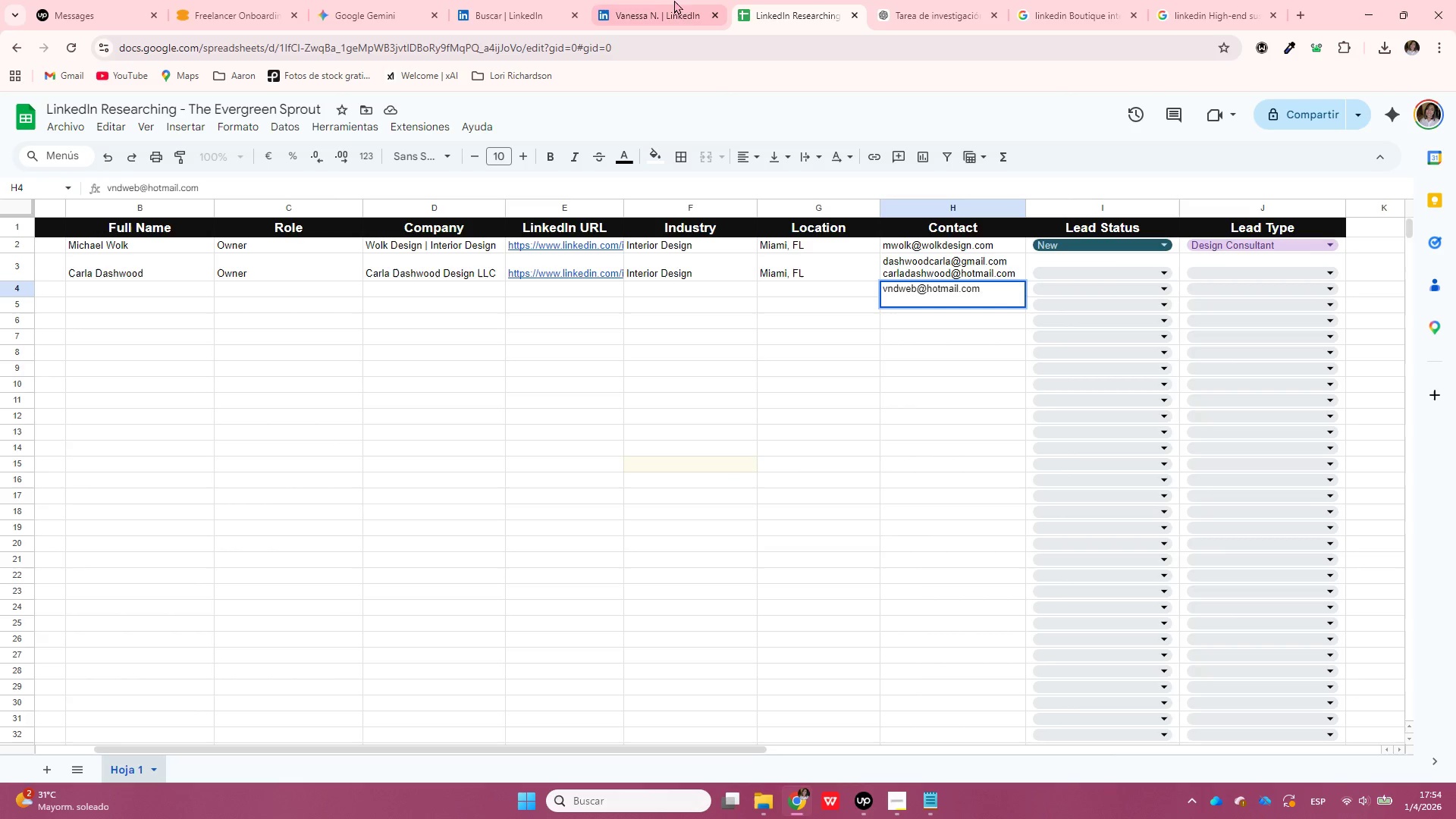 
left_click([648, 0])
 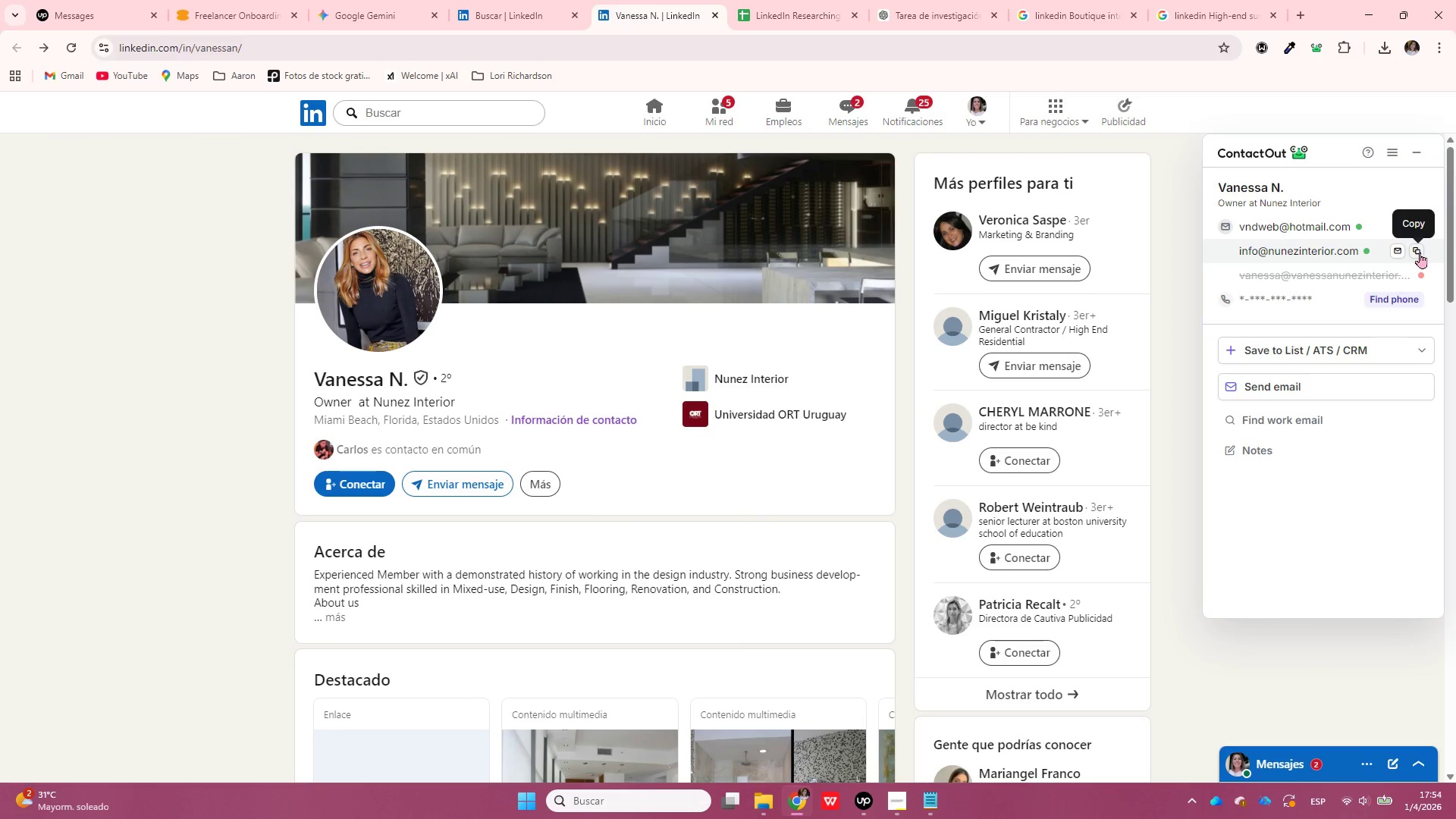 
left_click([1420, 253])
 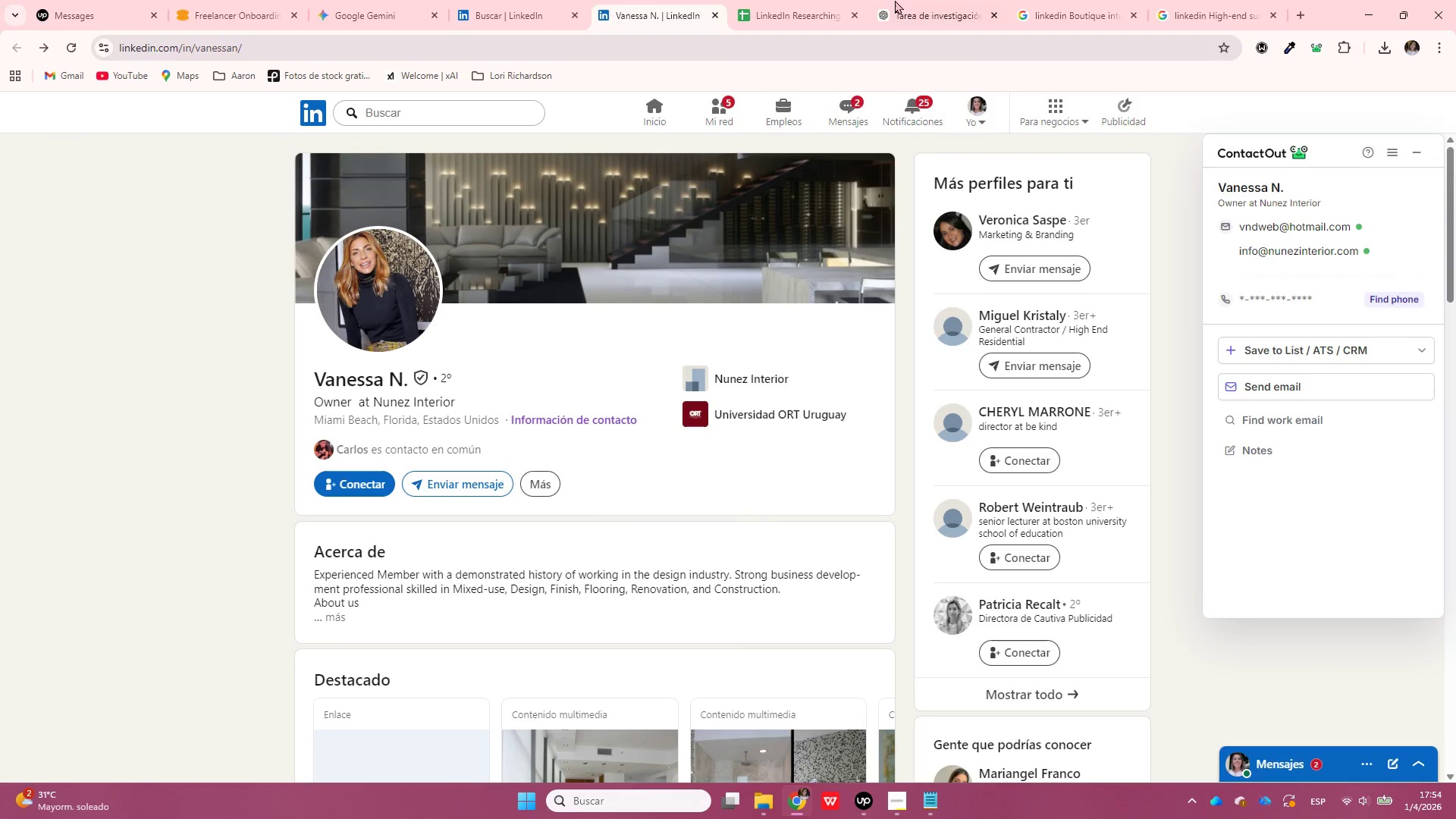 
left_click([824, 0])
 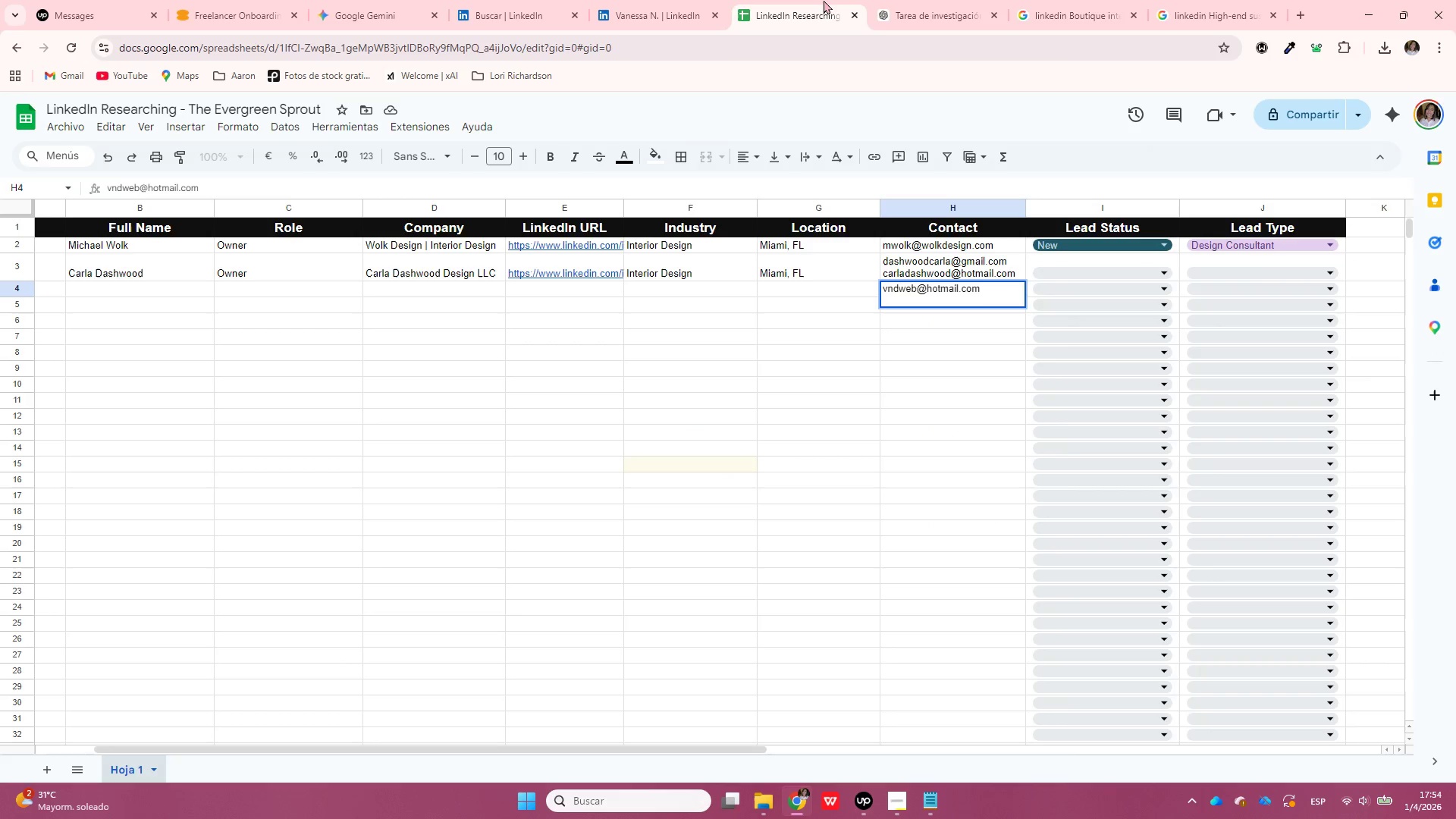 
key(Control+V)
 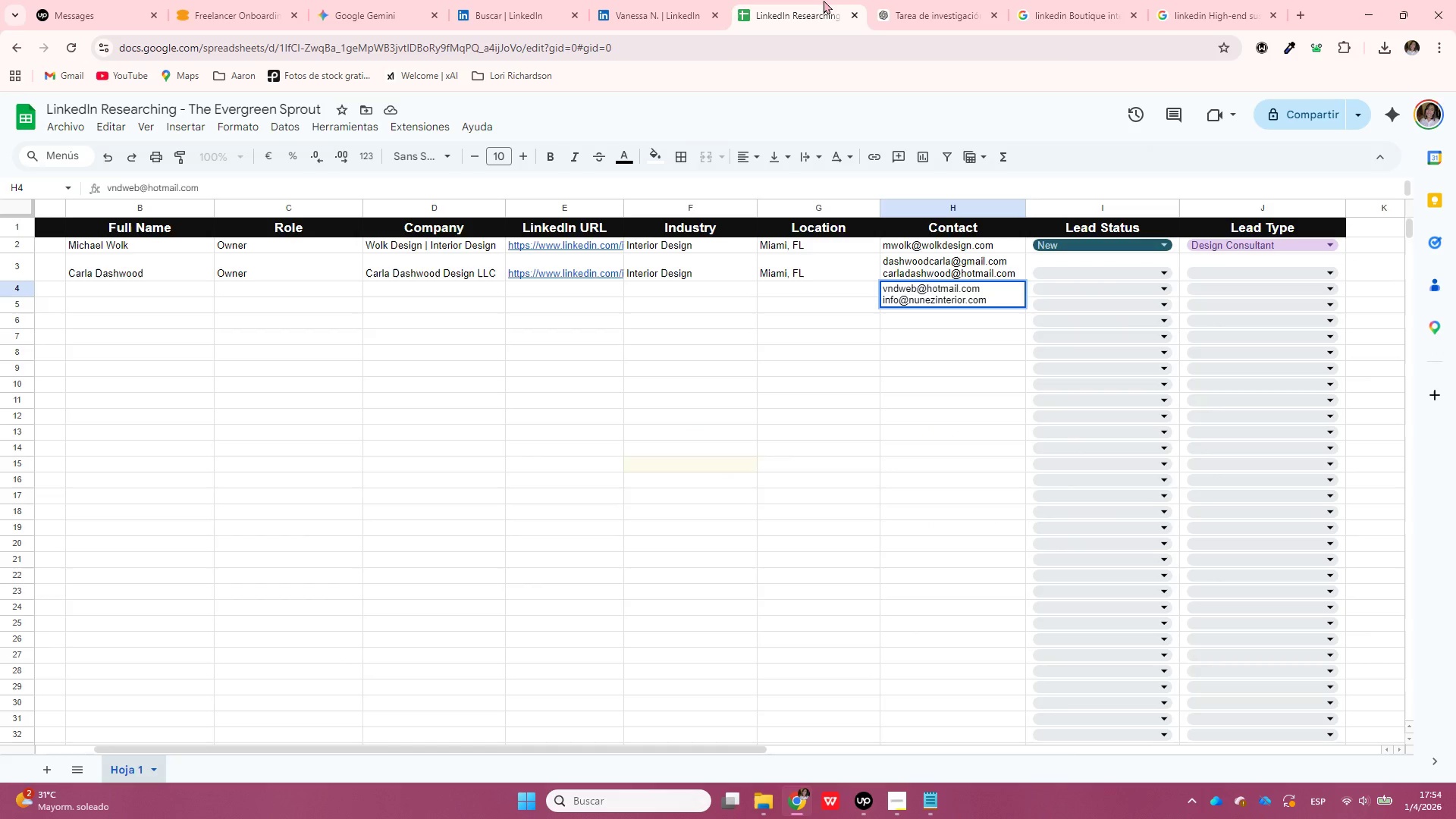 
key(Enter)
 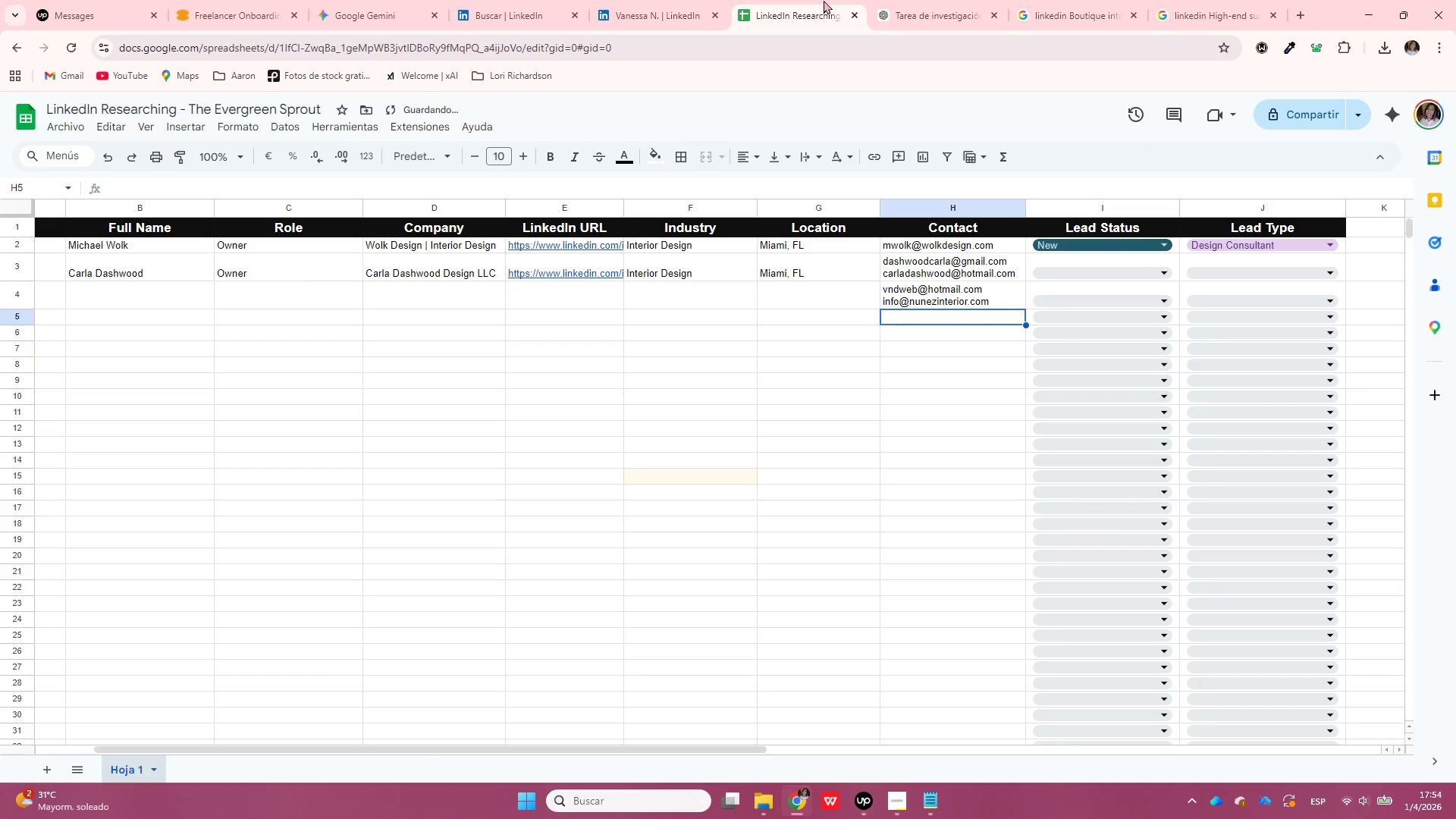 
key(ArrowUp)
 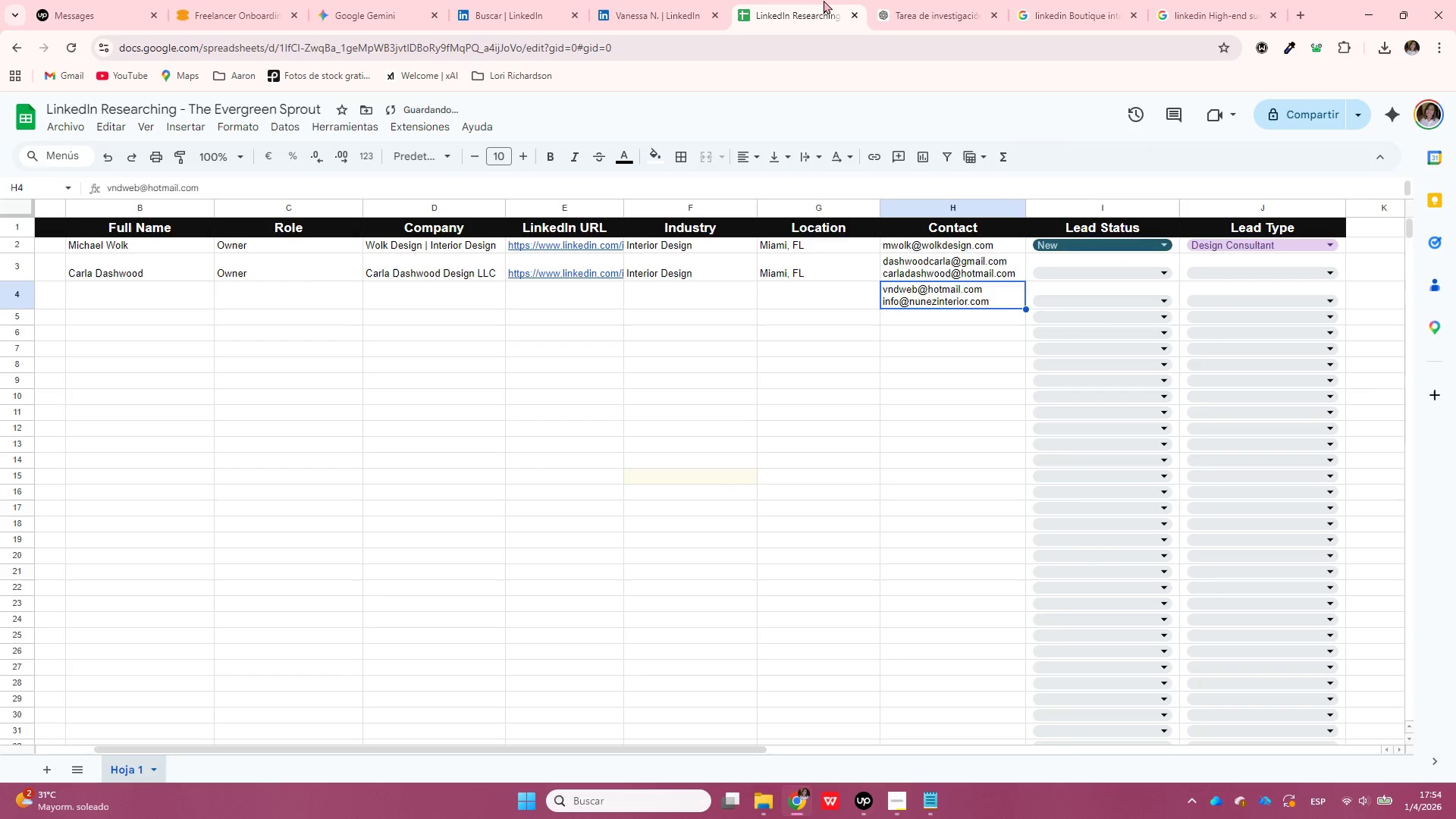 
key(ArrowLeft)
 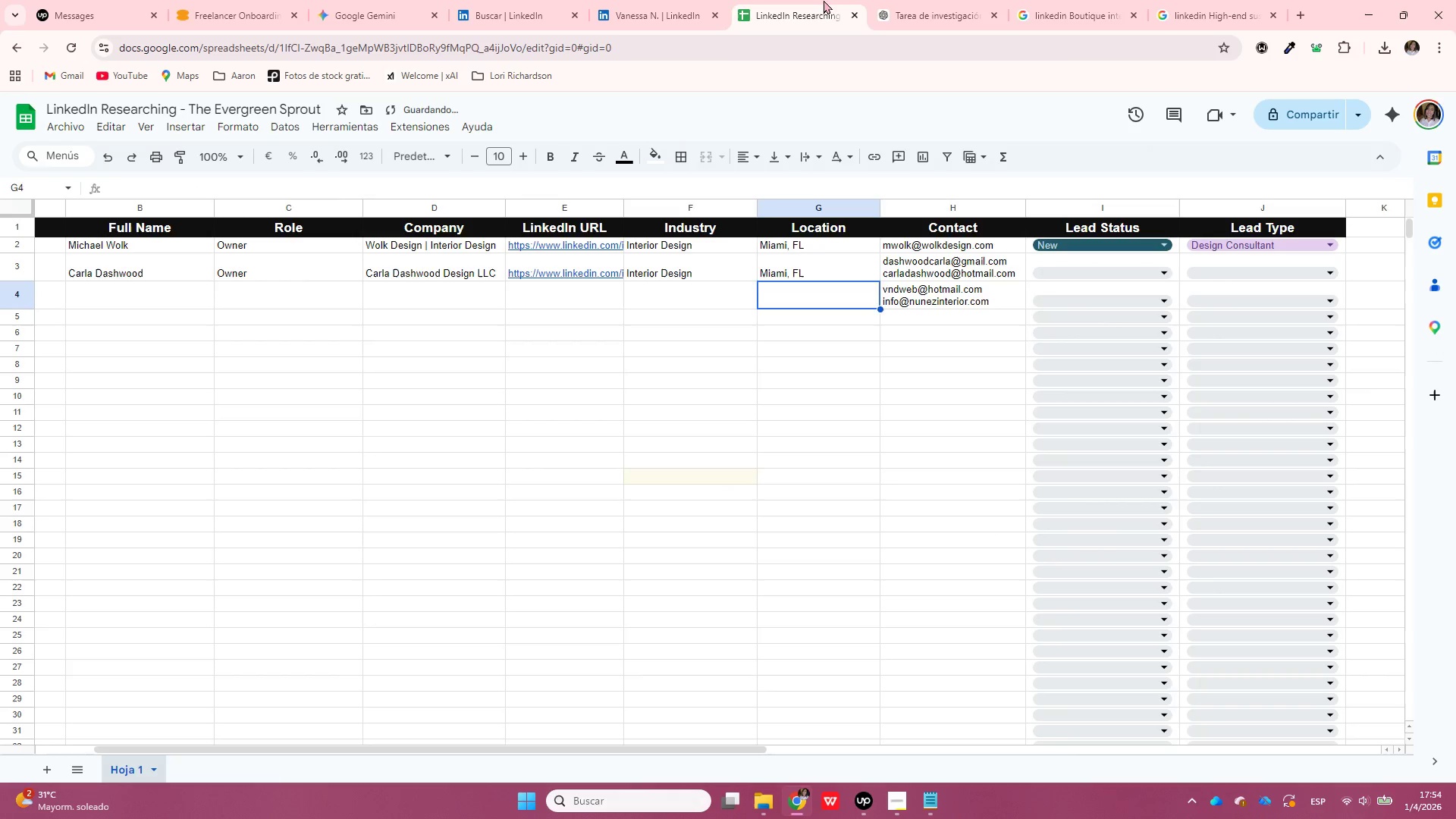 
key(ArrowLeft)
 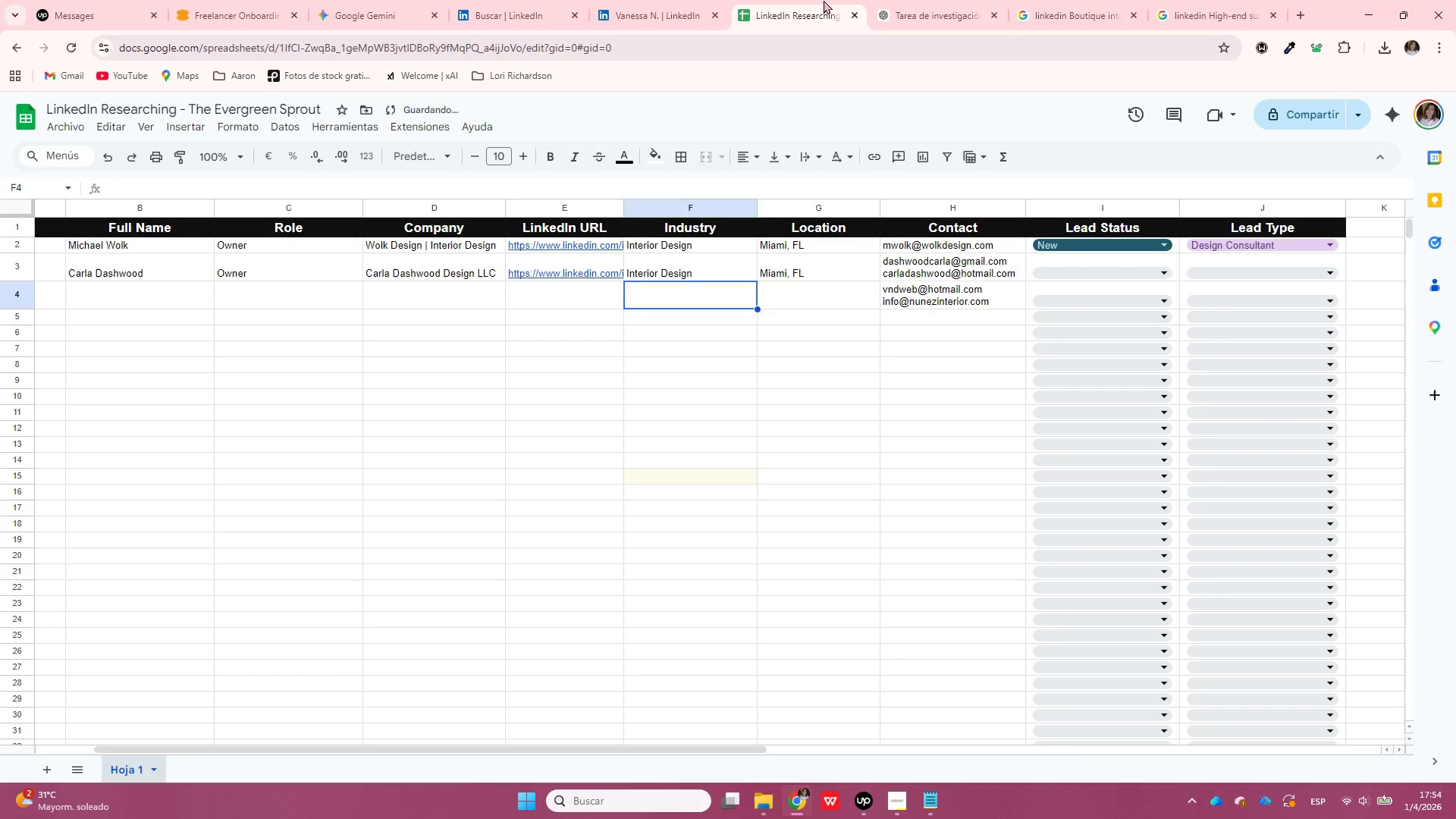 
key(ArrowLeft)
 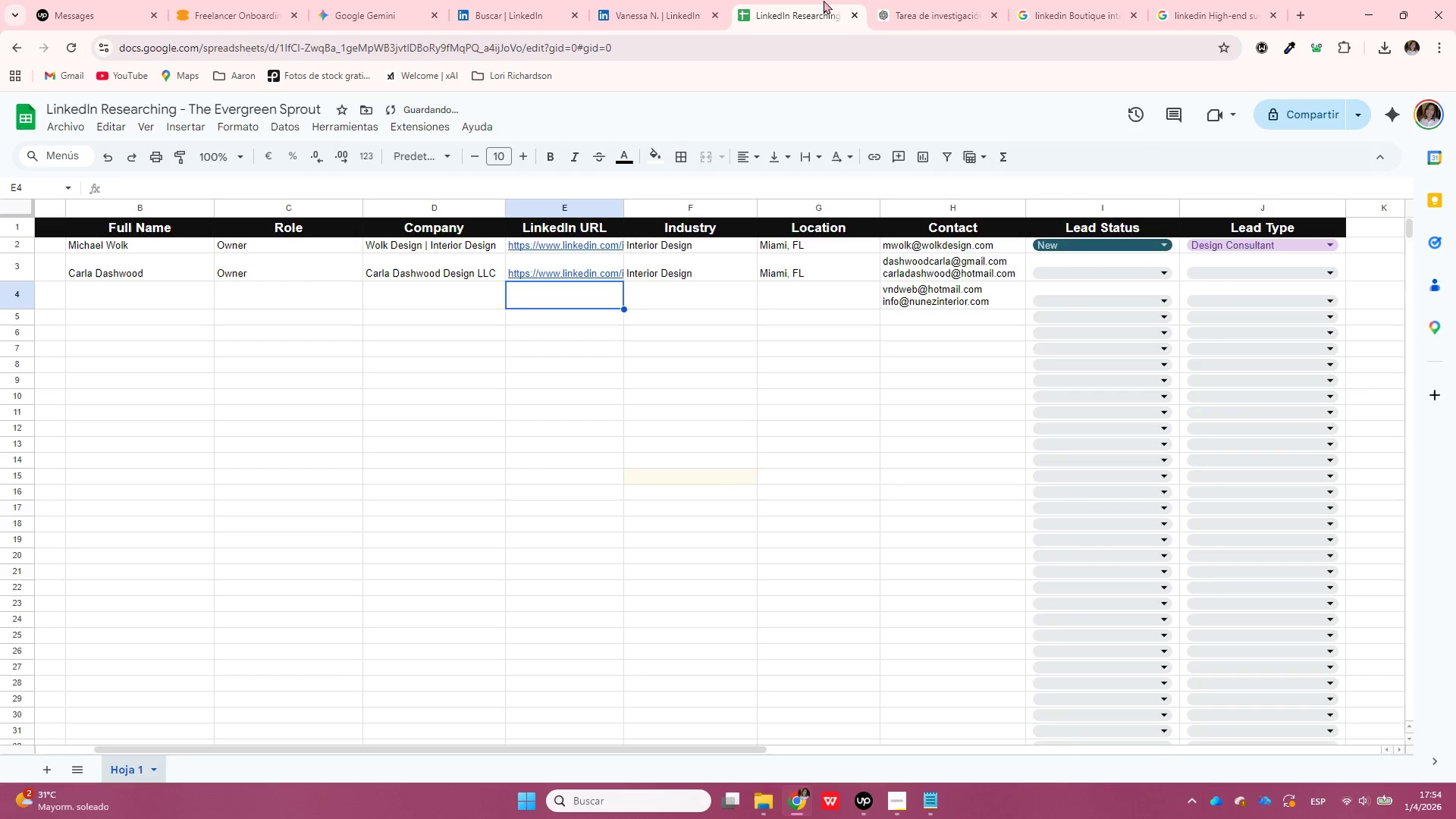 
key(ArrowLeft)
 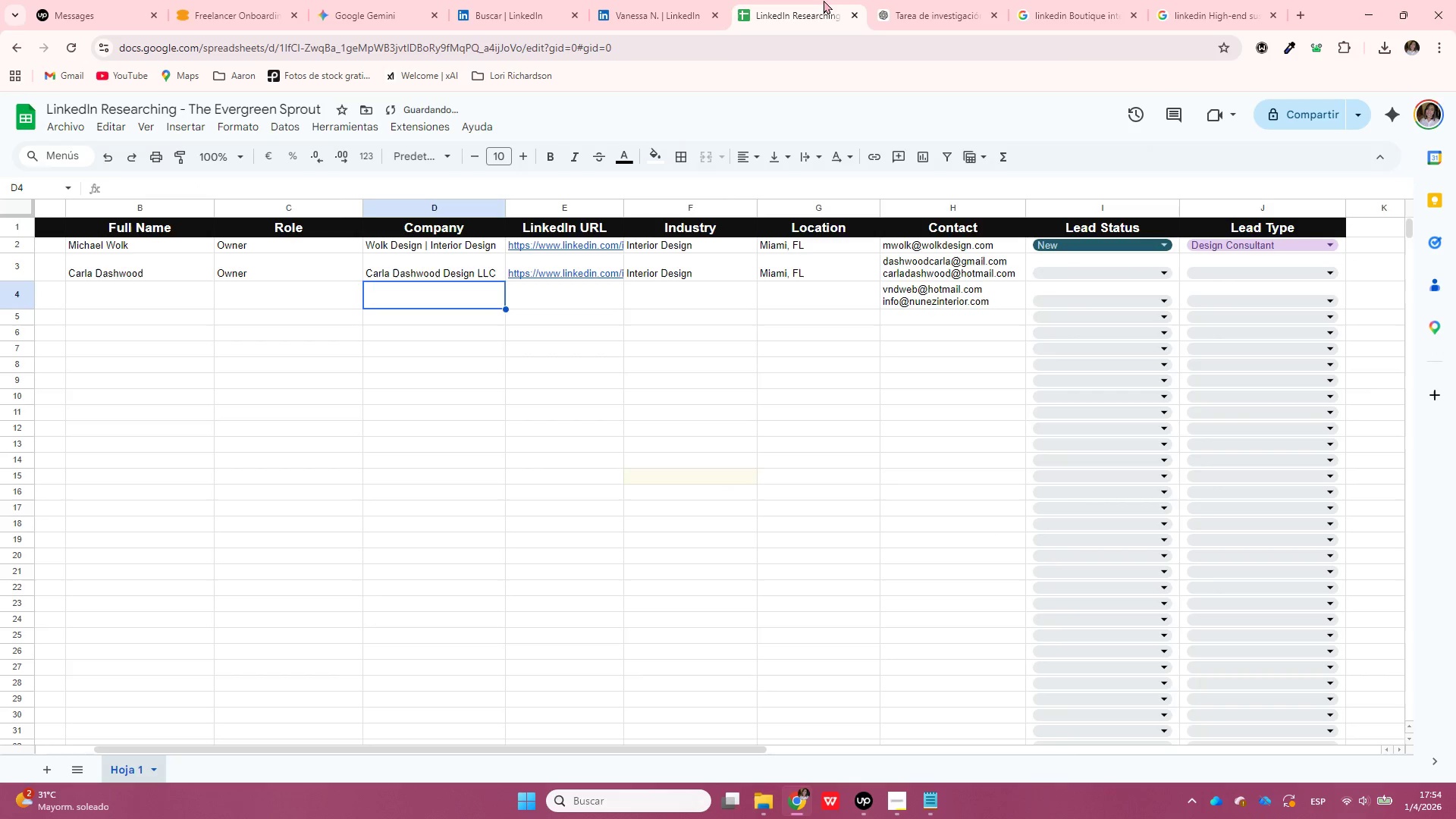 
key(ArrowLeft)
 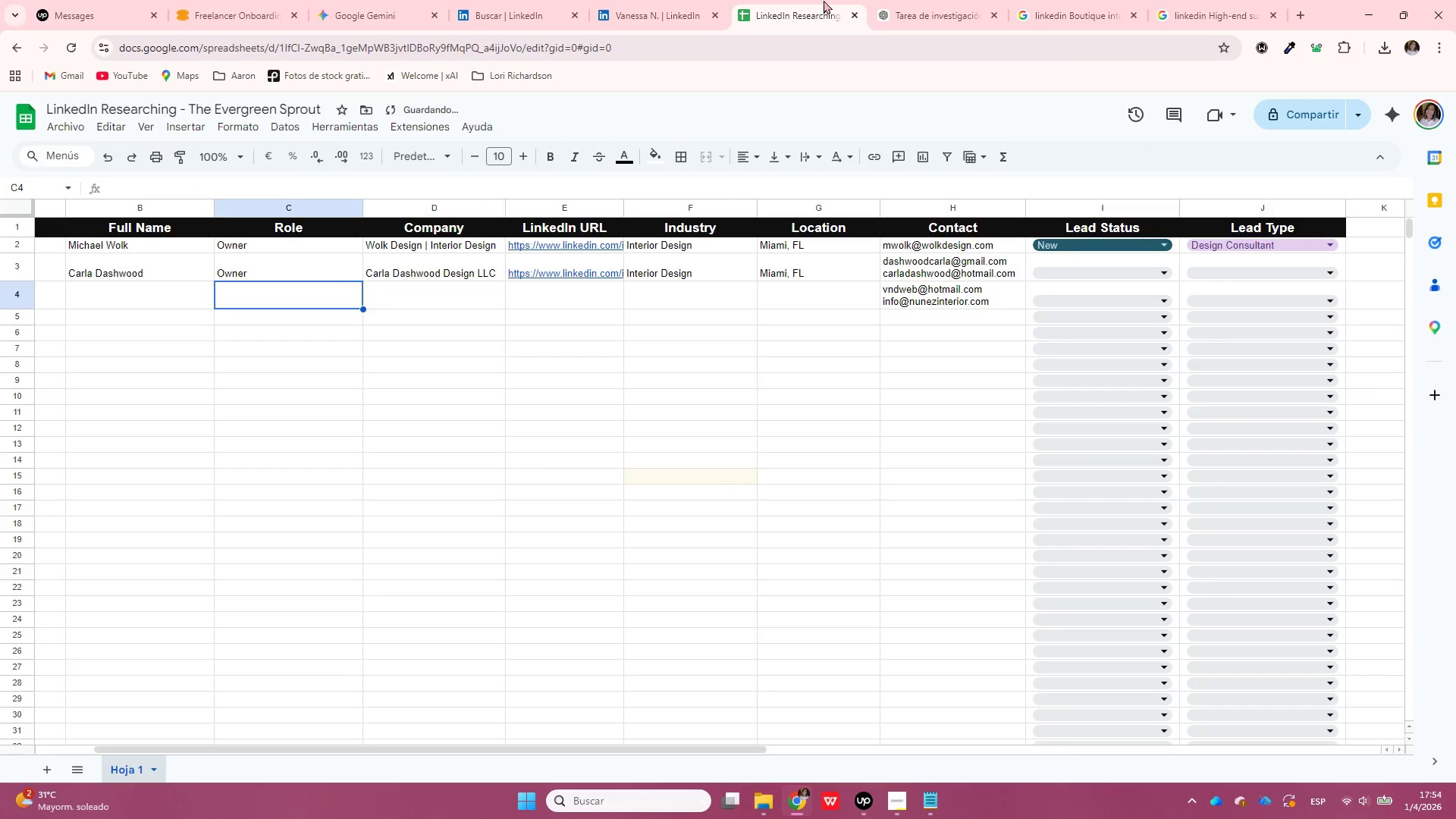 
key(ArrowLeft)
 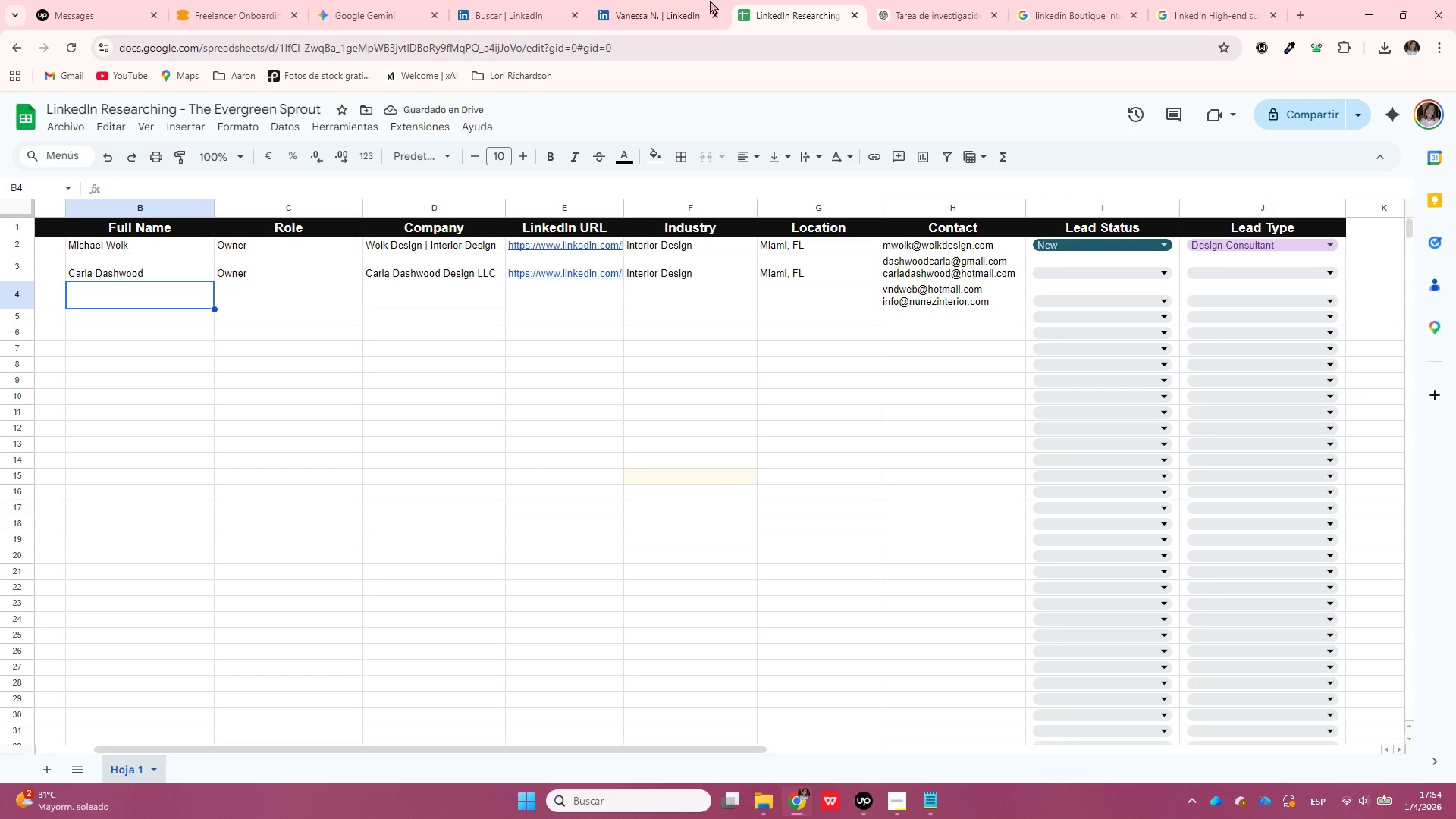 
left_click([627, 0])
 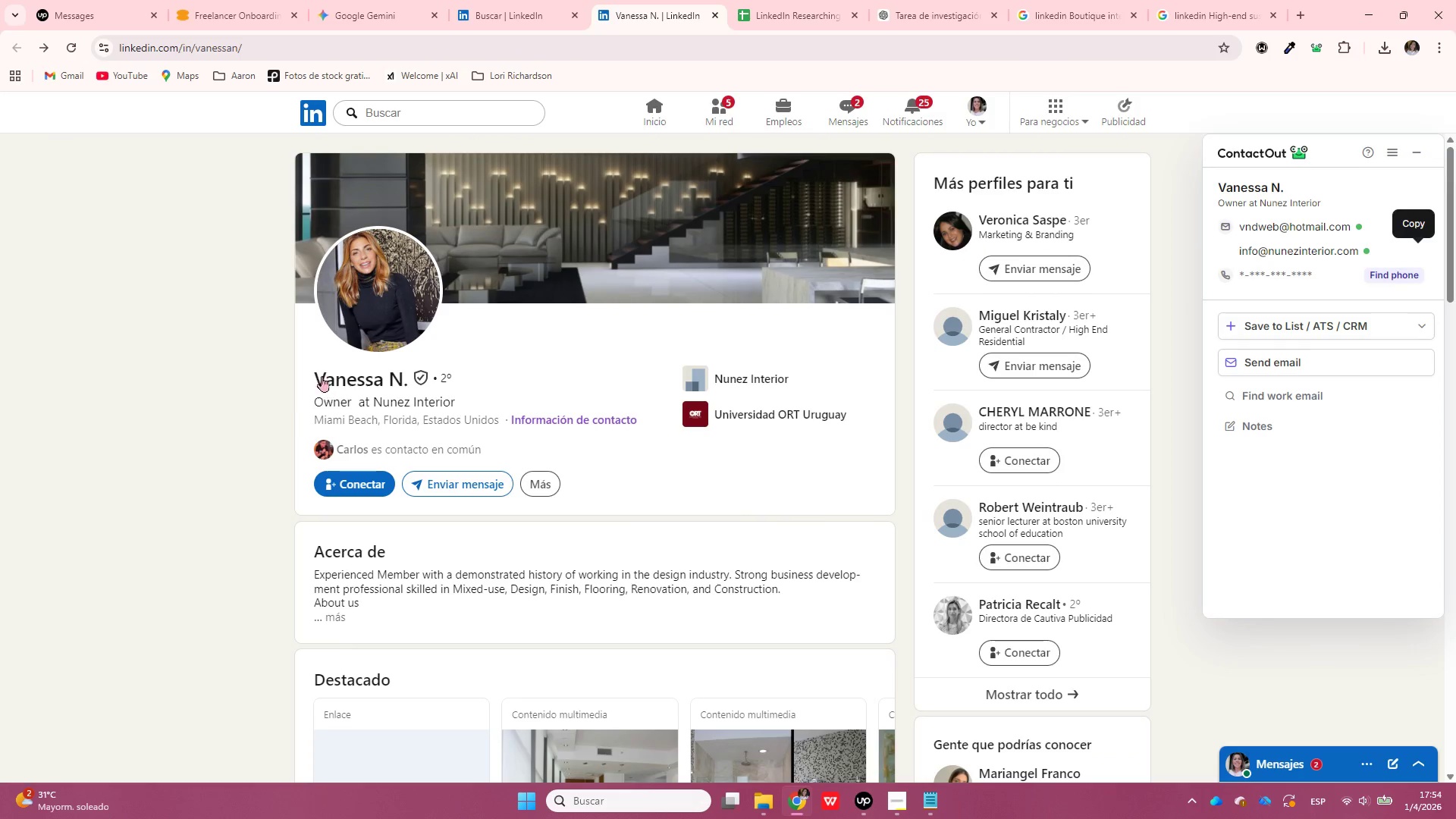 
left_click_drag(start_coordinate=[302, 375], to_coordinate=[400, 379])
 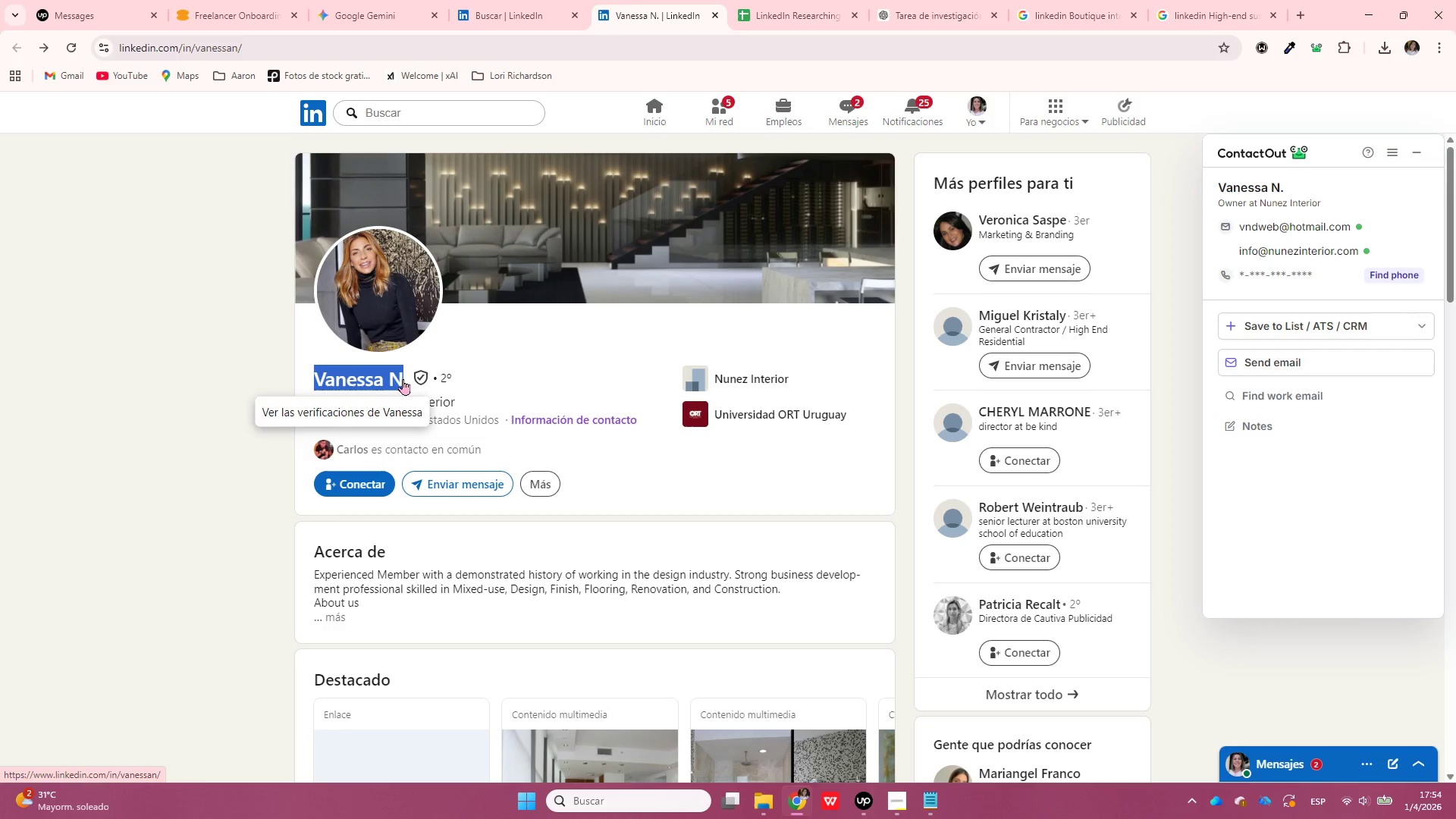 
key(Control+ControlLeft)
 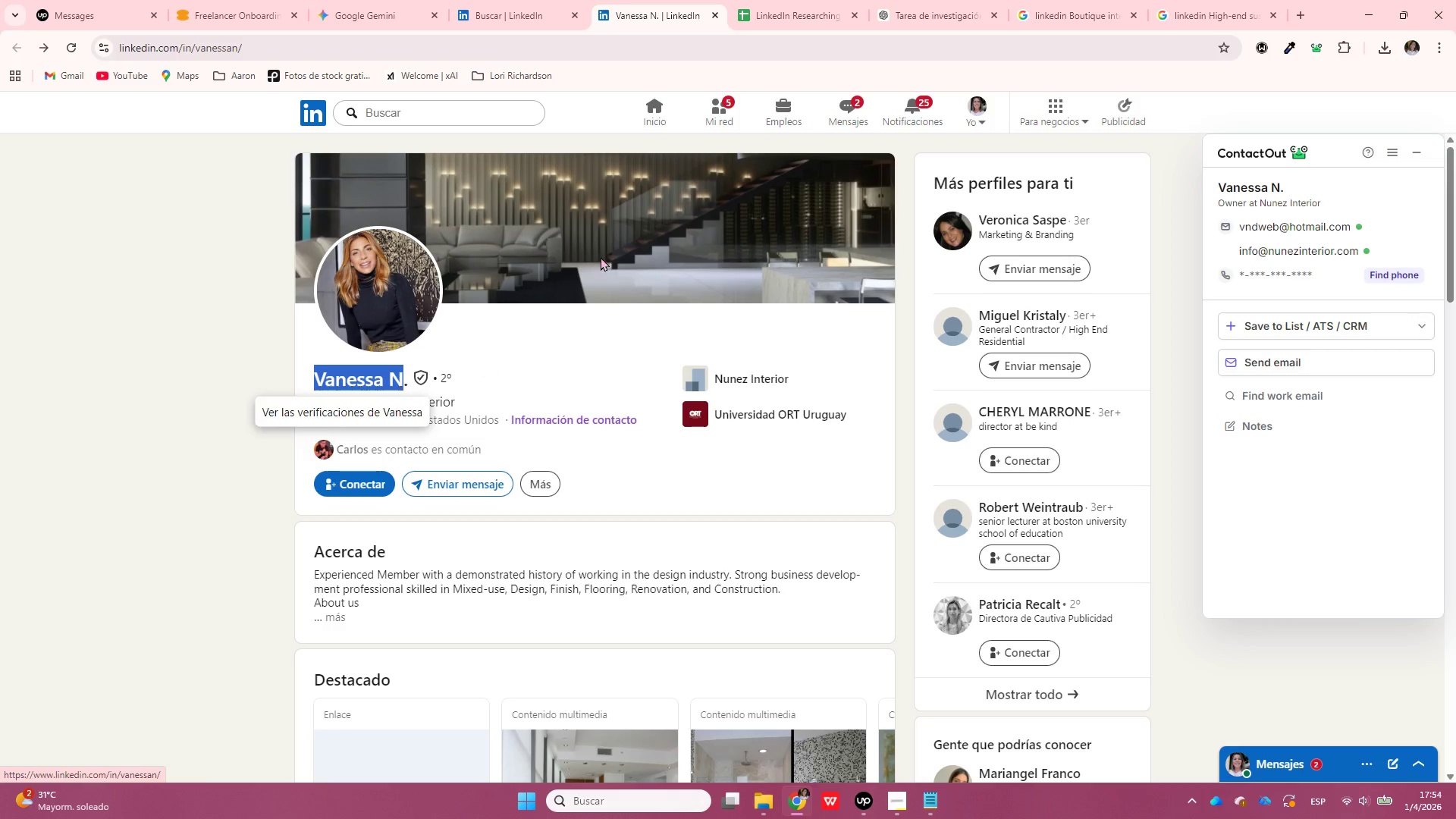 
key(Control+C)
 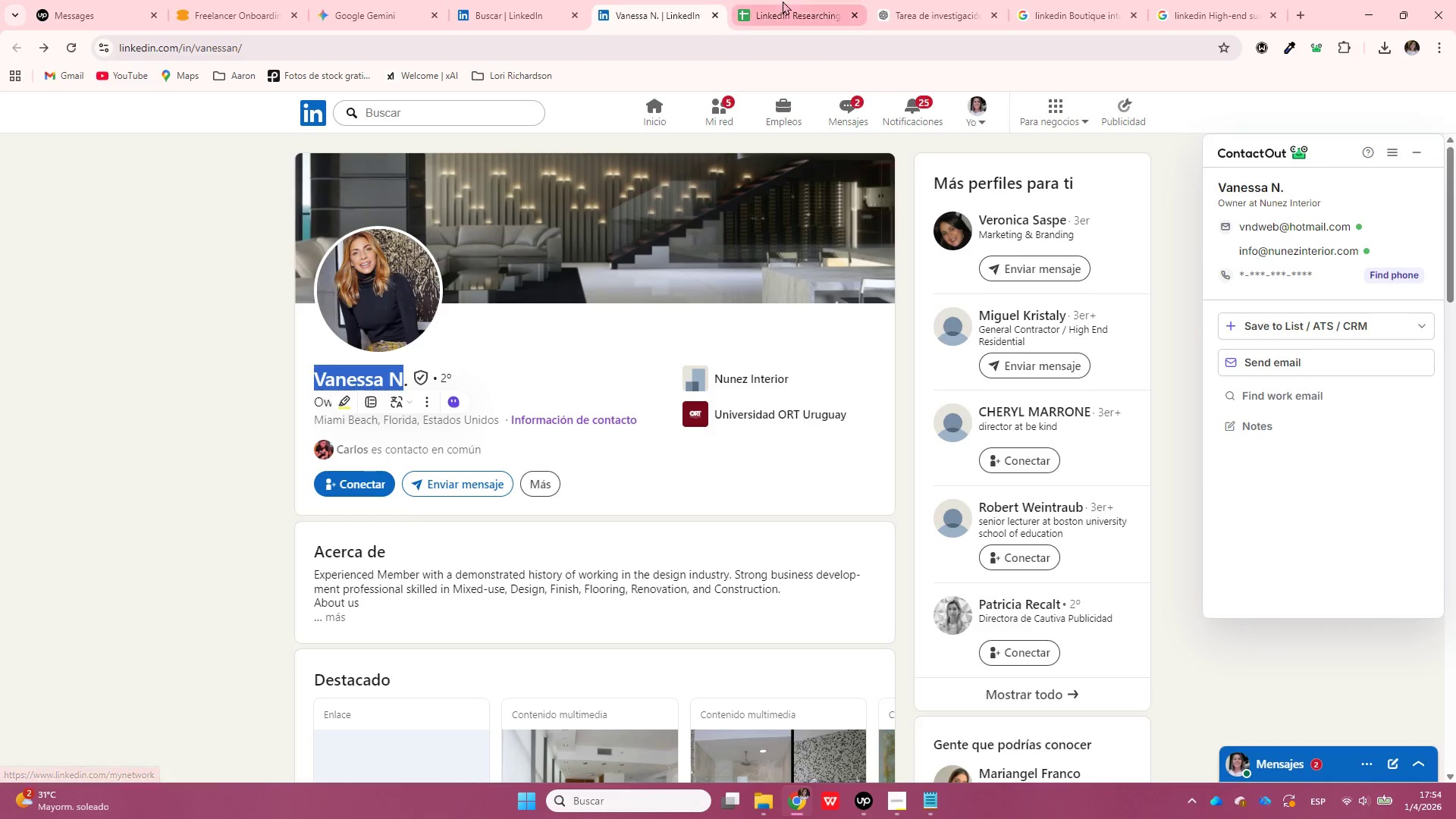 
left_click([783, 1])
 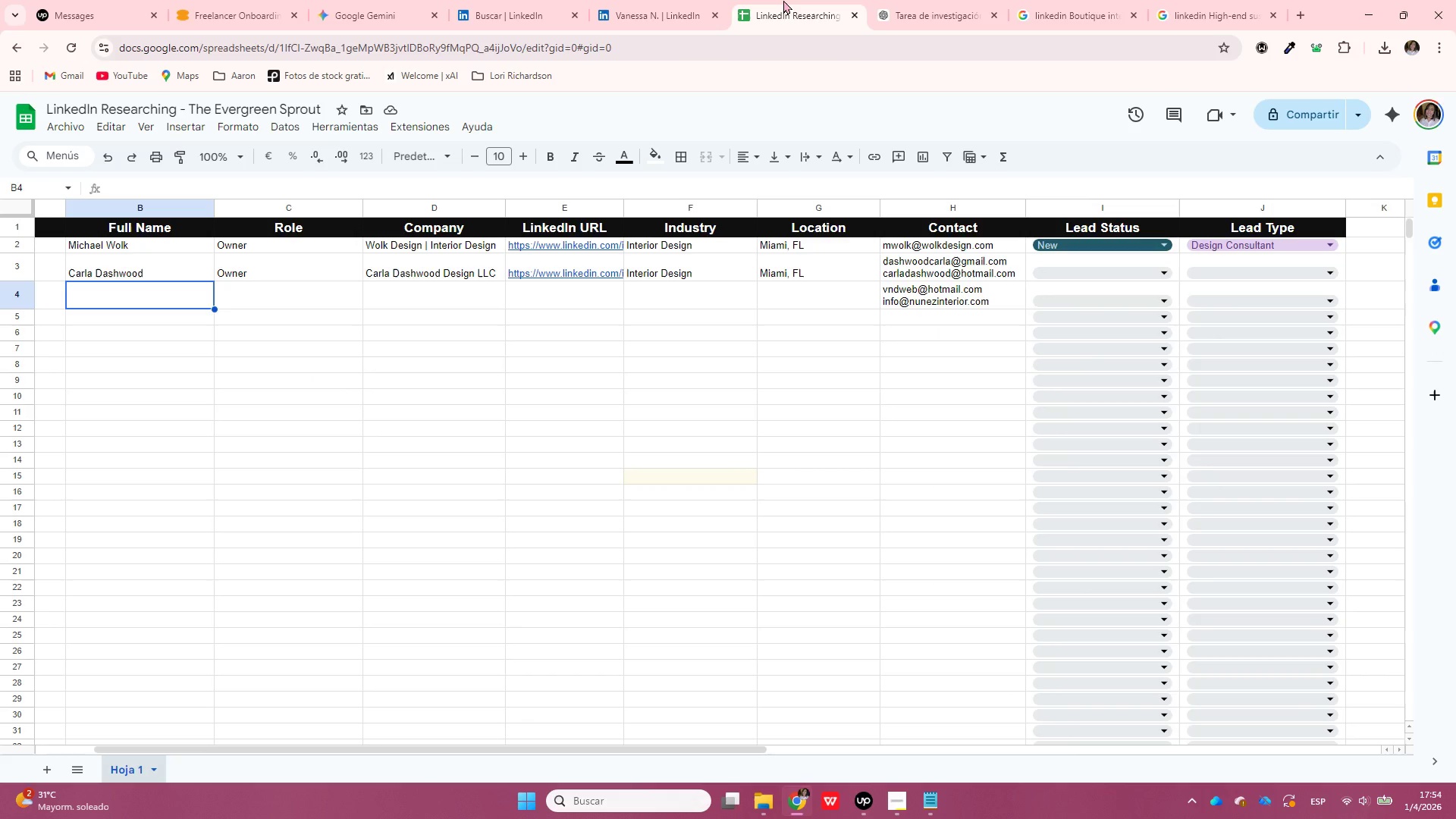 
key(Enter)
 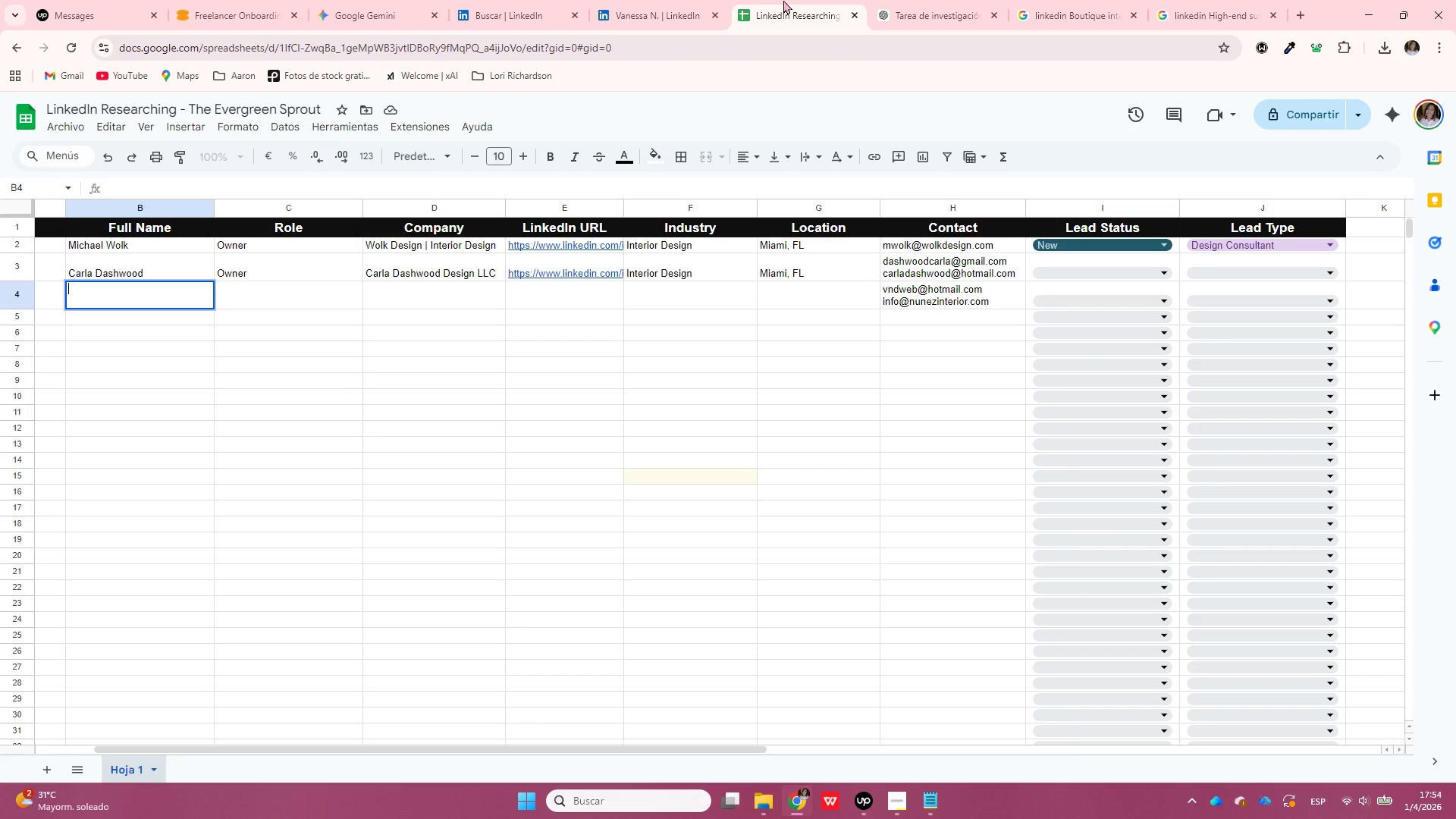 
key(Control+ControlLeft)
 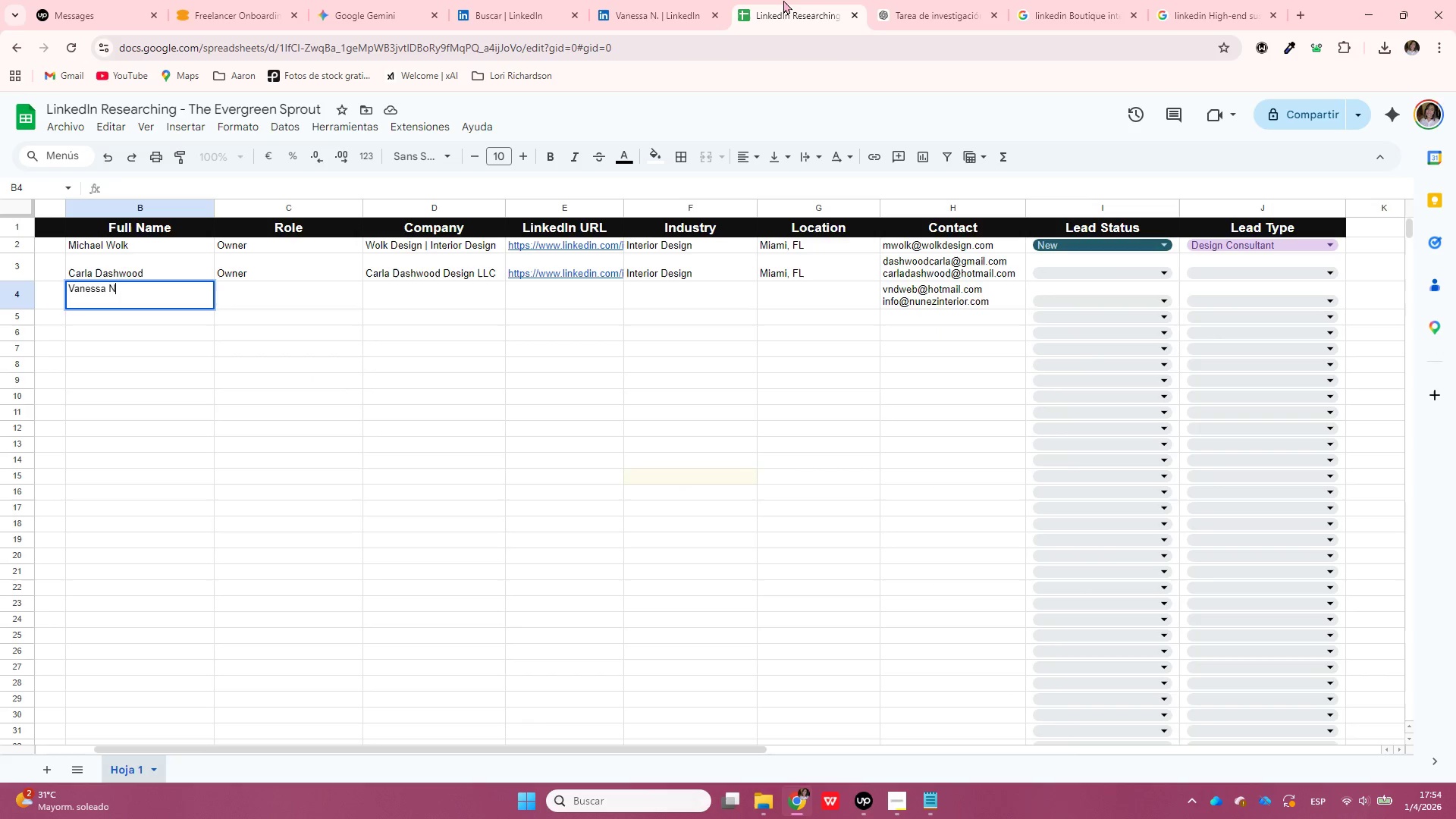 
key(Control+V)
 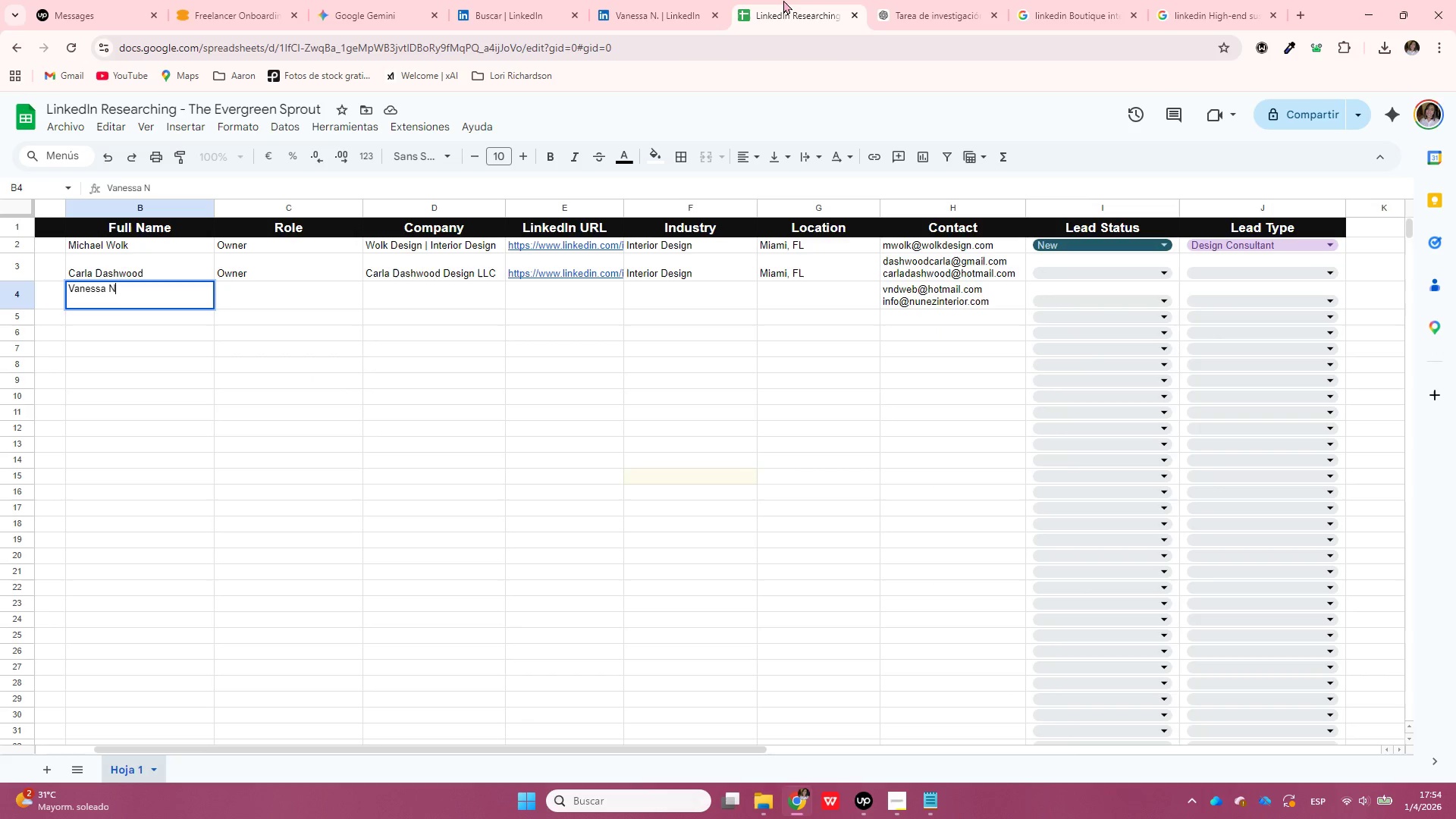 
type(.)
key(Tab)
type(Owner)
key(Tab)
 